 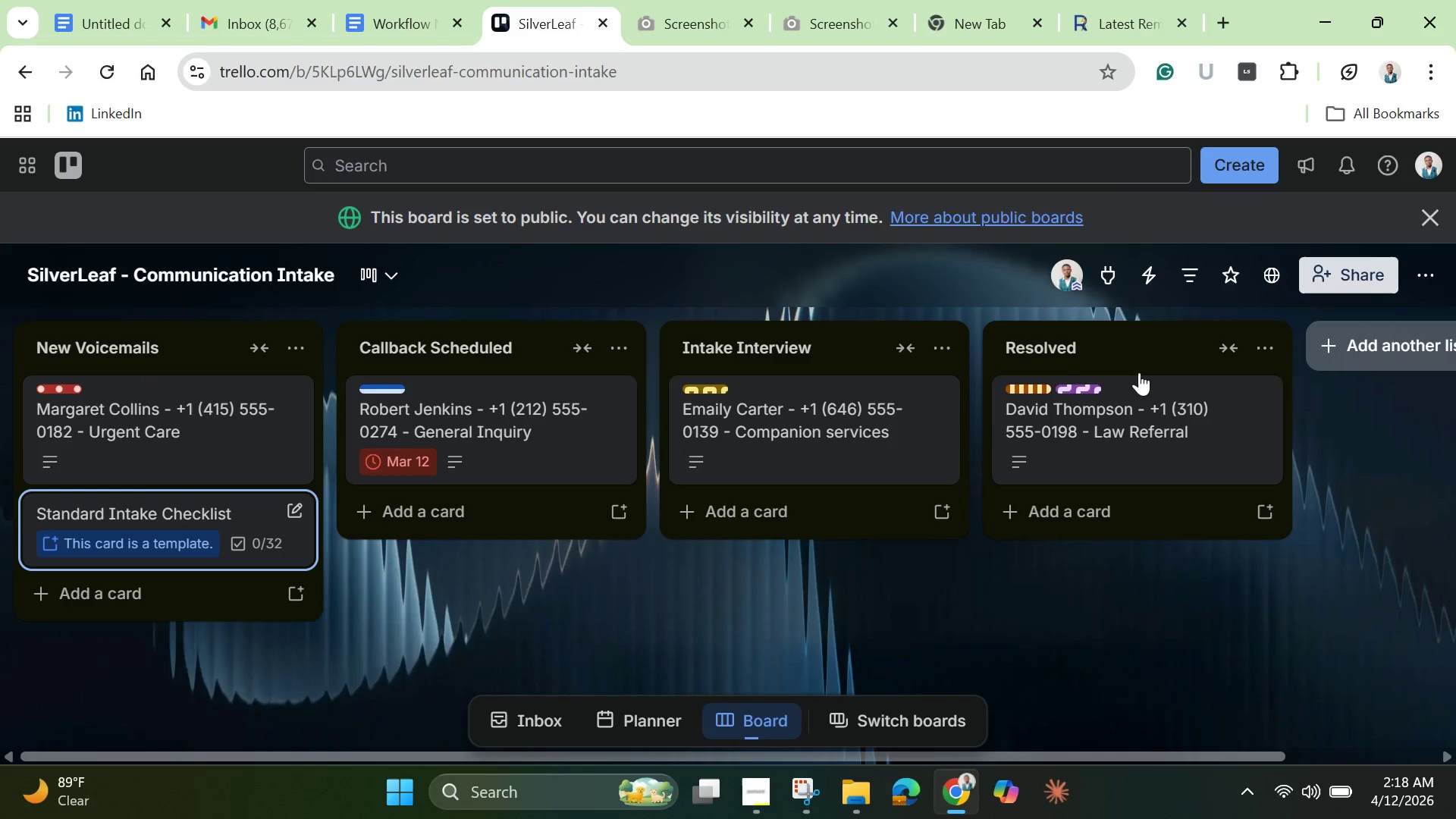 
left_click_drag(start_coordinate=[221, 519], to_coordinate=[205, 407])
 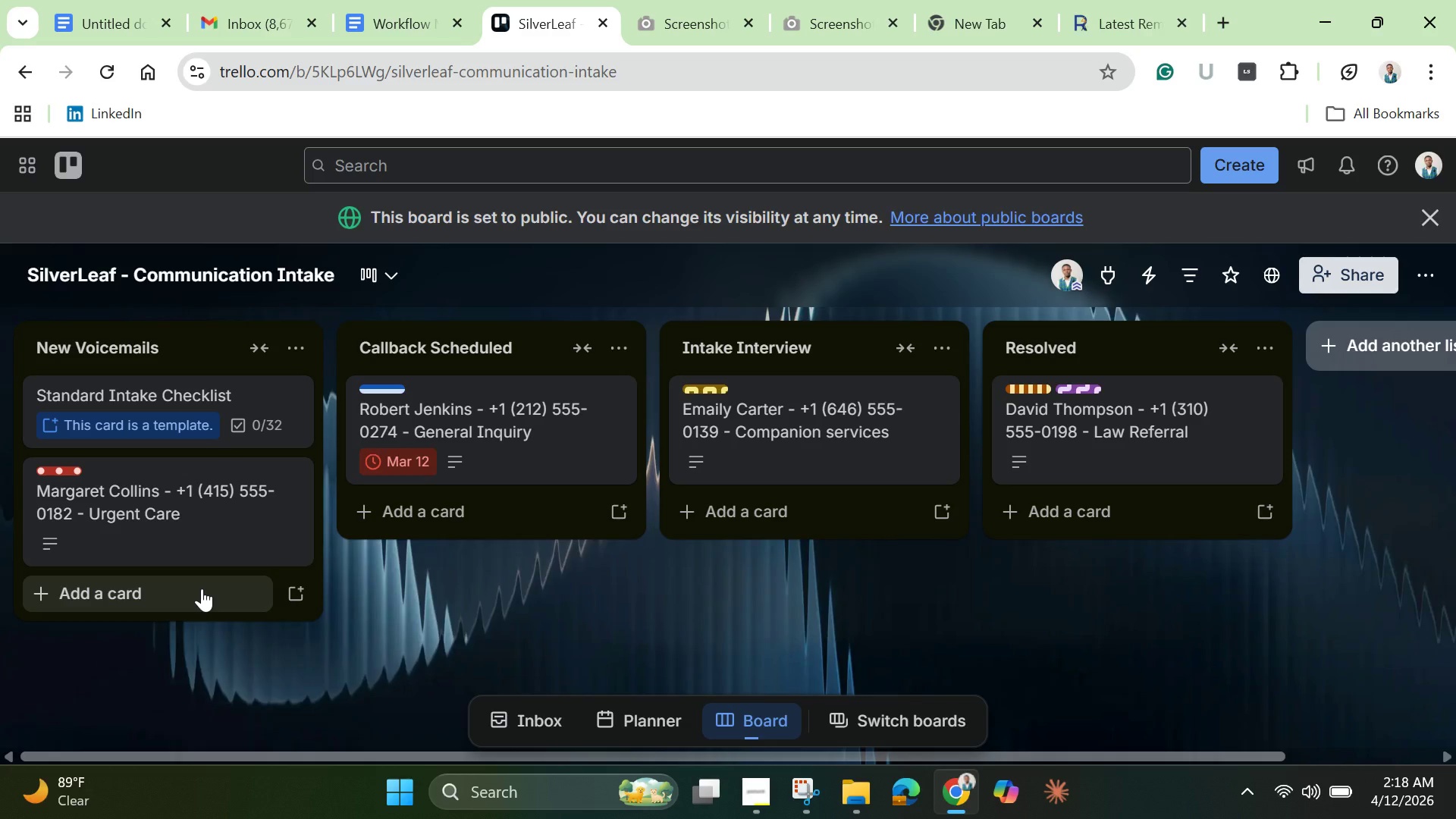 
left_click([202, 588])
 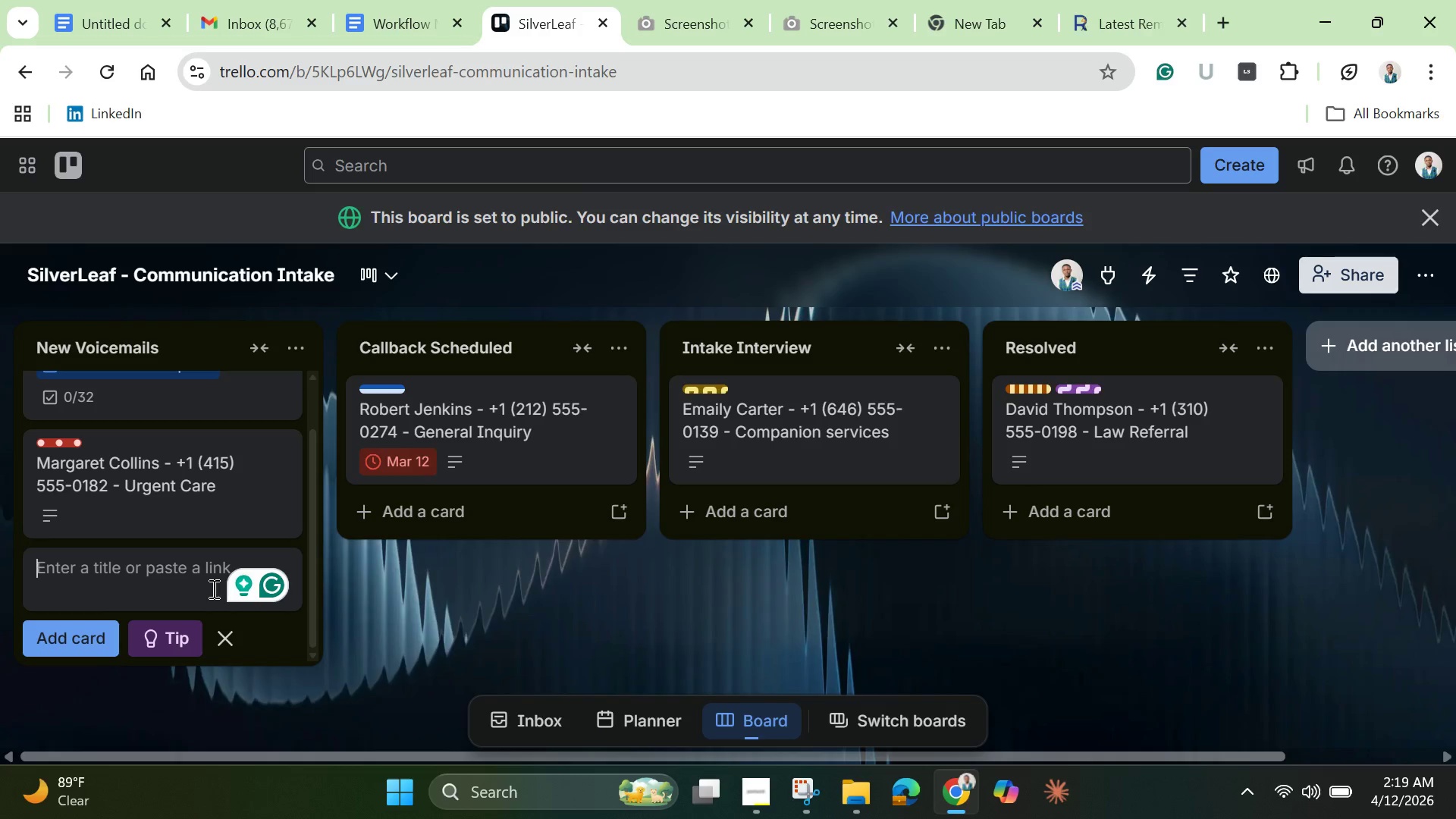 
wait(19.0)
 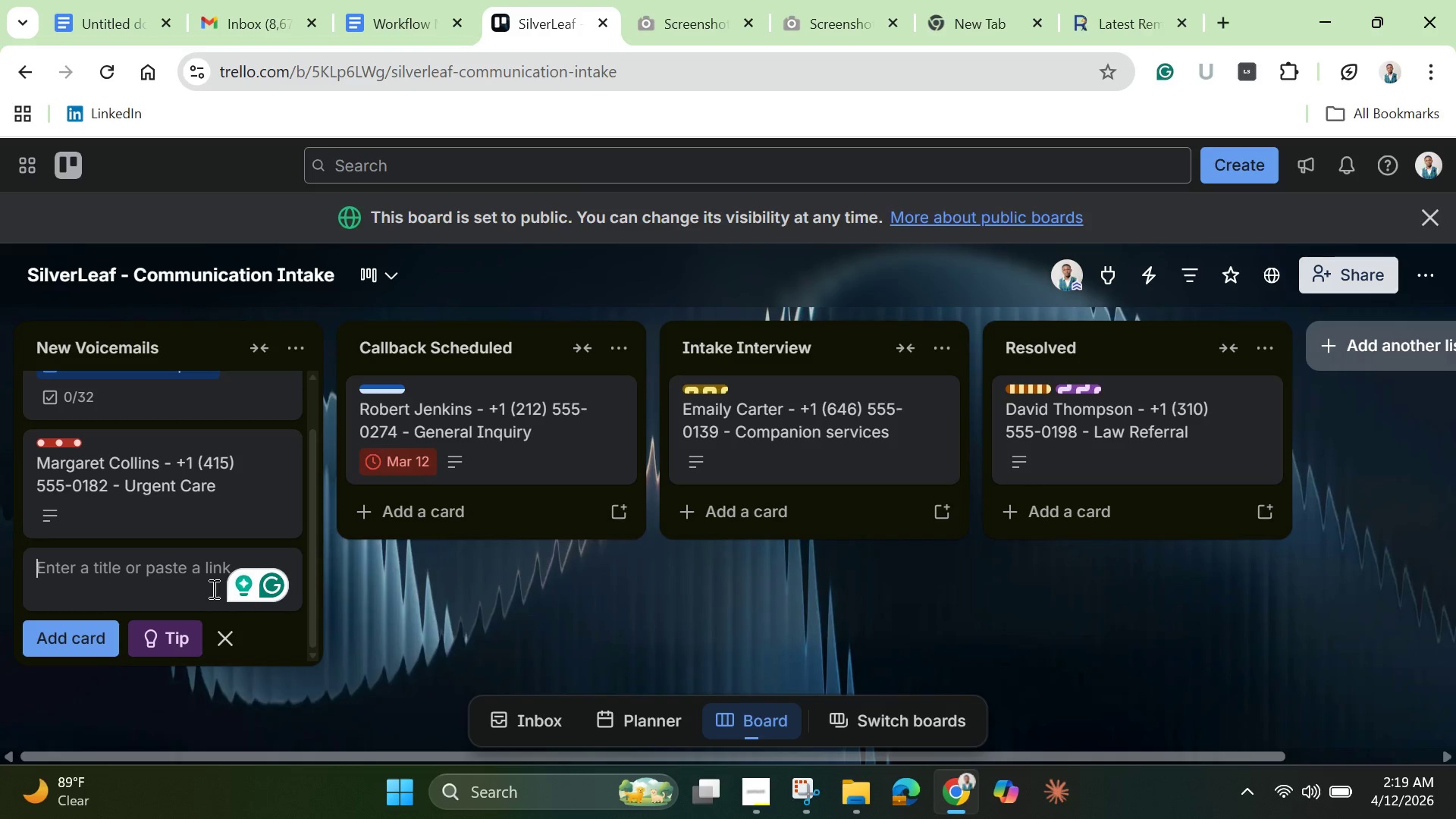 
scroll: coordinate [190, 563], scroll_direction: up, amount: 2.0
 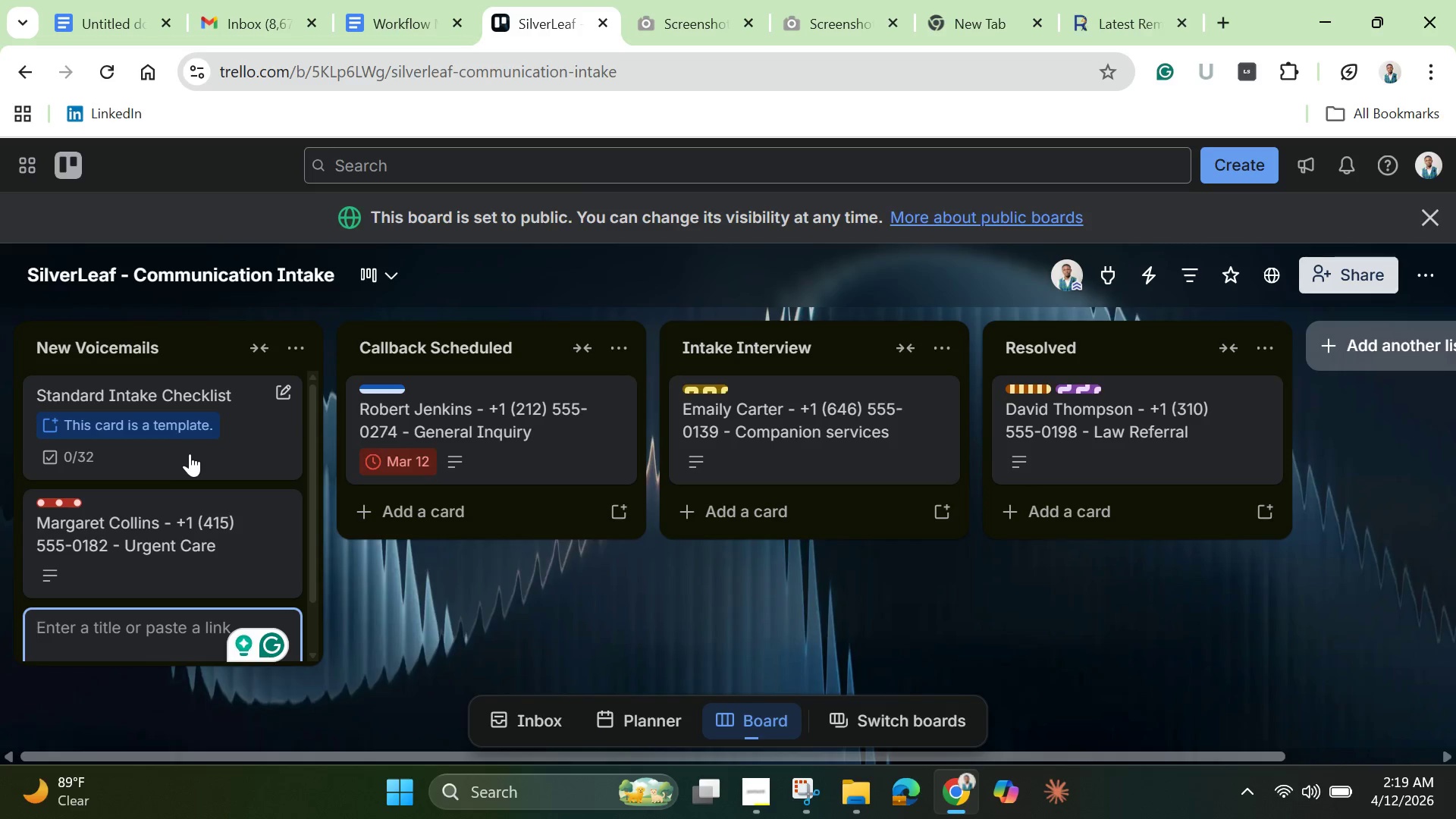 
left_click([187, 435])
 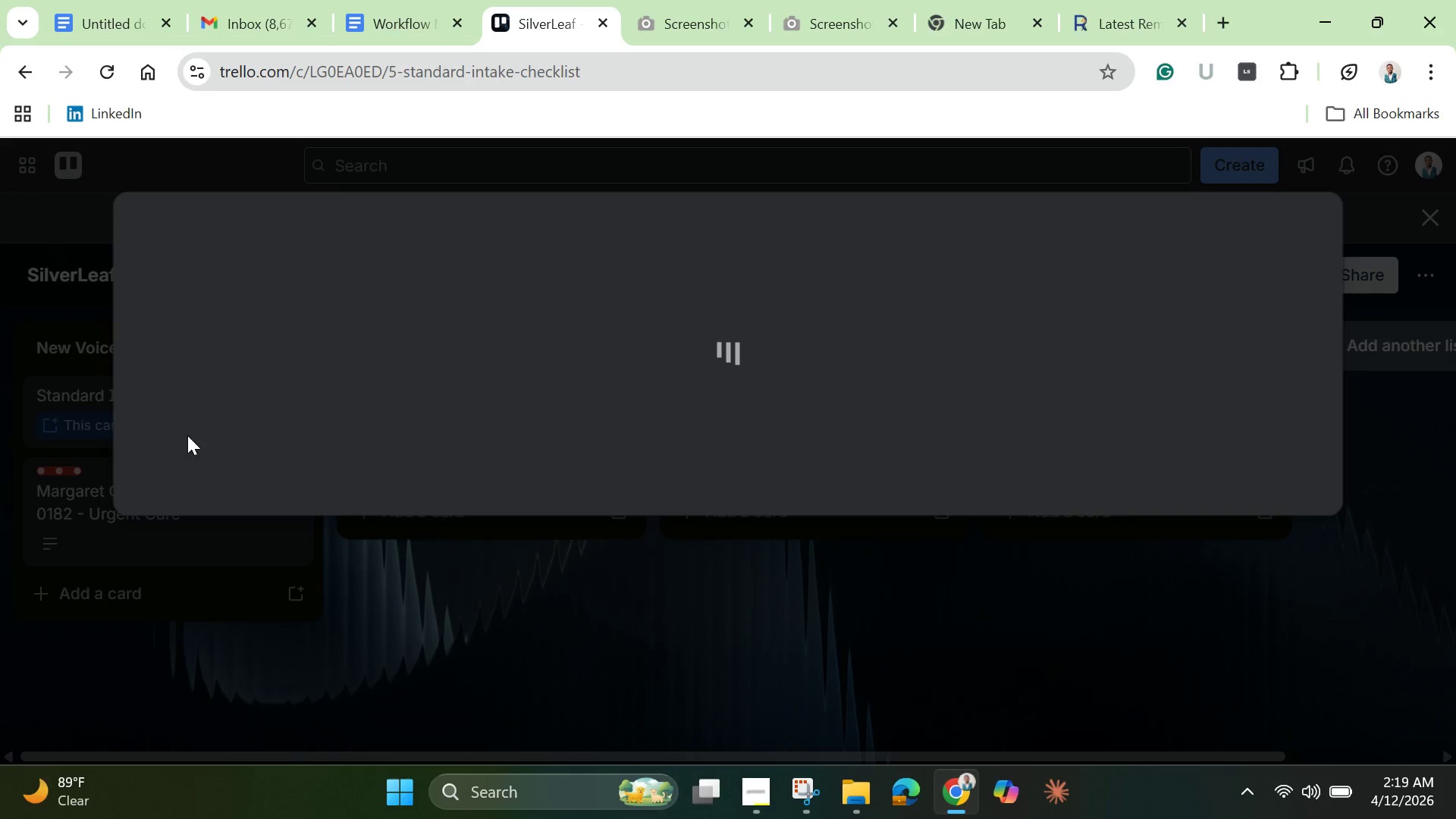 
mouse_move([212, 414])
 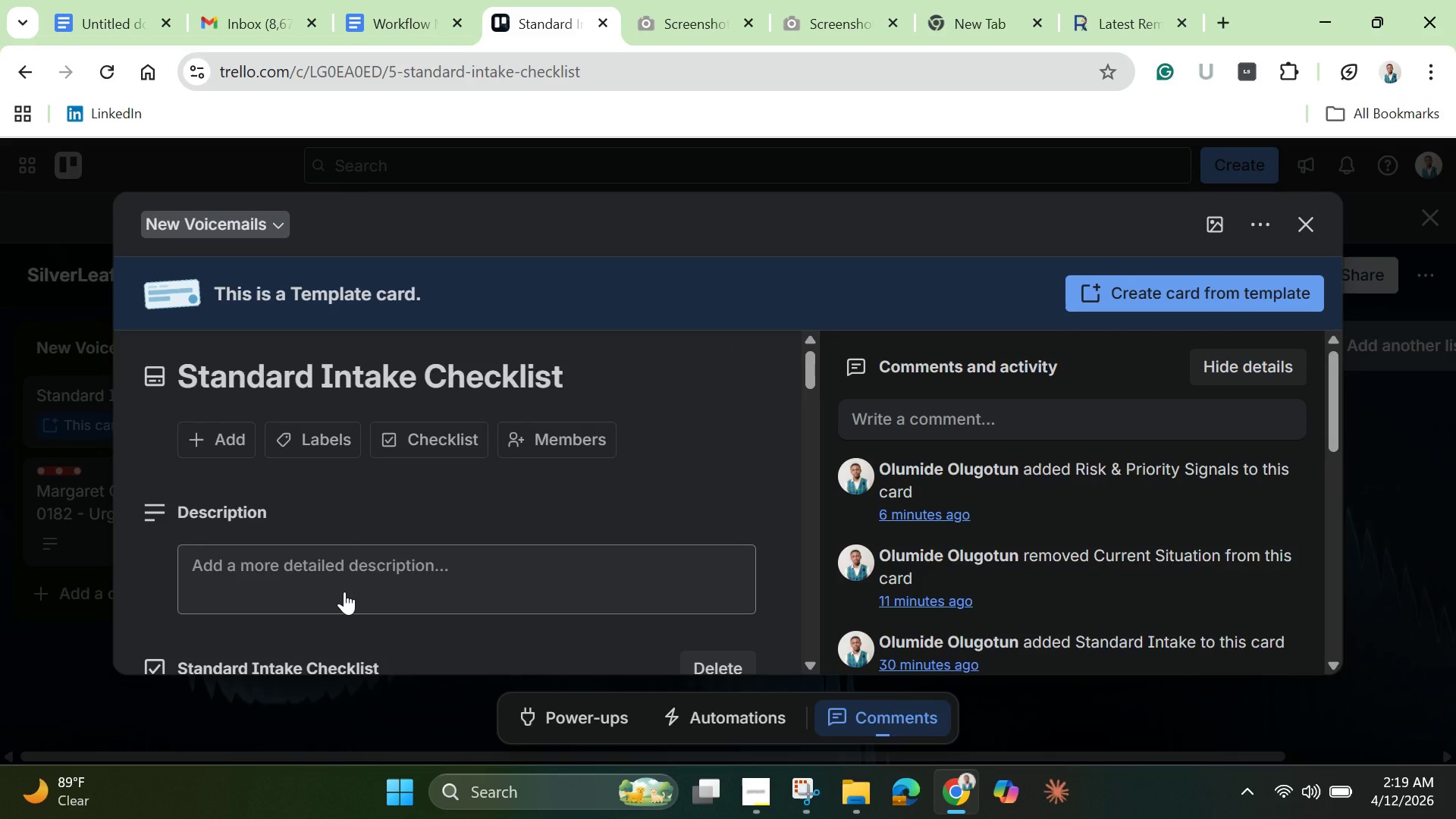 
wait(10.74)
 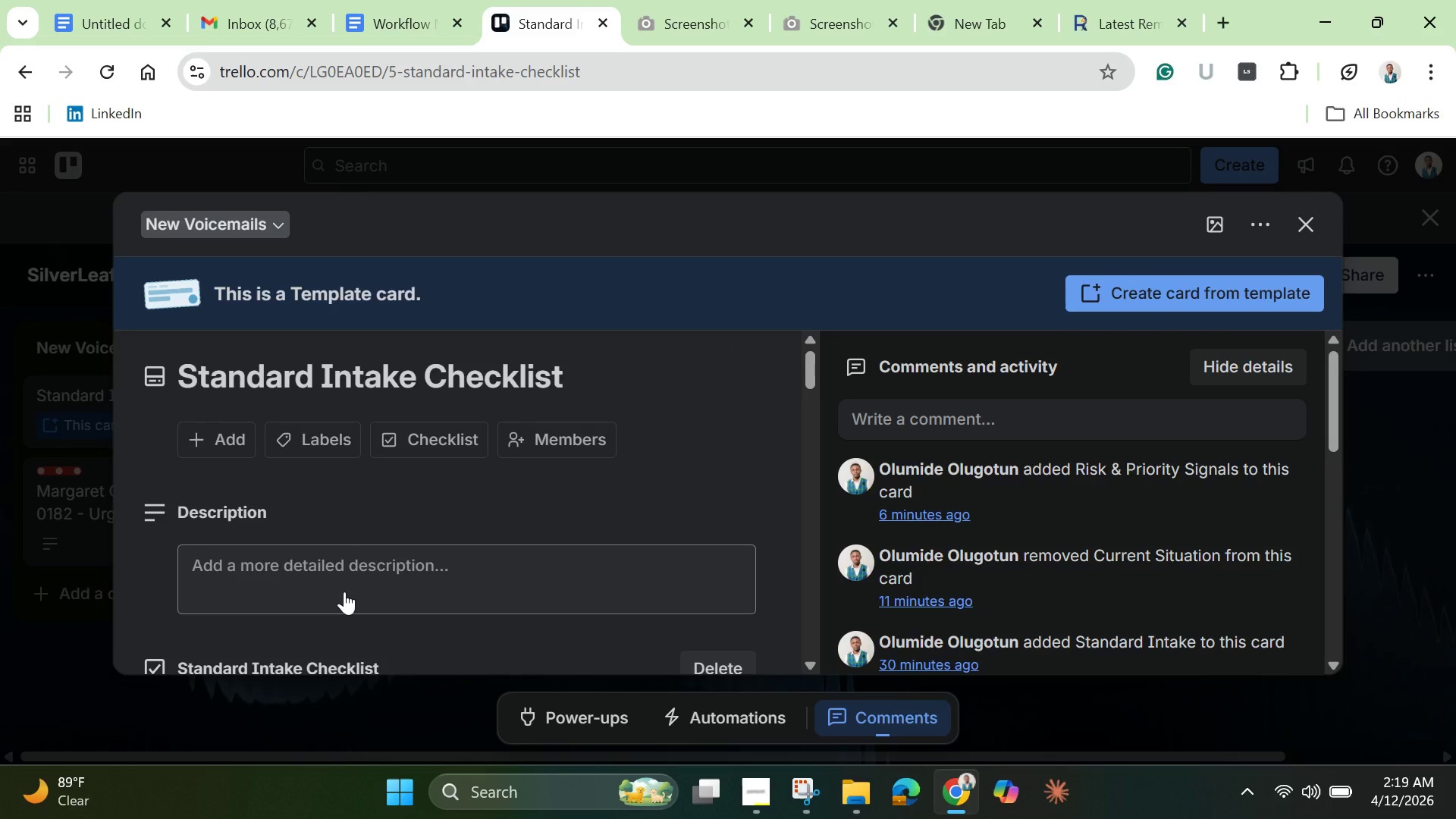 
left_click([344, 592])
 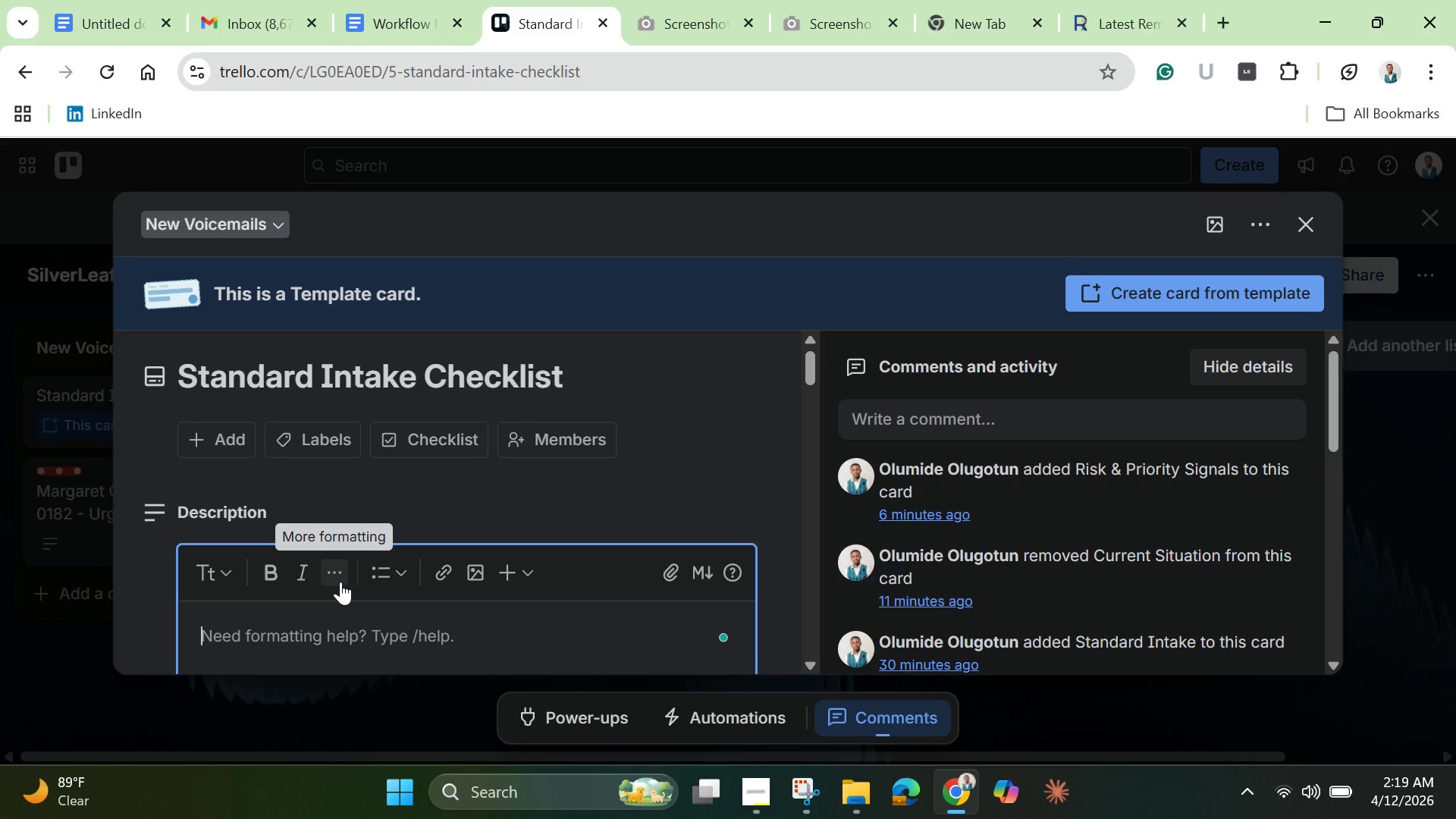 
wait(38.34)
 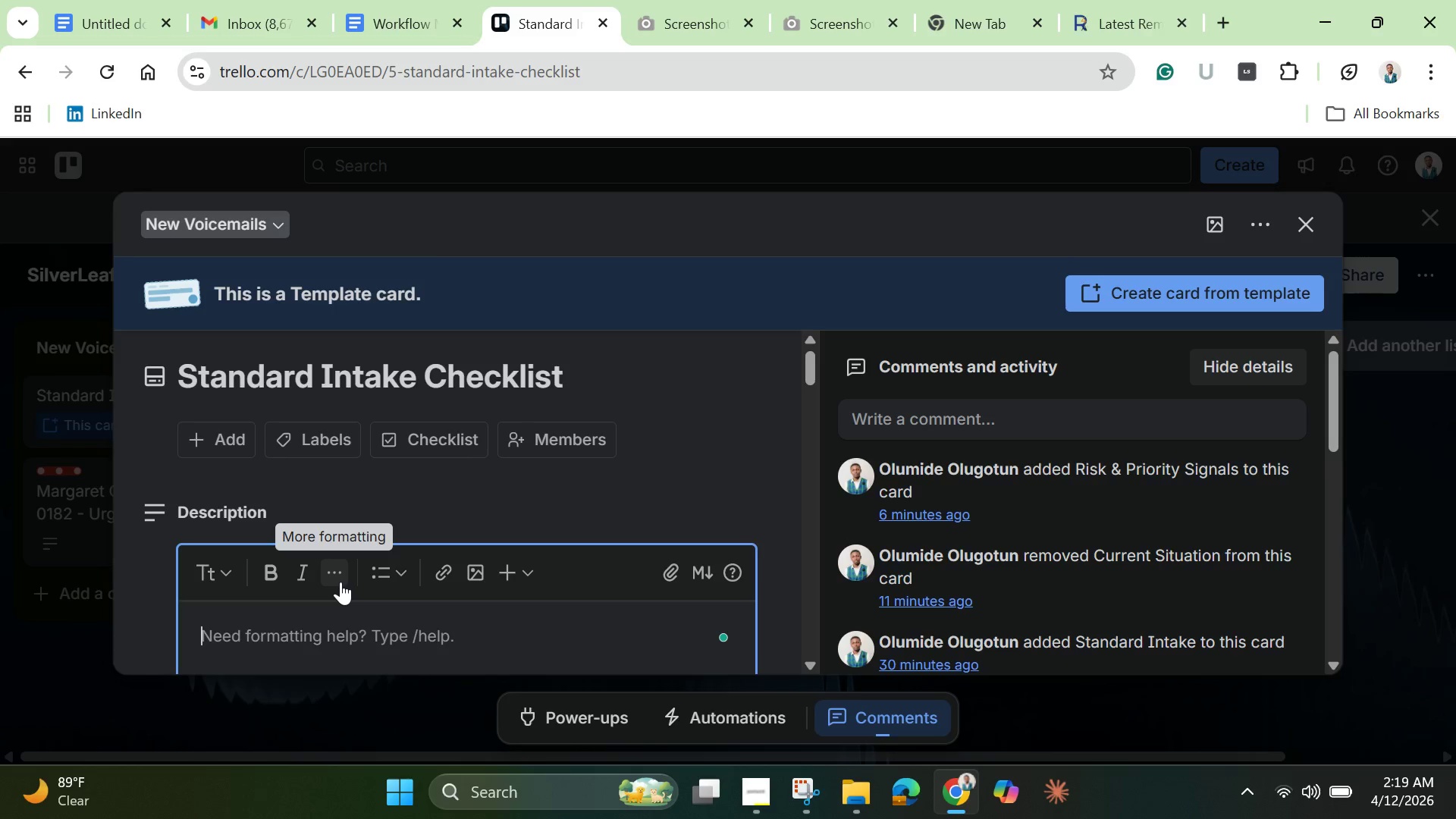 
left_click([115, 17])
 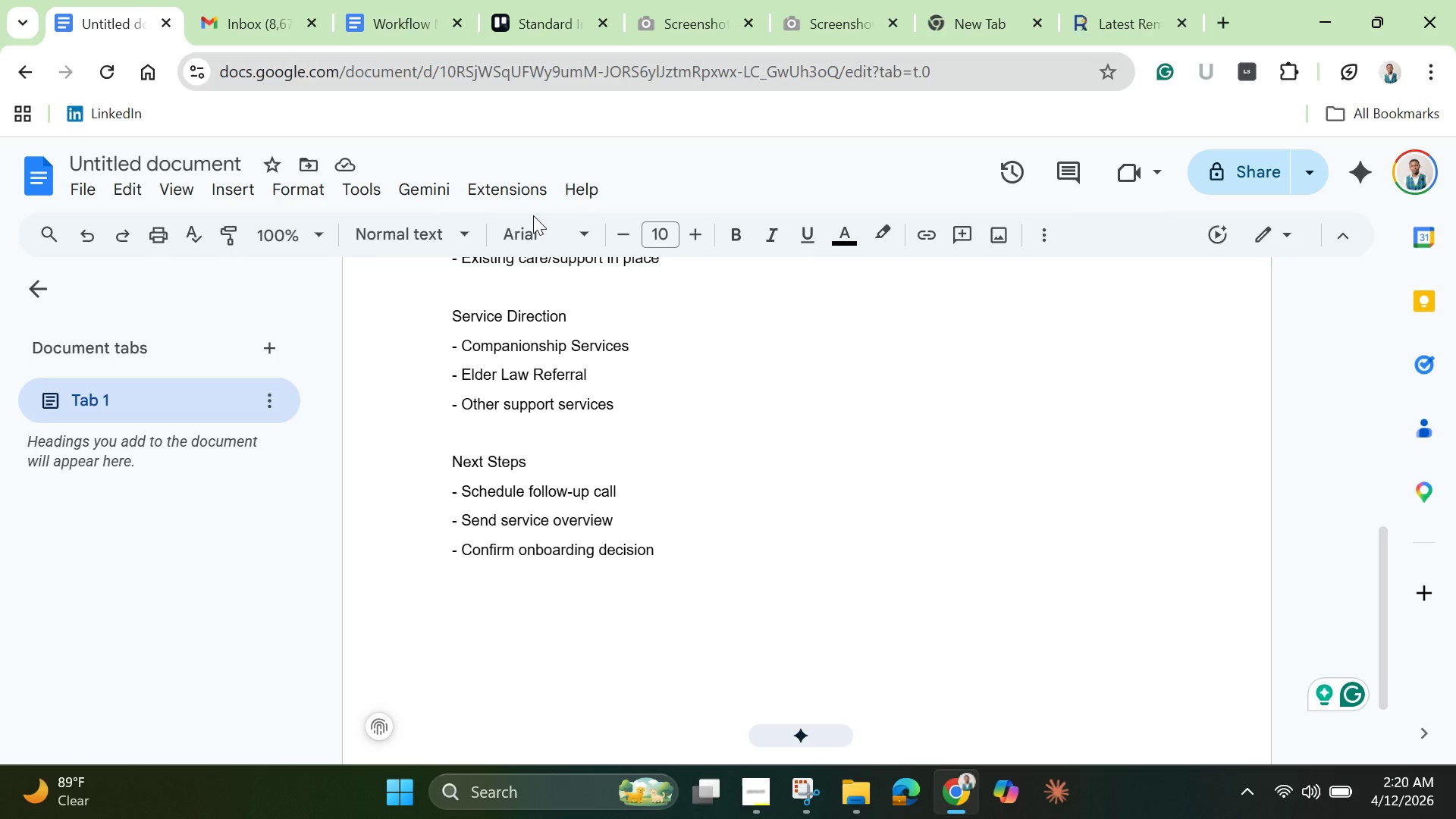 
scroll: coordinate [453, 281], scroll_direction: up, amount: 12.0
 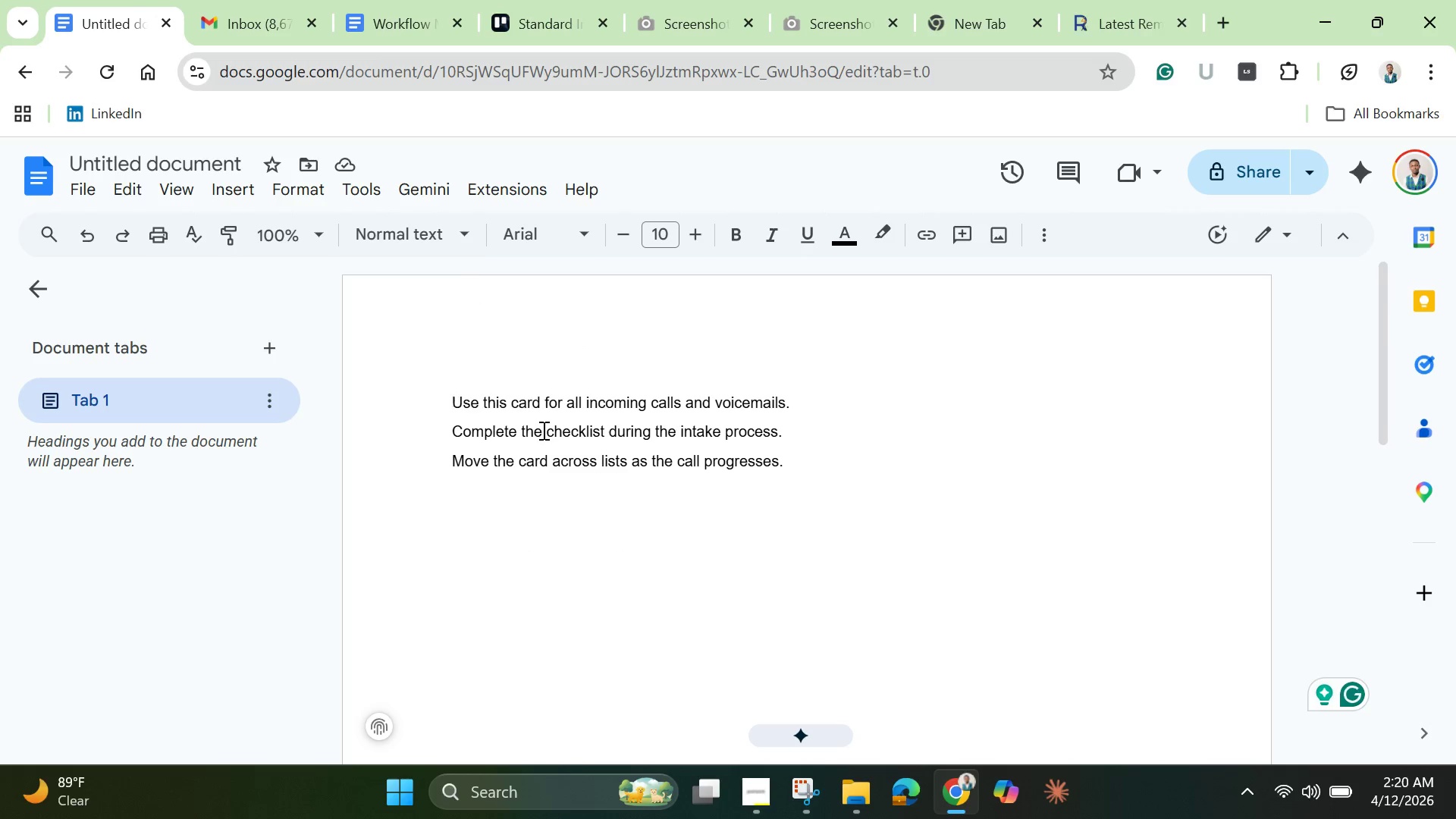 
key(Control+A)
 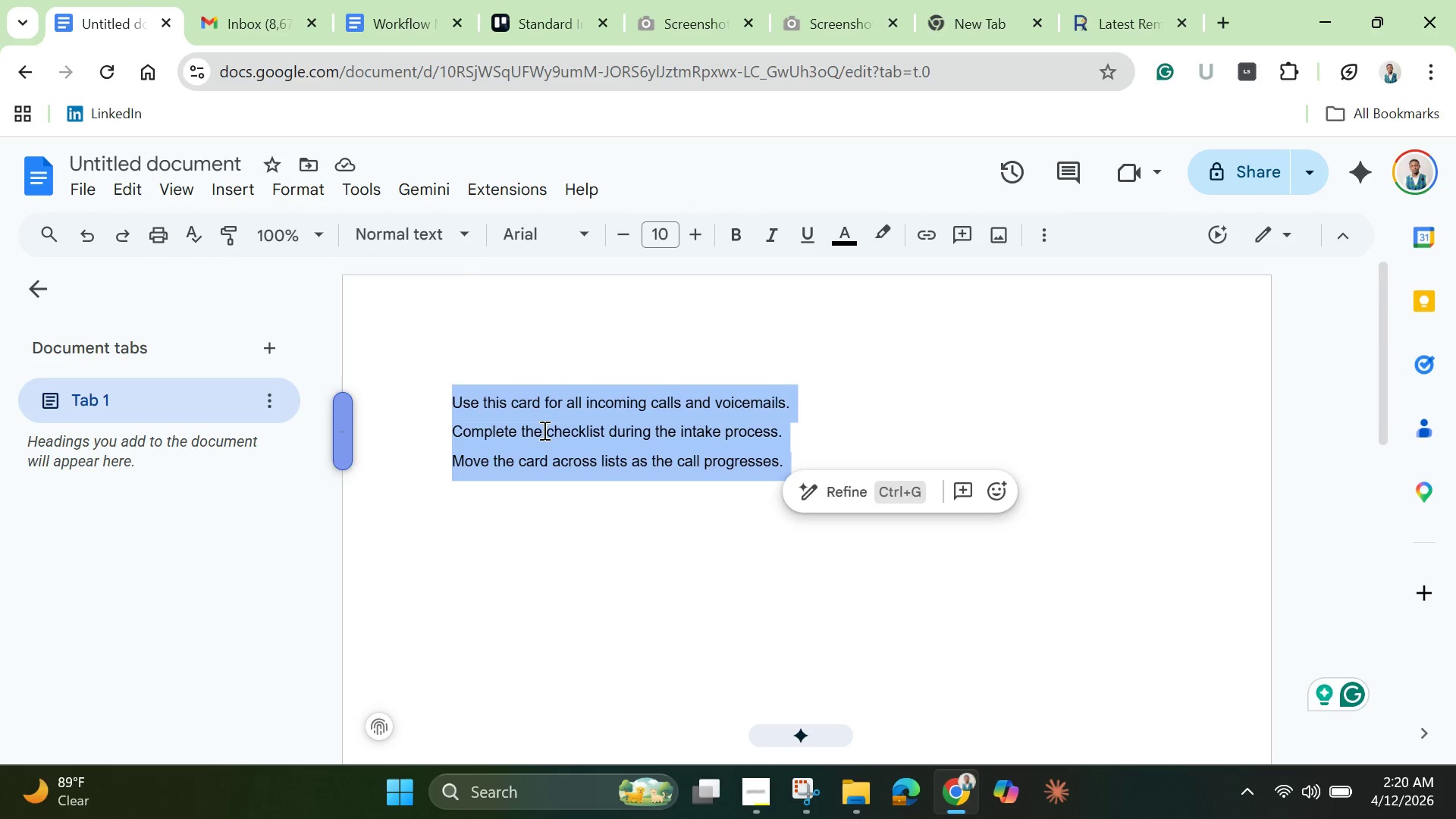 
key(Control+C)
 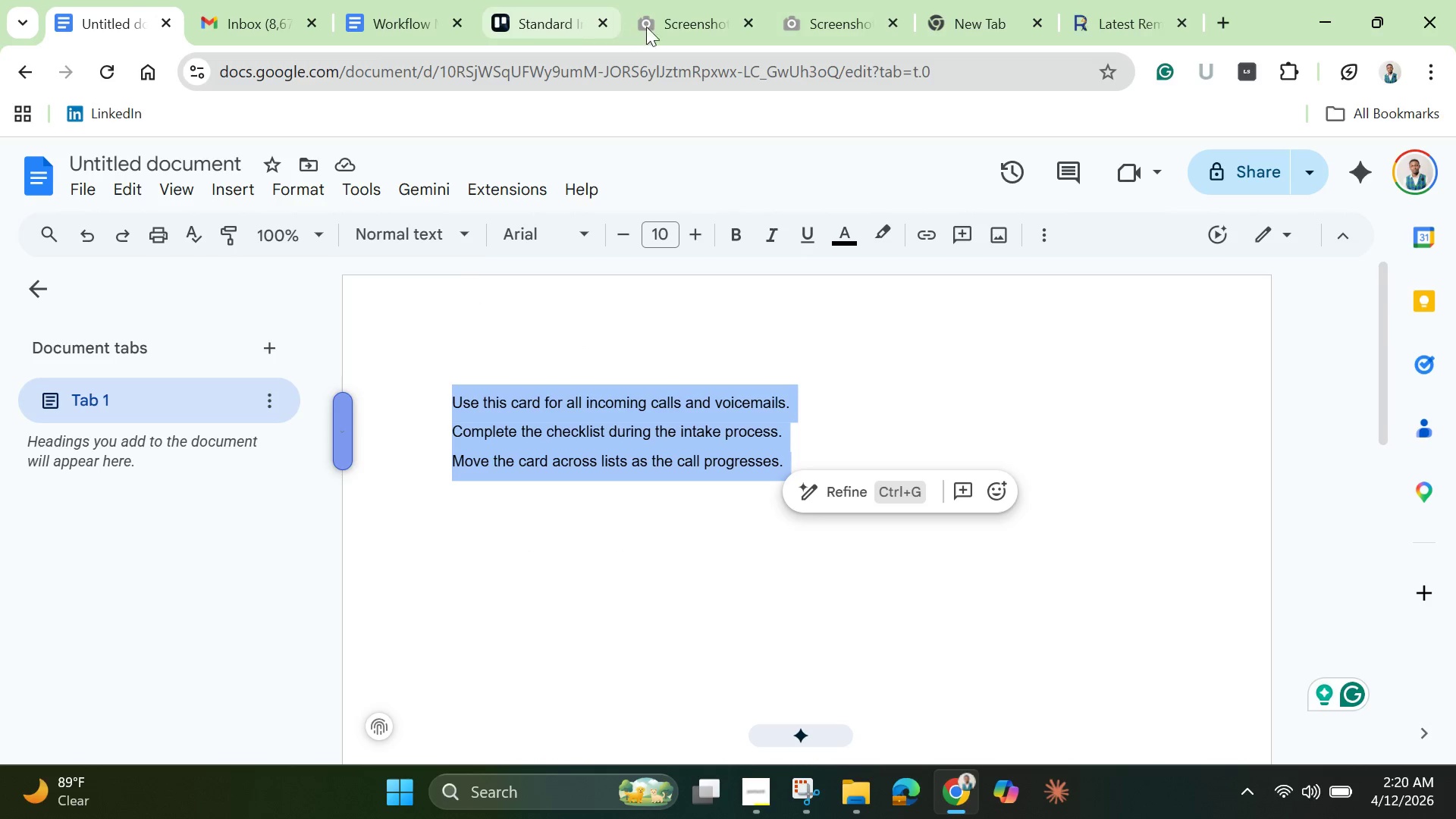 
left_click([745, 20])
 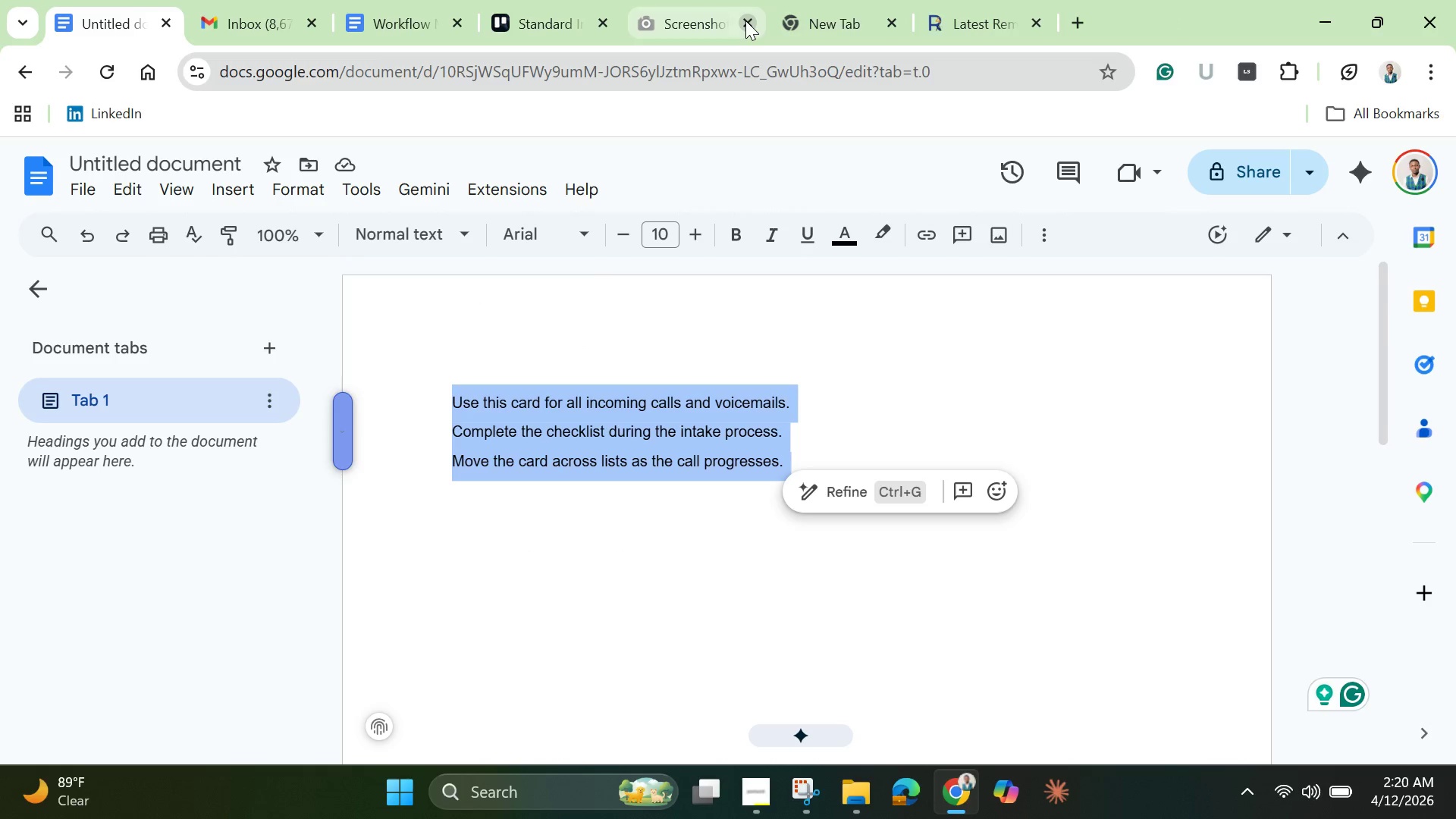 
left_click([745, 20])
 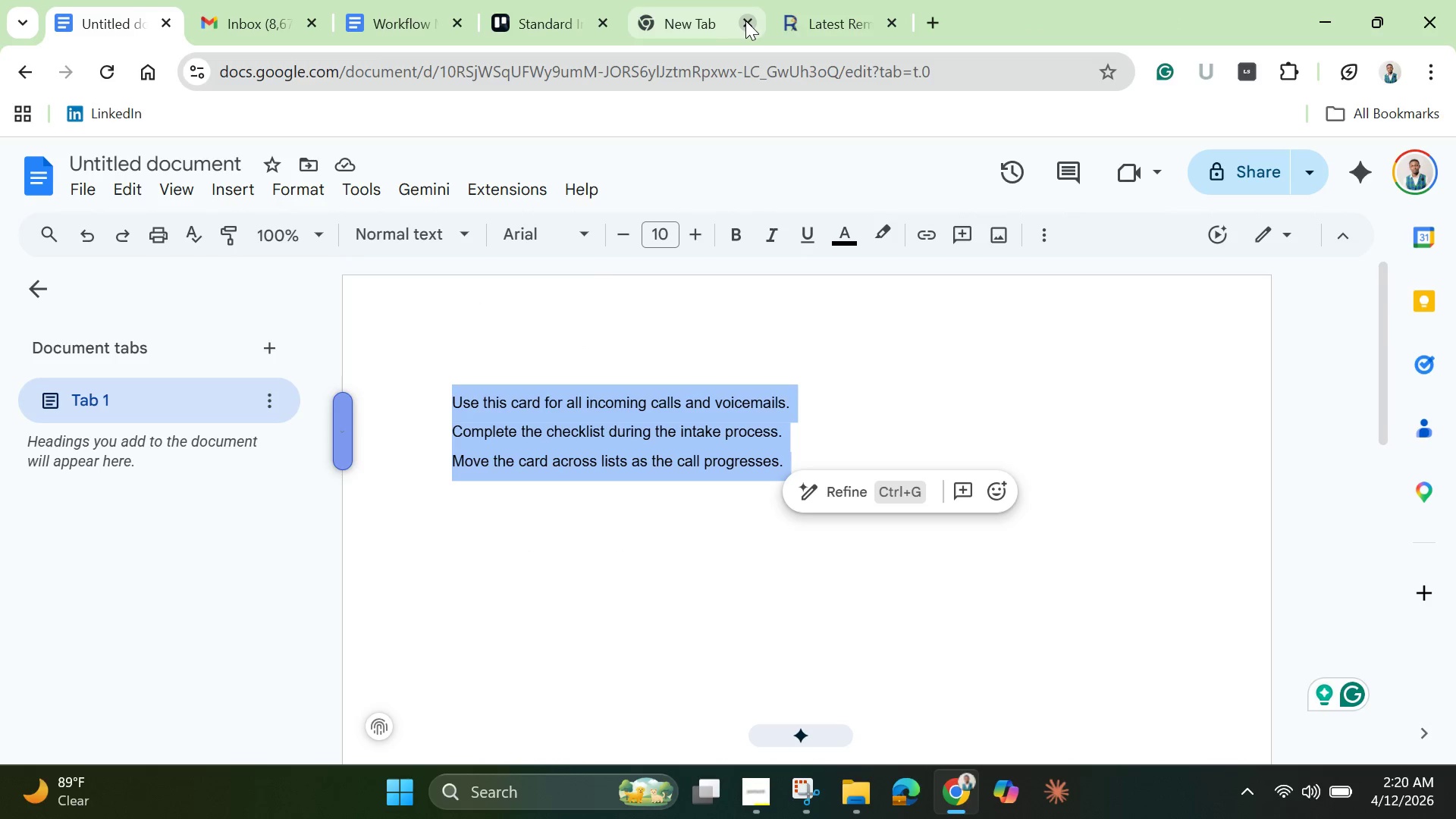 
left_click([745, 20])
 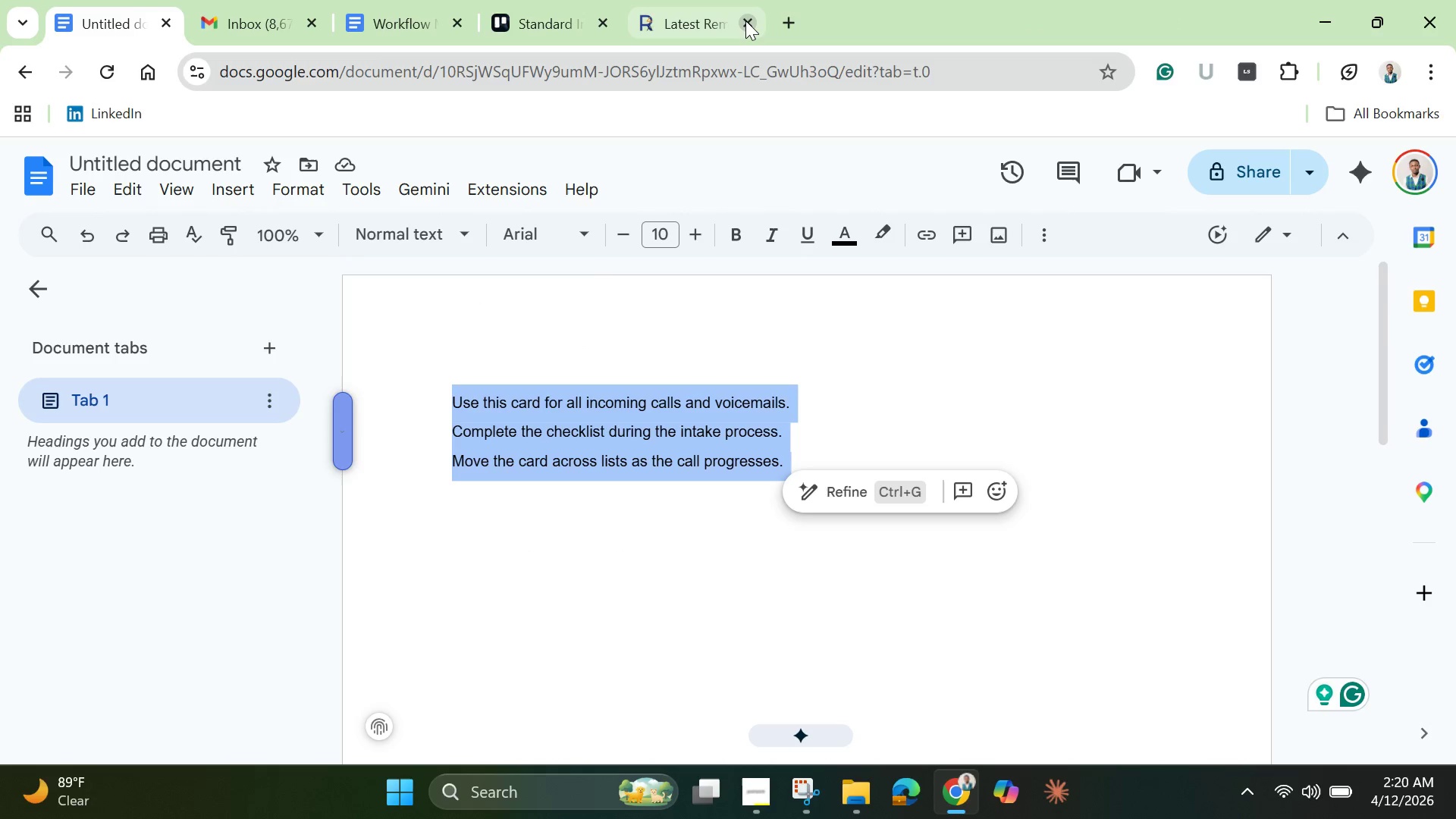 
left_click([745, 20])
 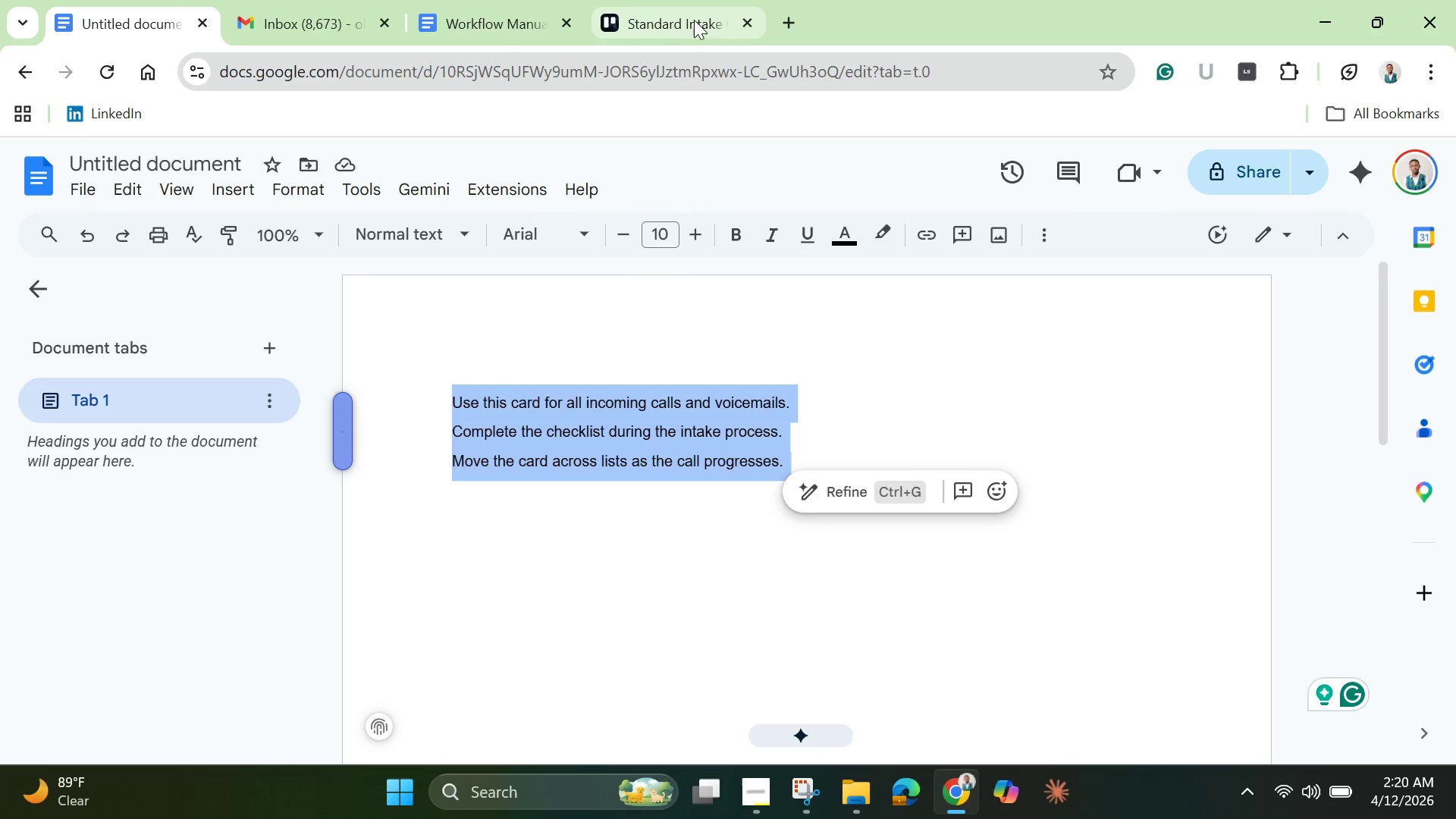 
left_click([667, 17])
 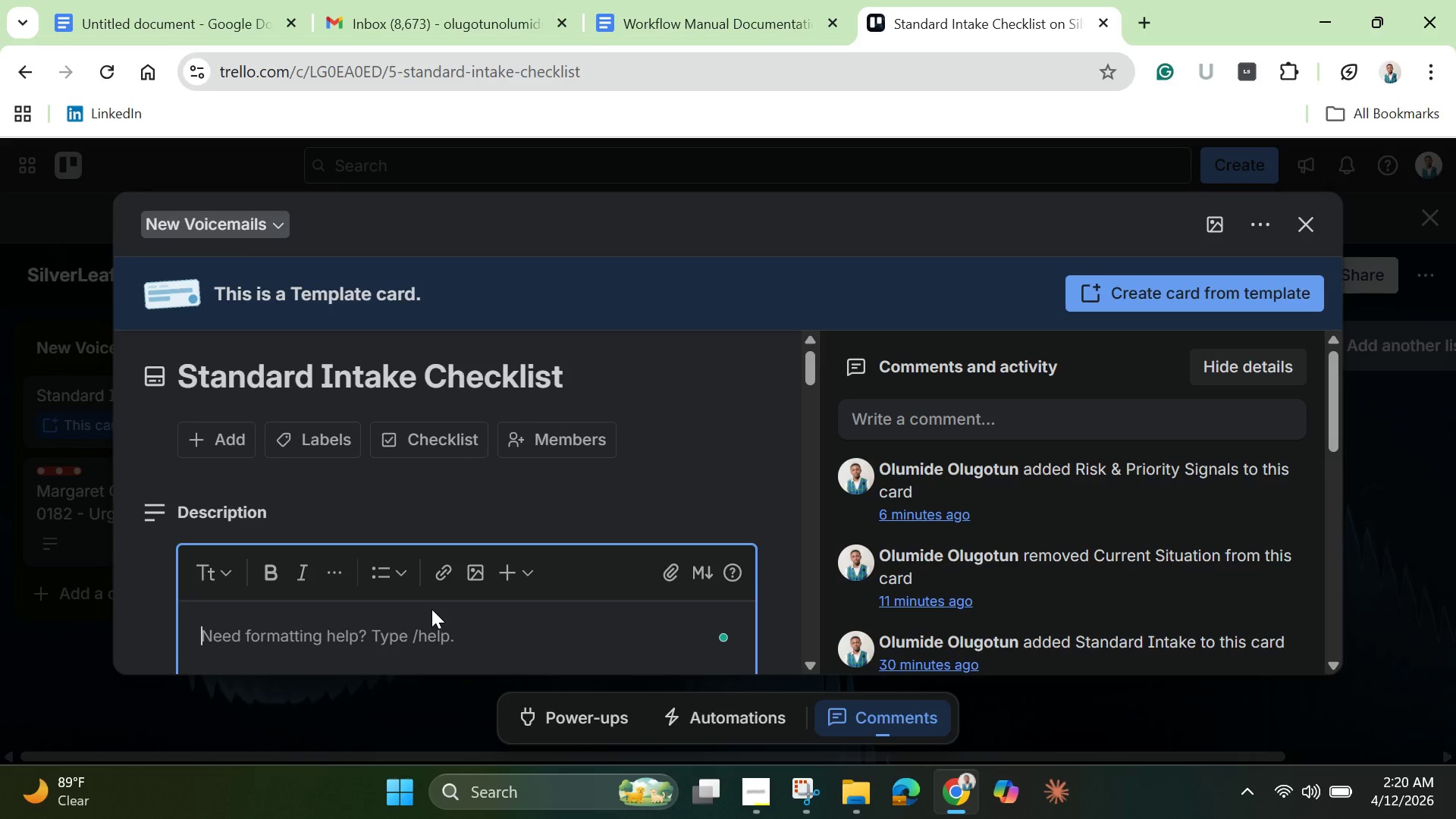 
key(Control+V)
 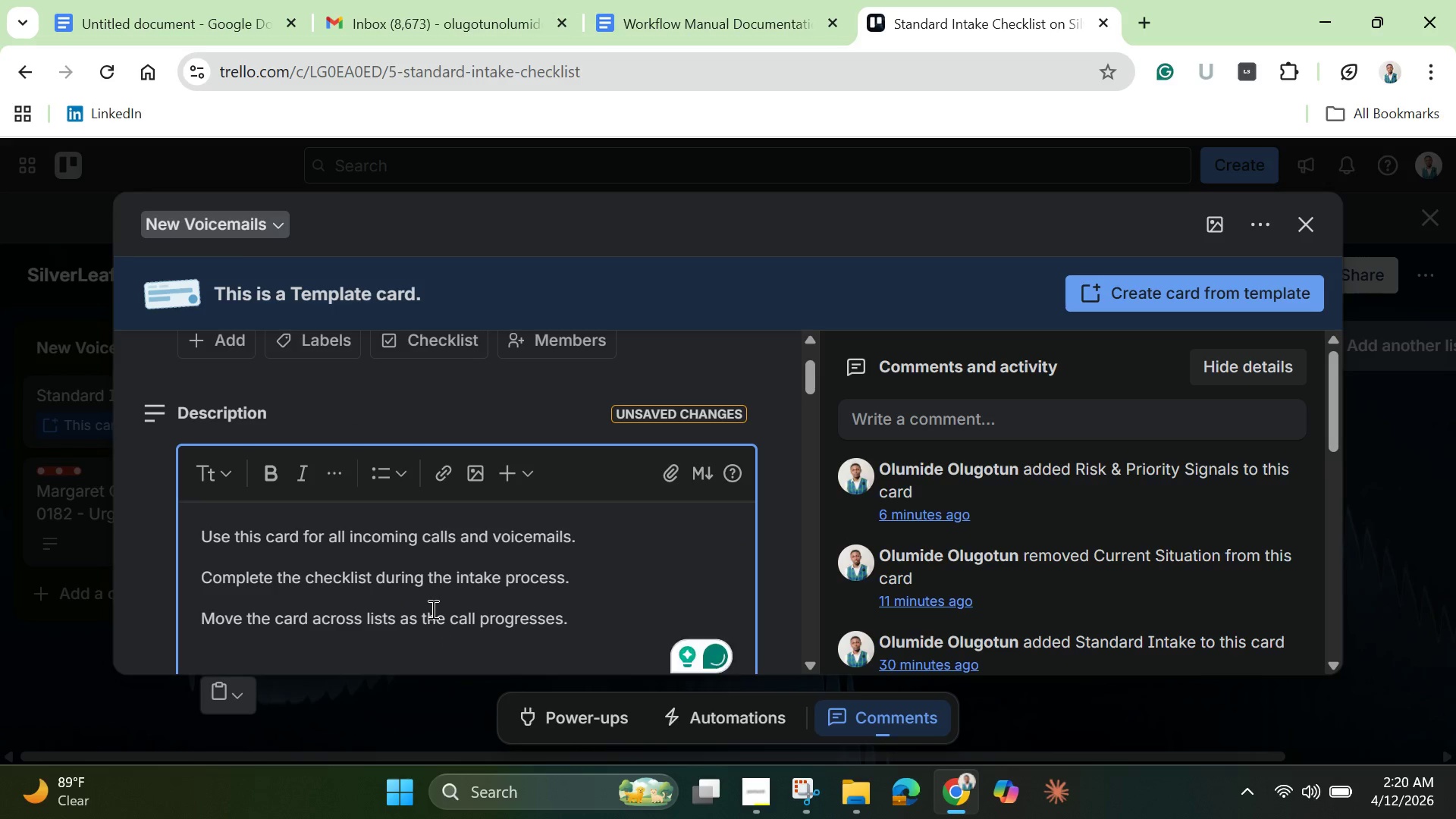 
key(Backspace)
 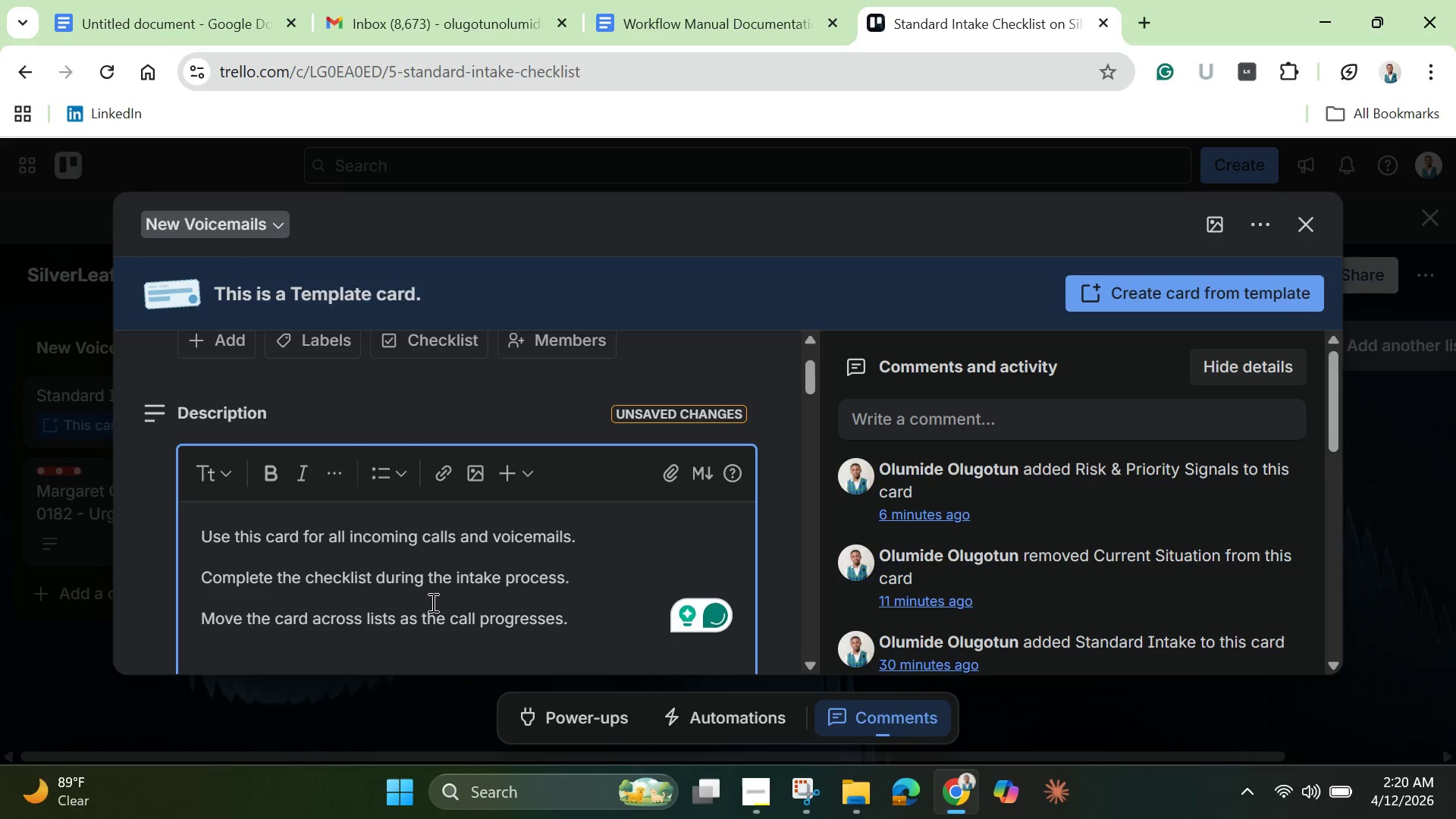 
scroll: coordinate [425, 598], scroll_direction: down, amount: 2.0
 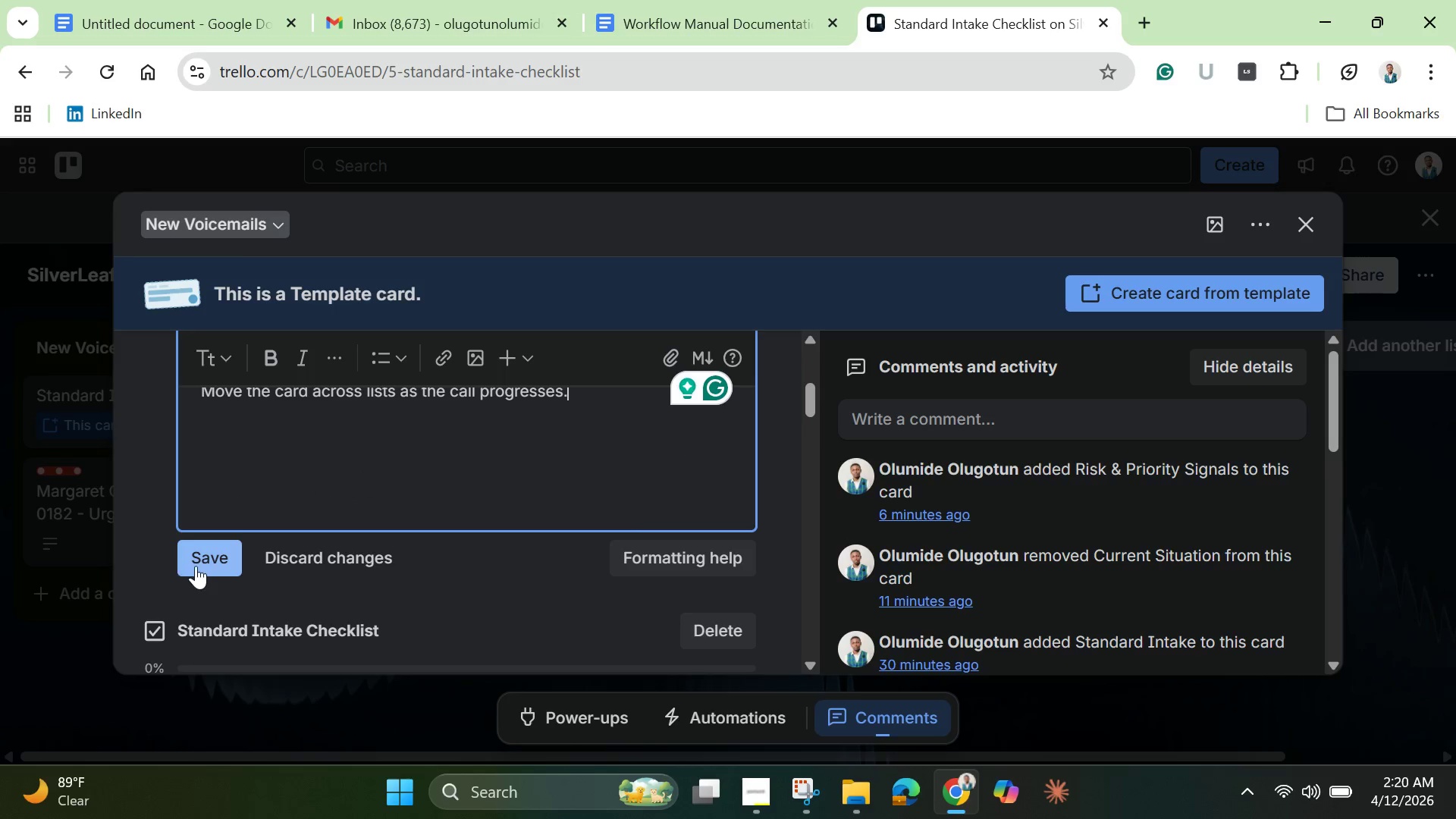 
left_click([216, 565])
 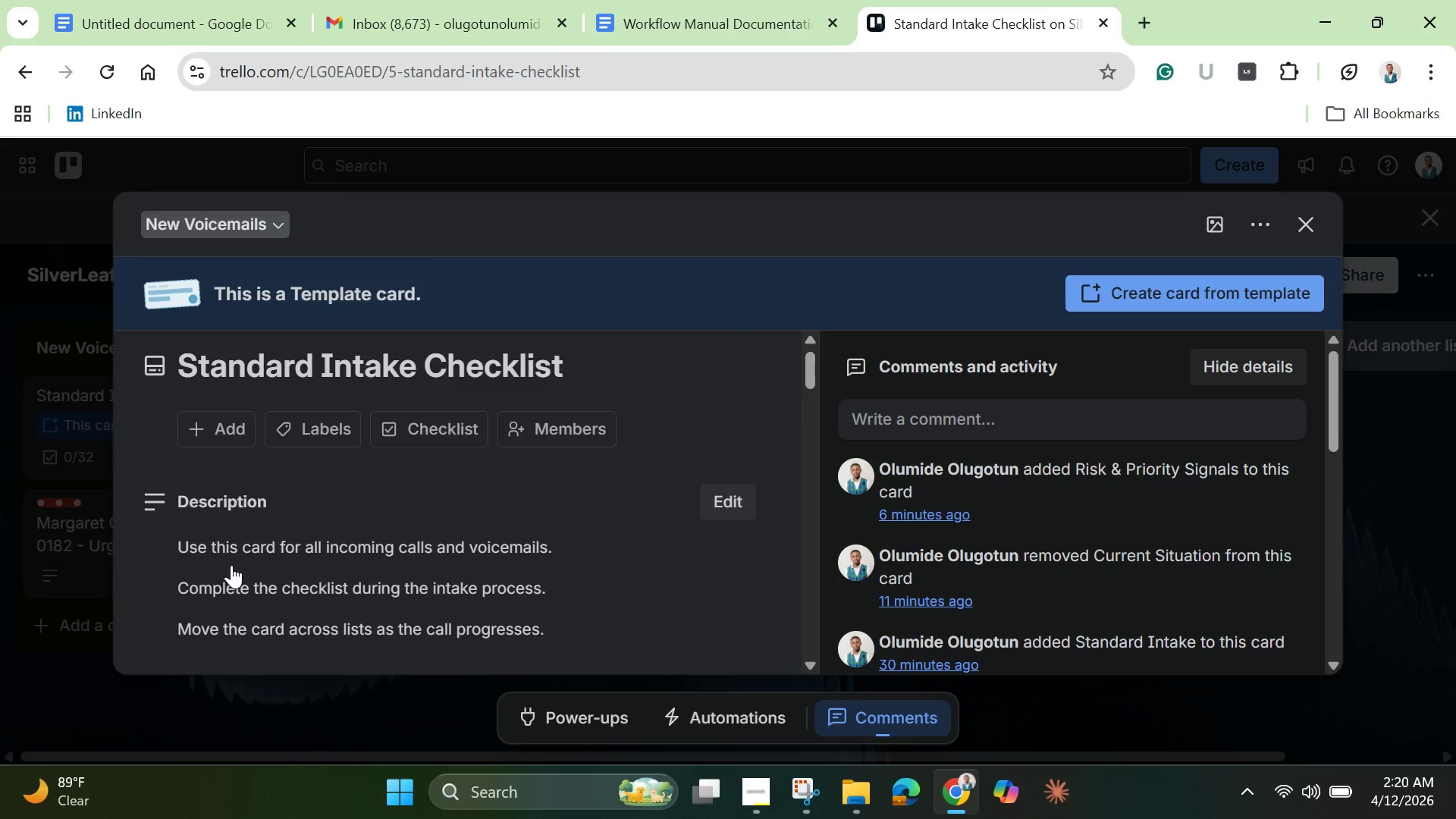 
wait(13.19)
 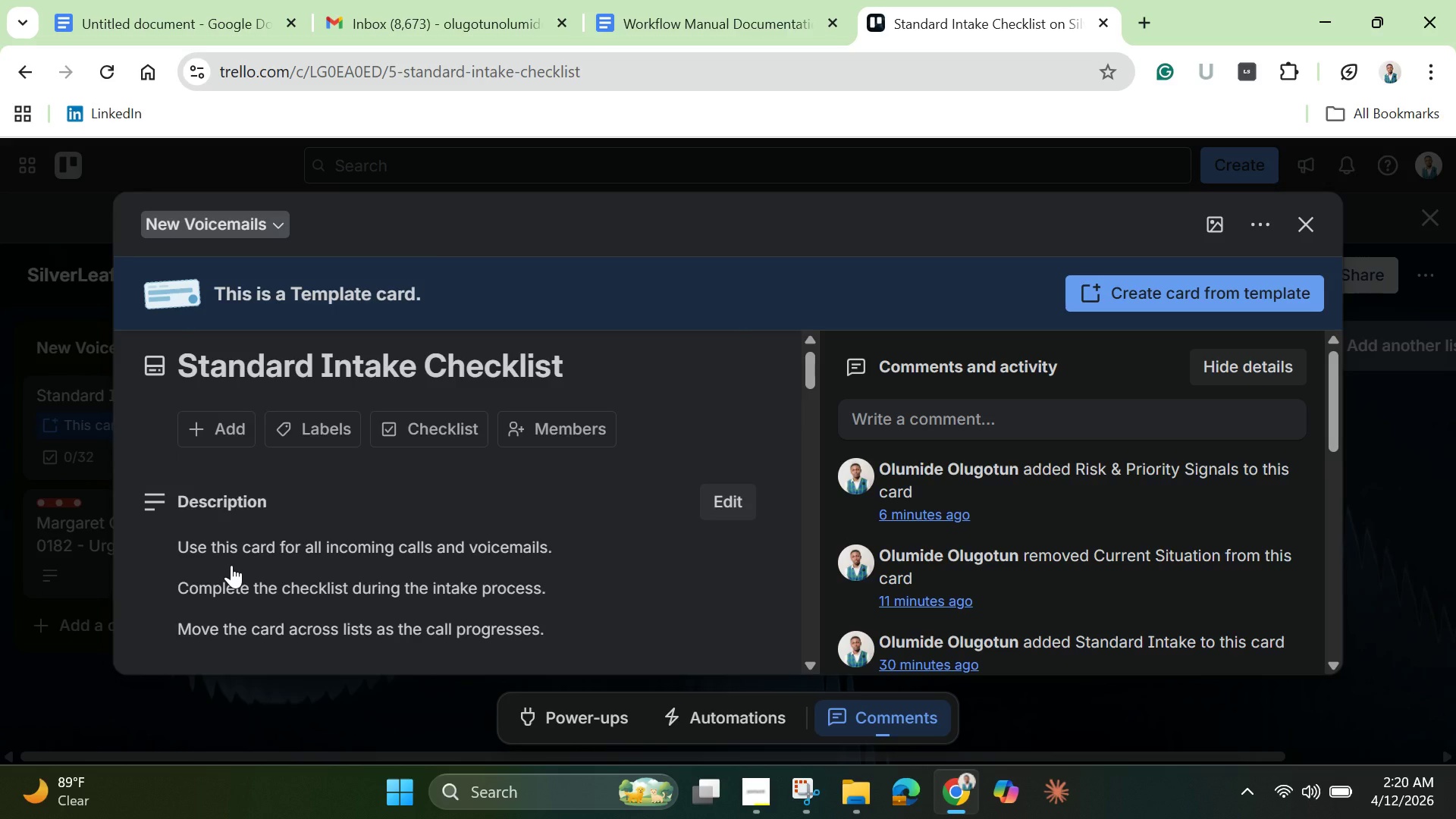 
left_click([1304, 220])
 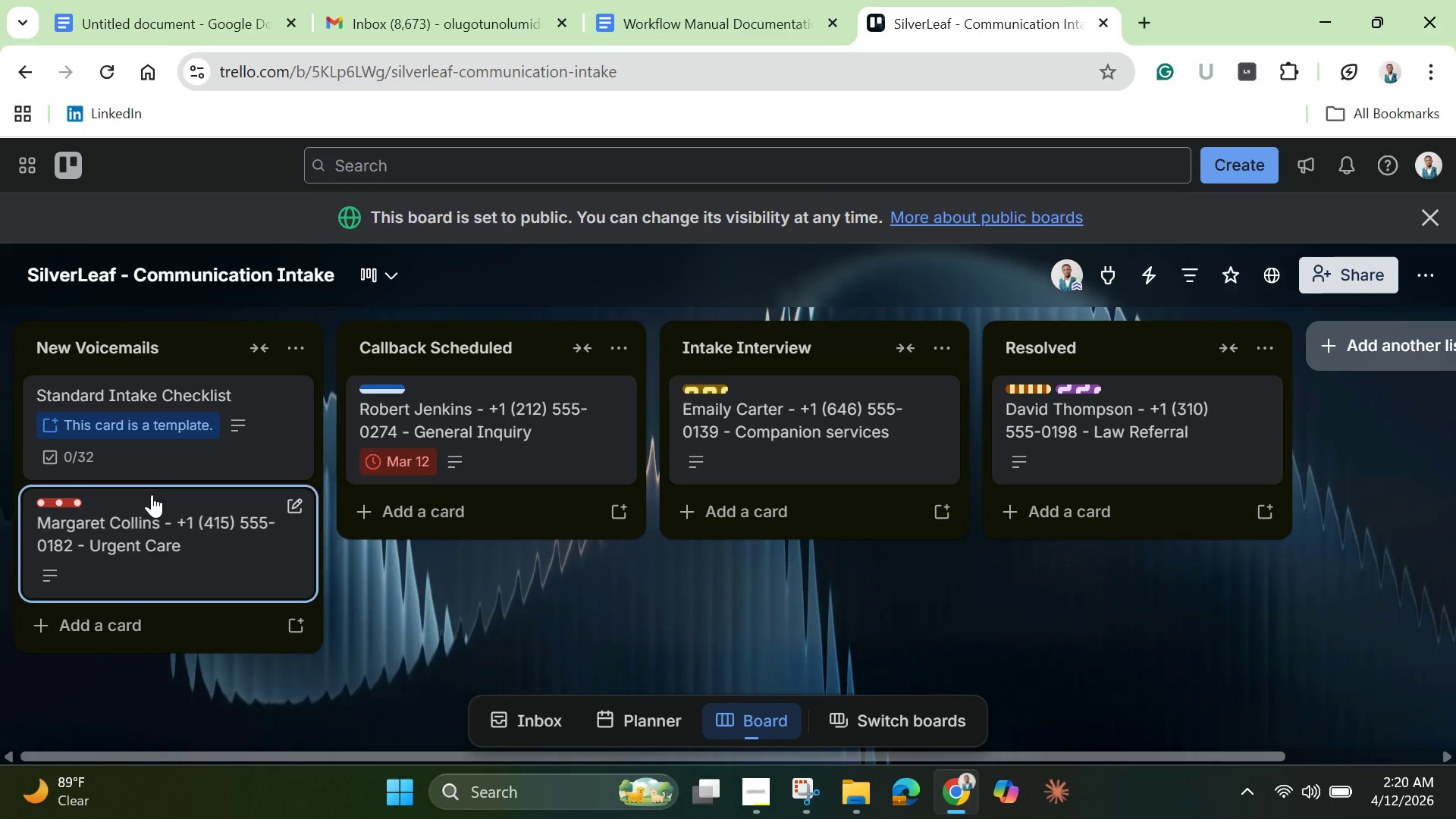 
left_click([165, 447])
 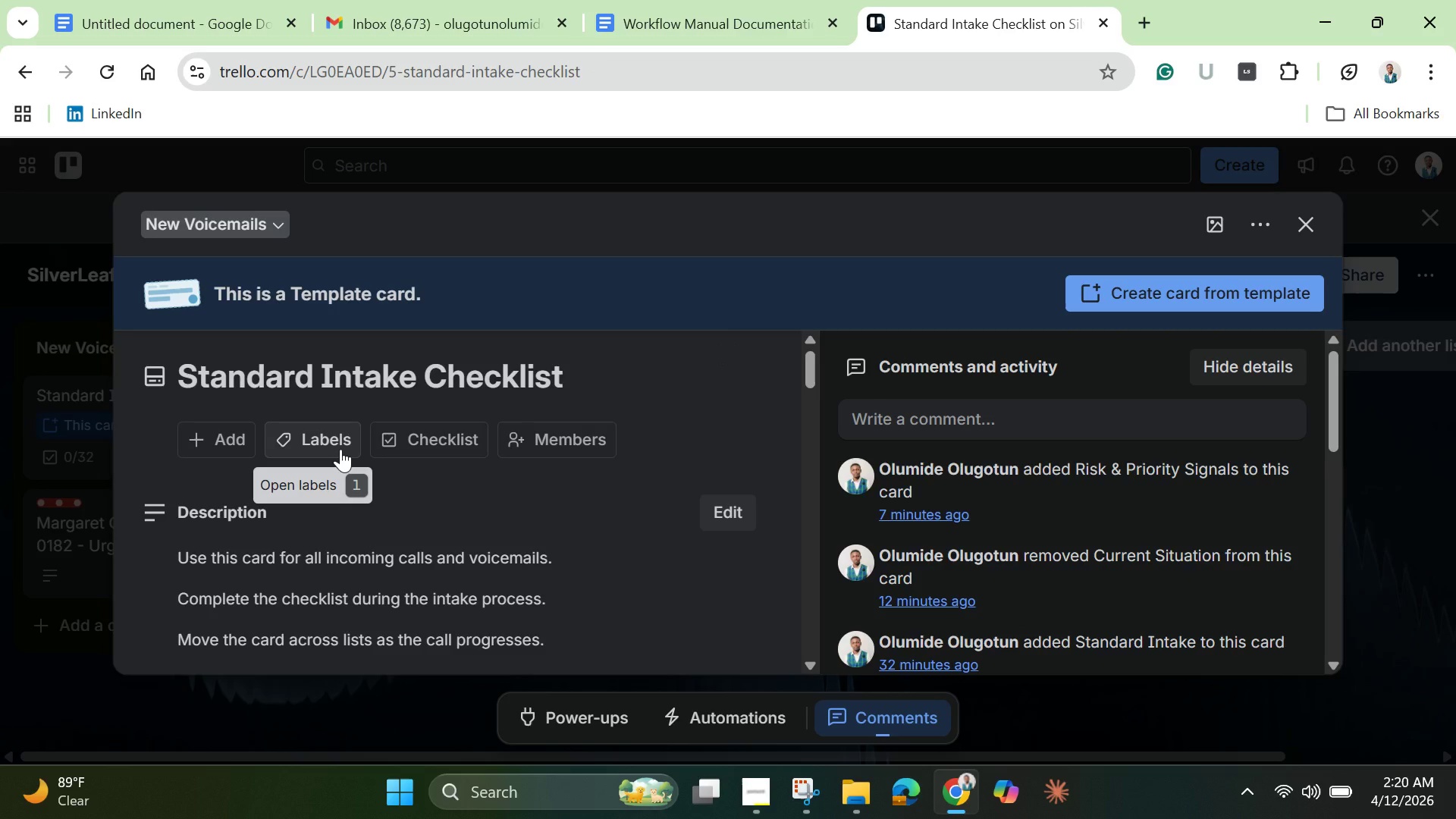 
scroll: coordinate [347, 469], scroll_direction: down, amount: 5.0
 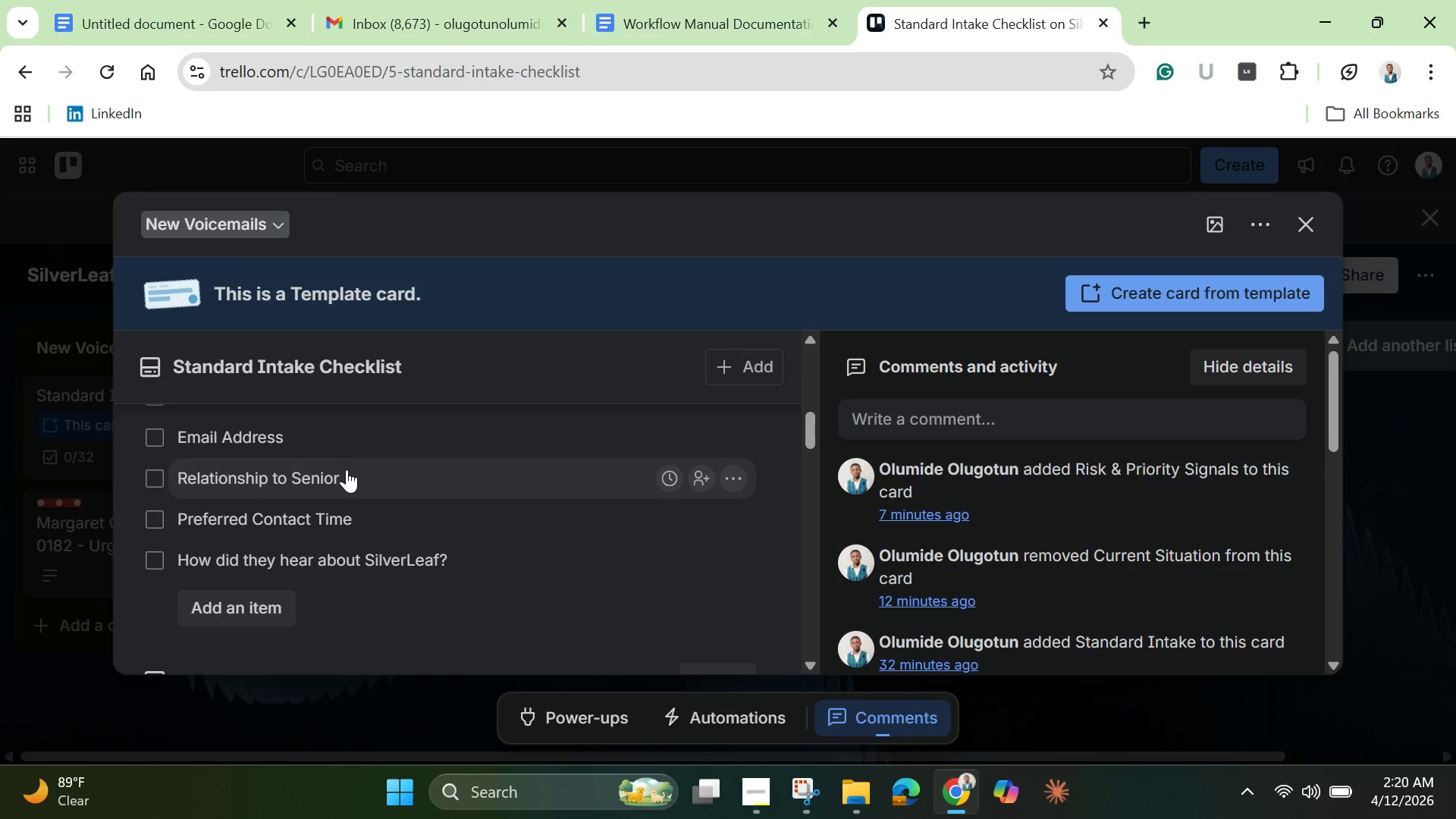 
scroll: coordinate [347, 469], scroll_direction: up, amount: 4.0
 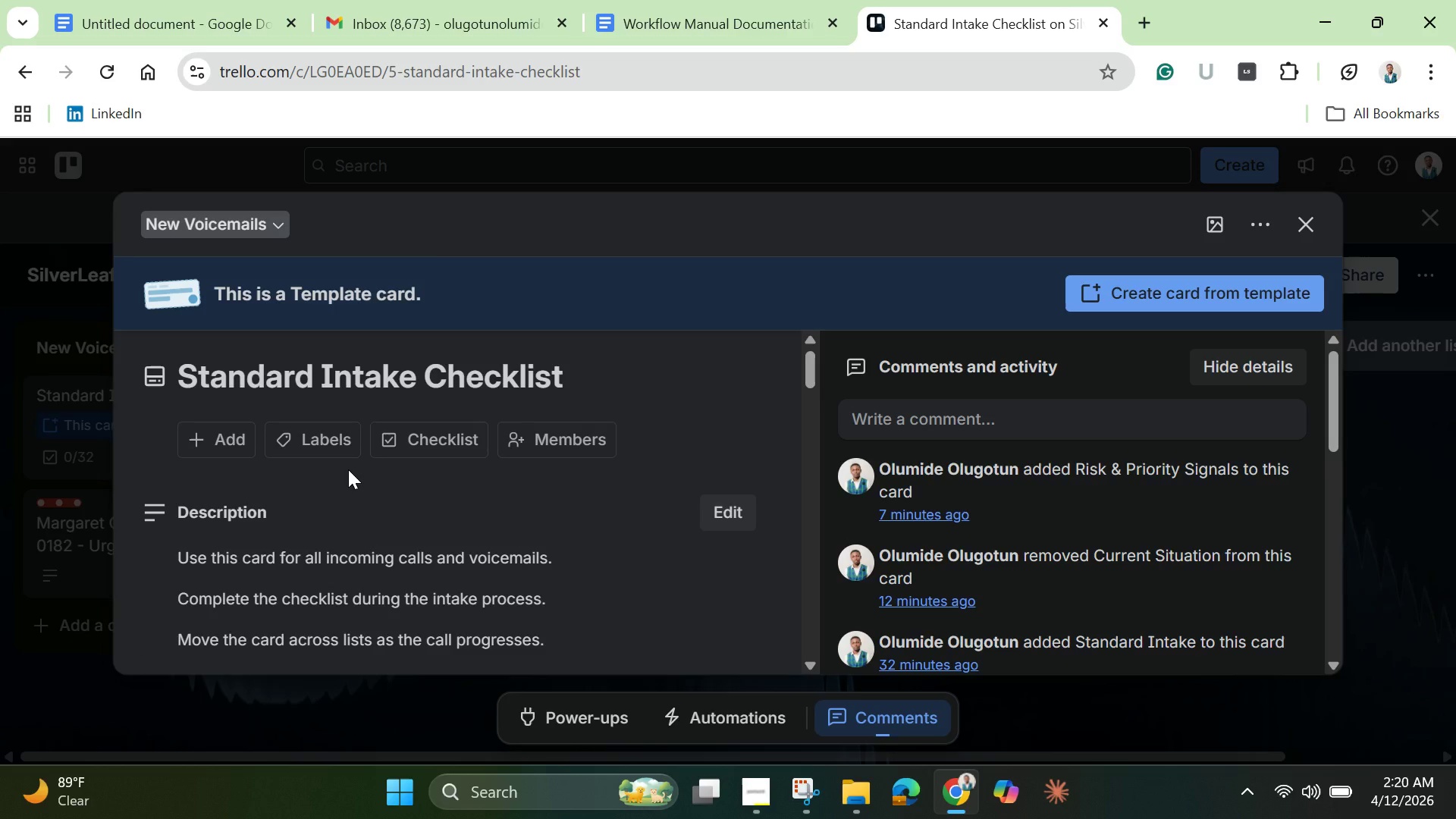 
scroll: coordinate [350, 471], scroll_direction: down, amount: 4.0
 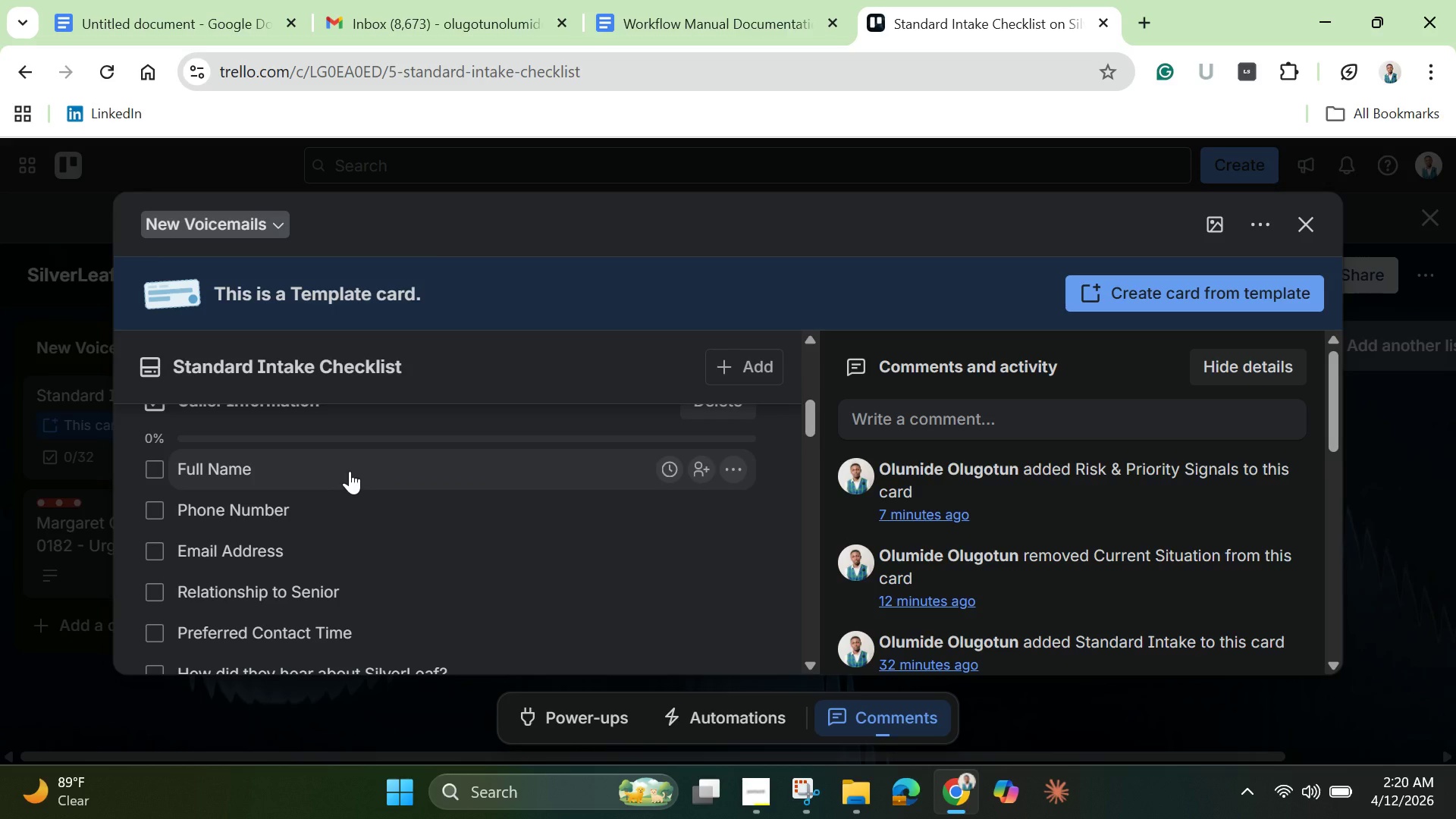 
wait(5.53)
 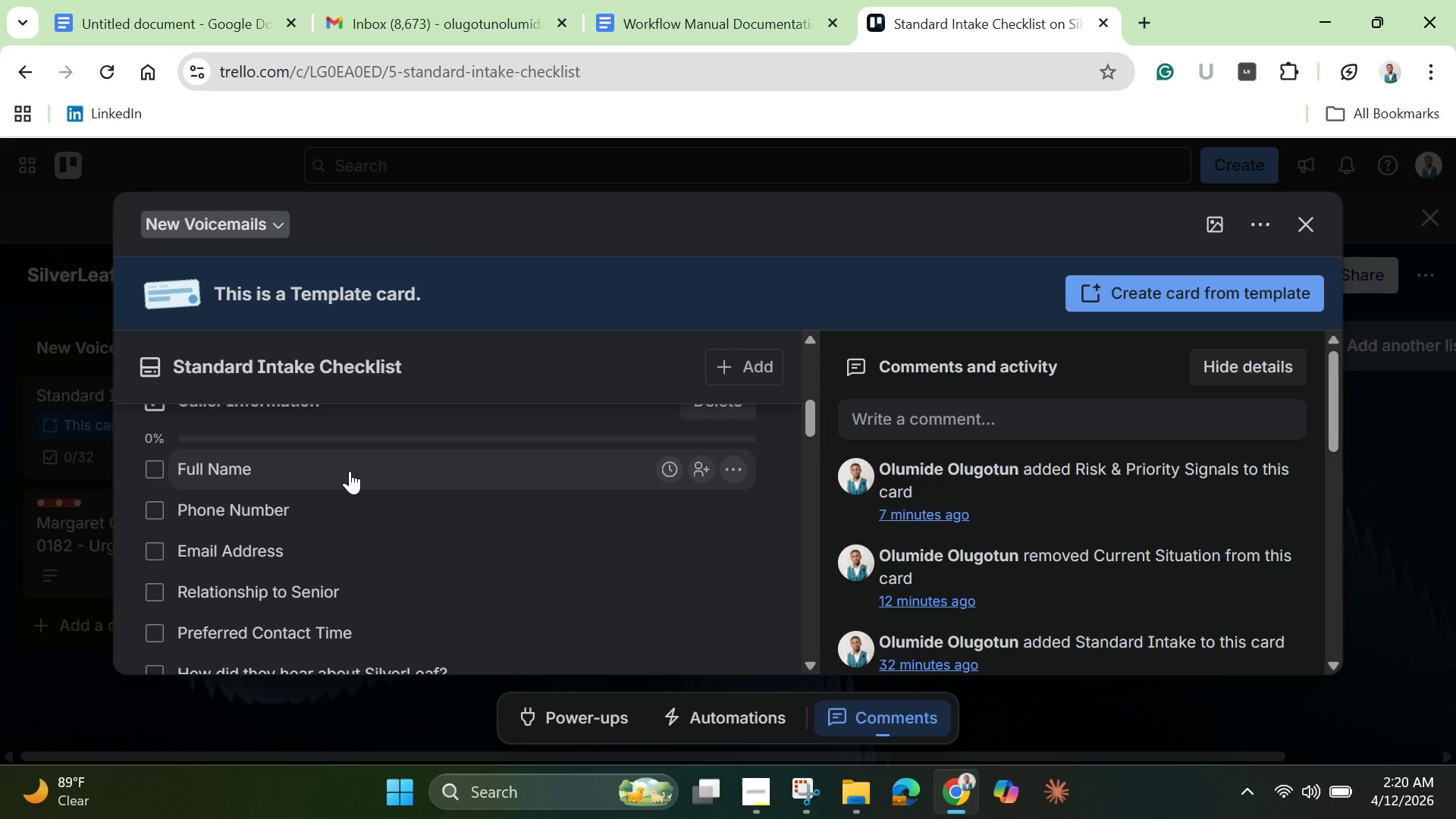 
scroll: coordinate [350, 471], scroll_direction: down, amount: 2.0
 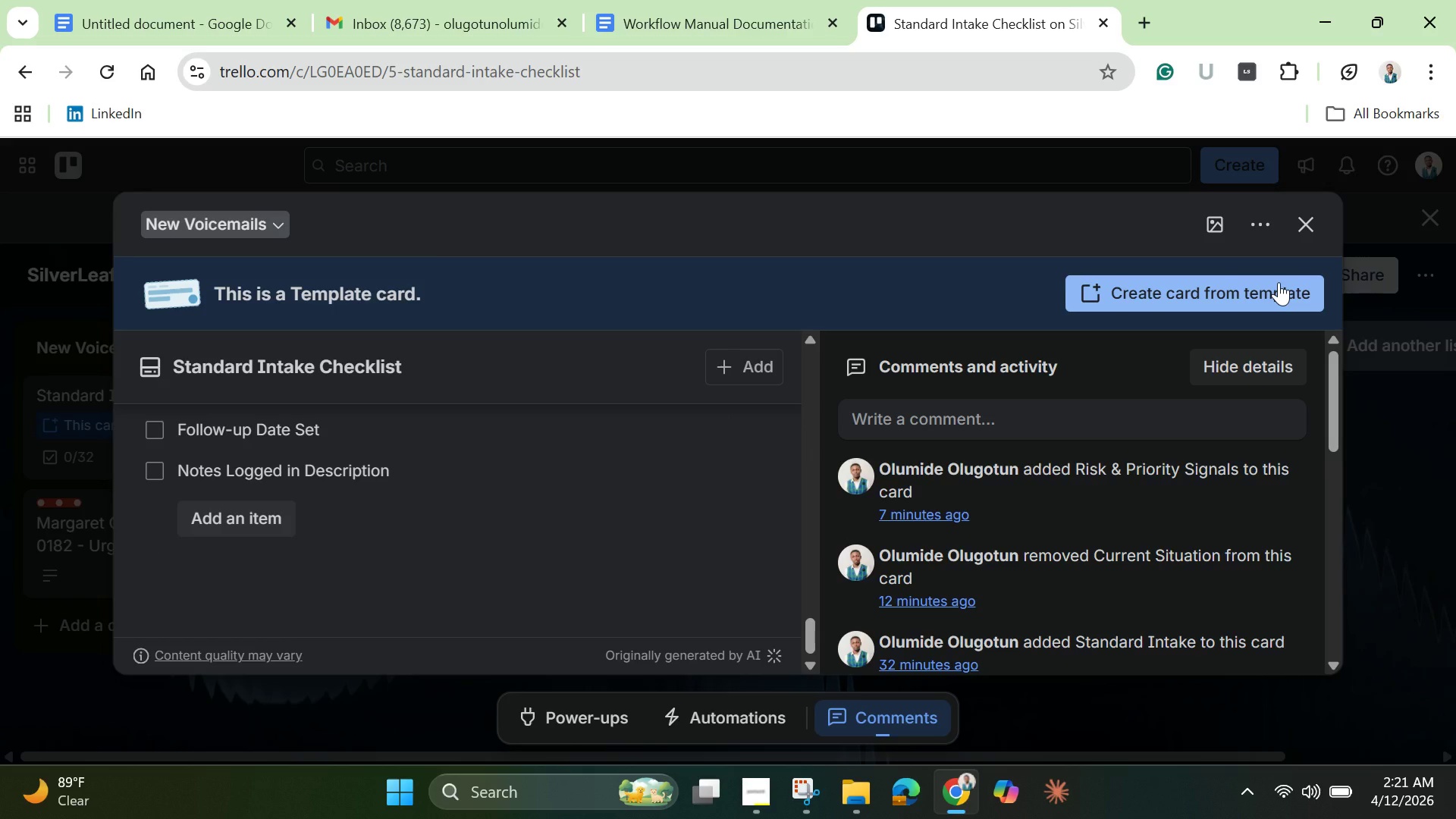 
left_click([1299, 228])
 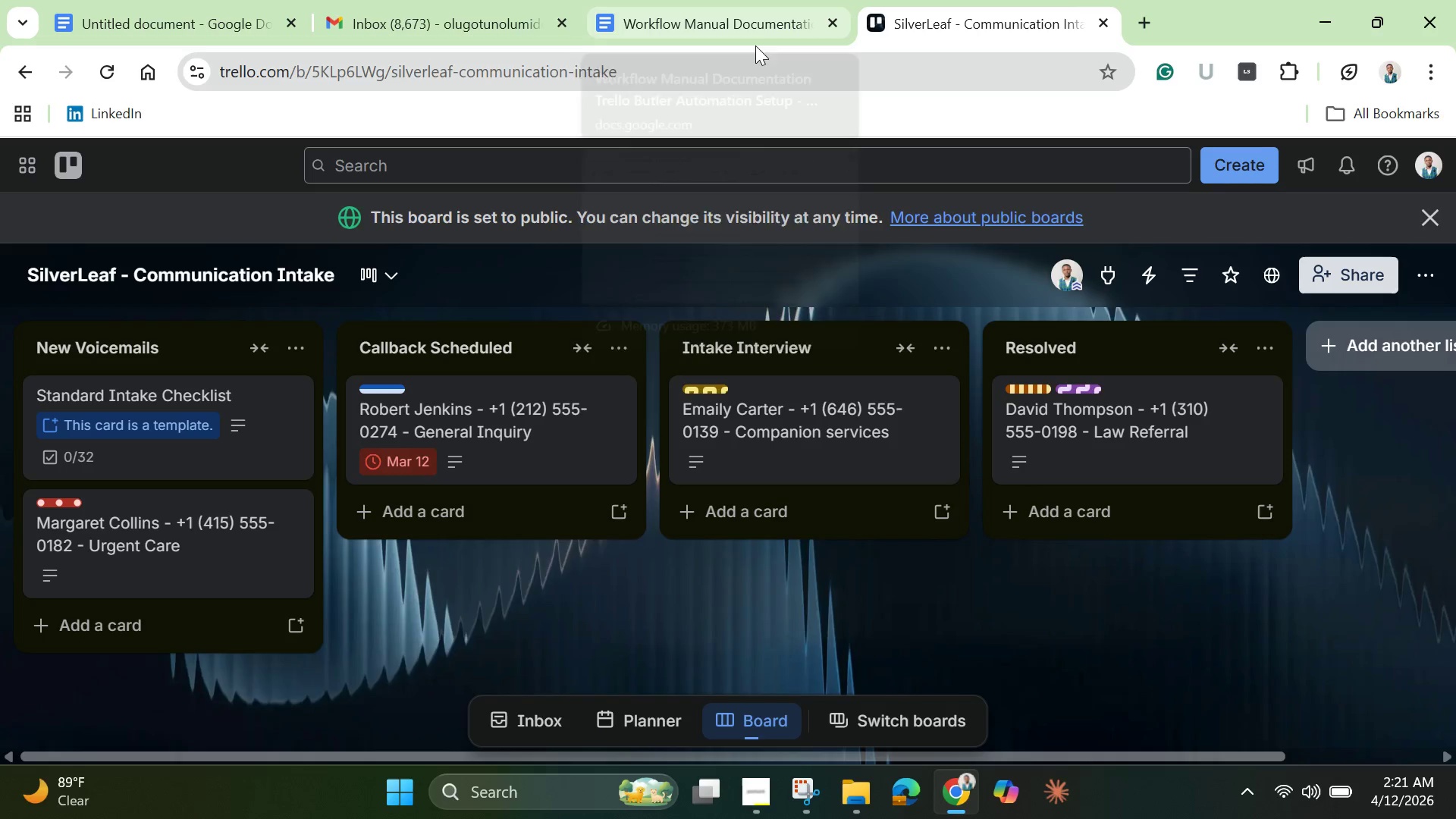 
wait(6.14)
 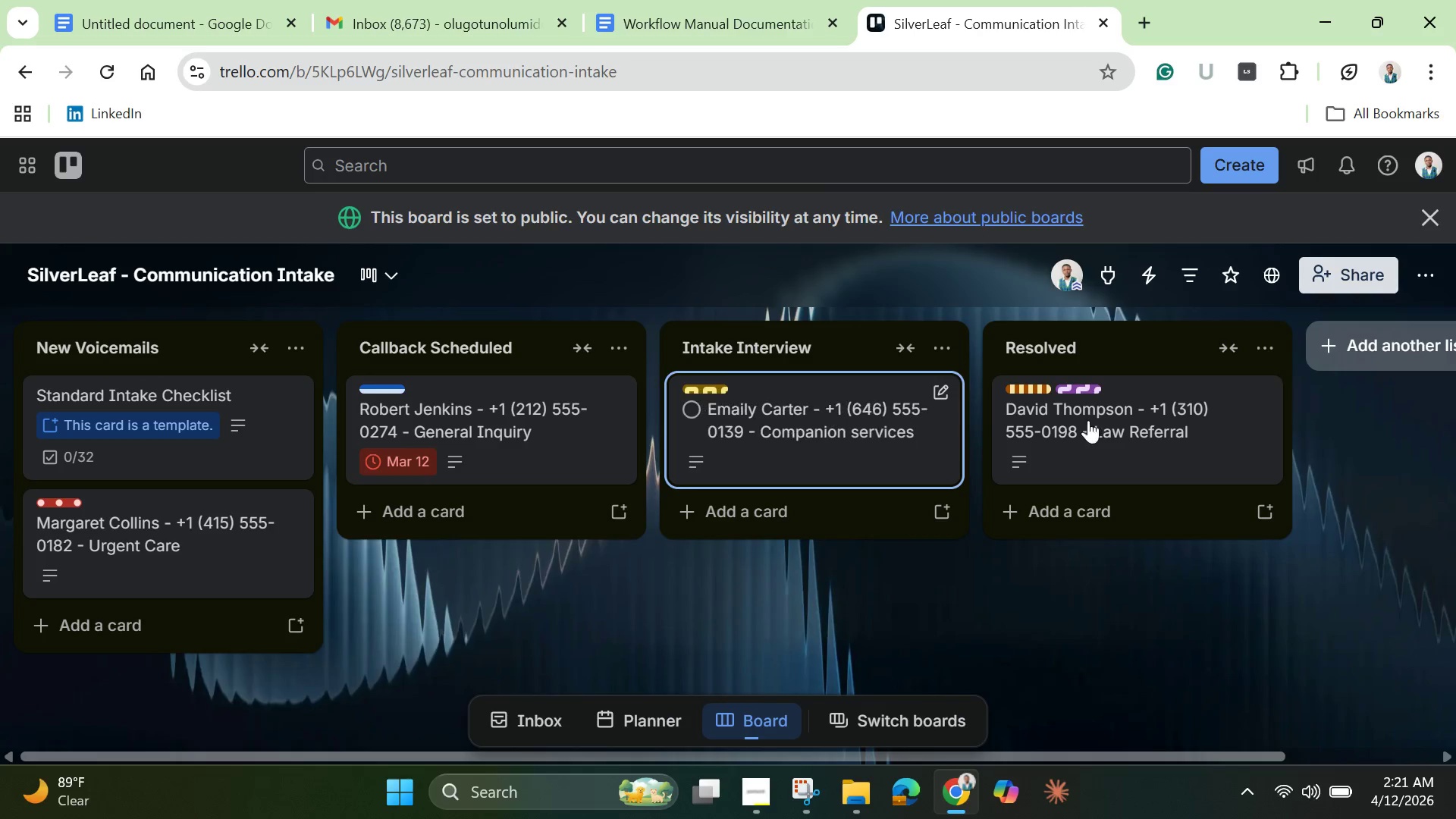 
left_click([1428, 281])
 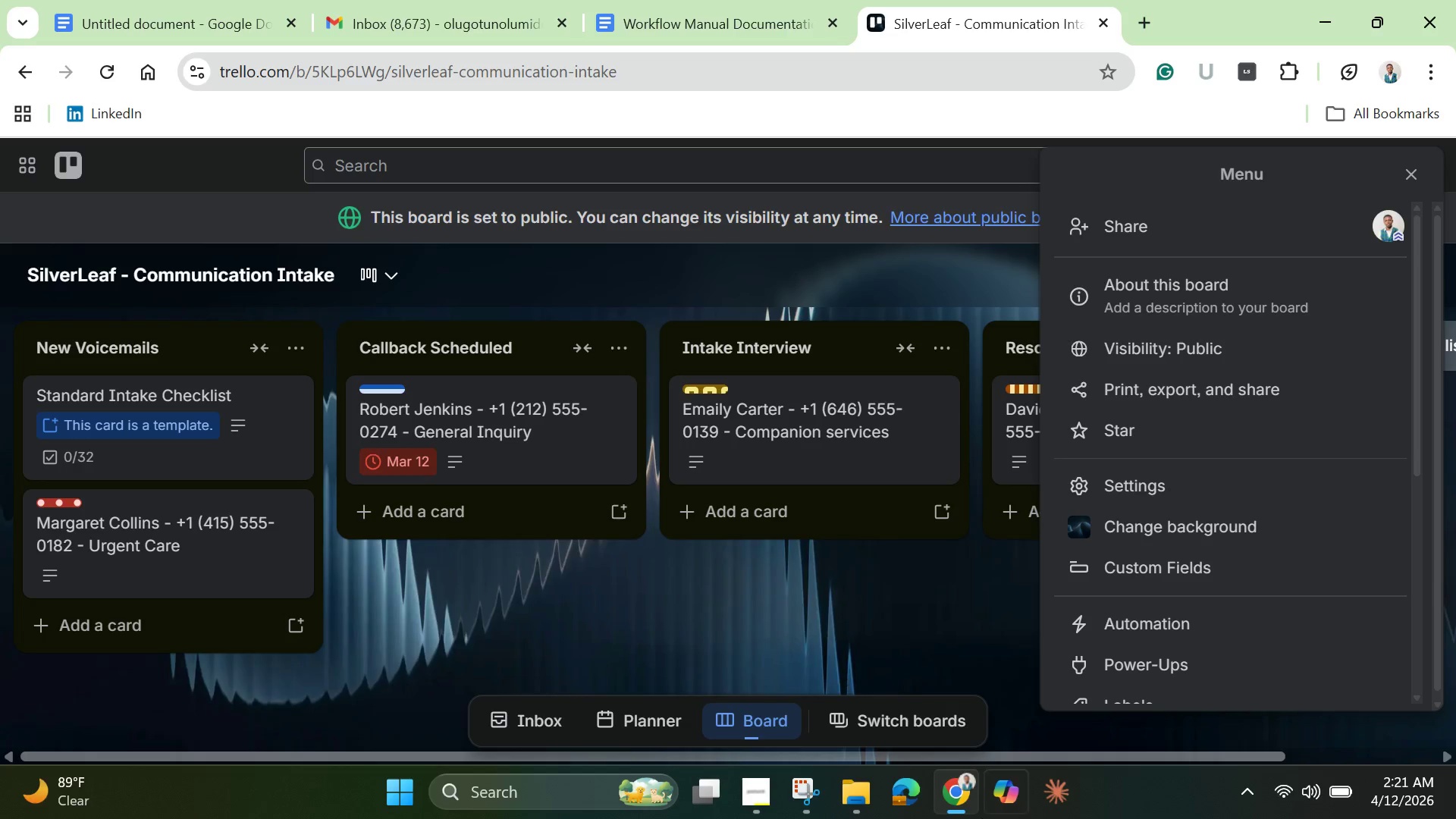 
wait(13.75)
 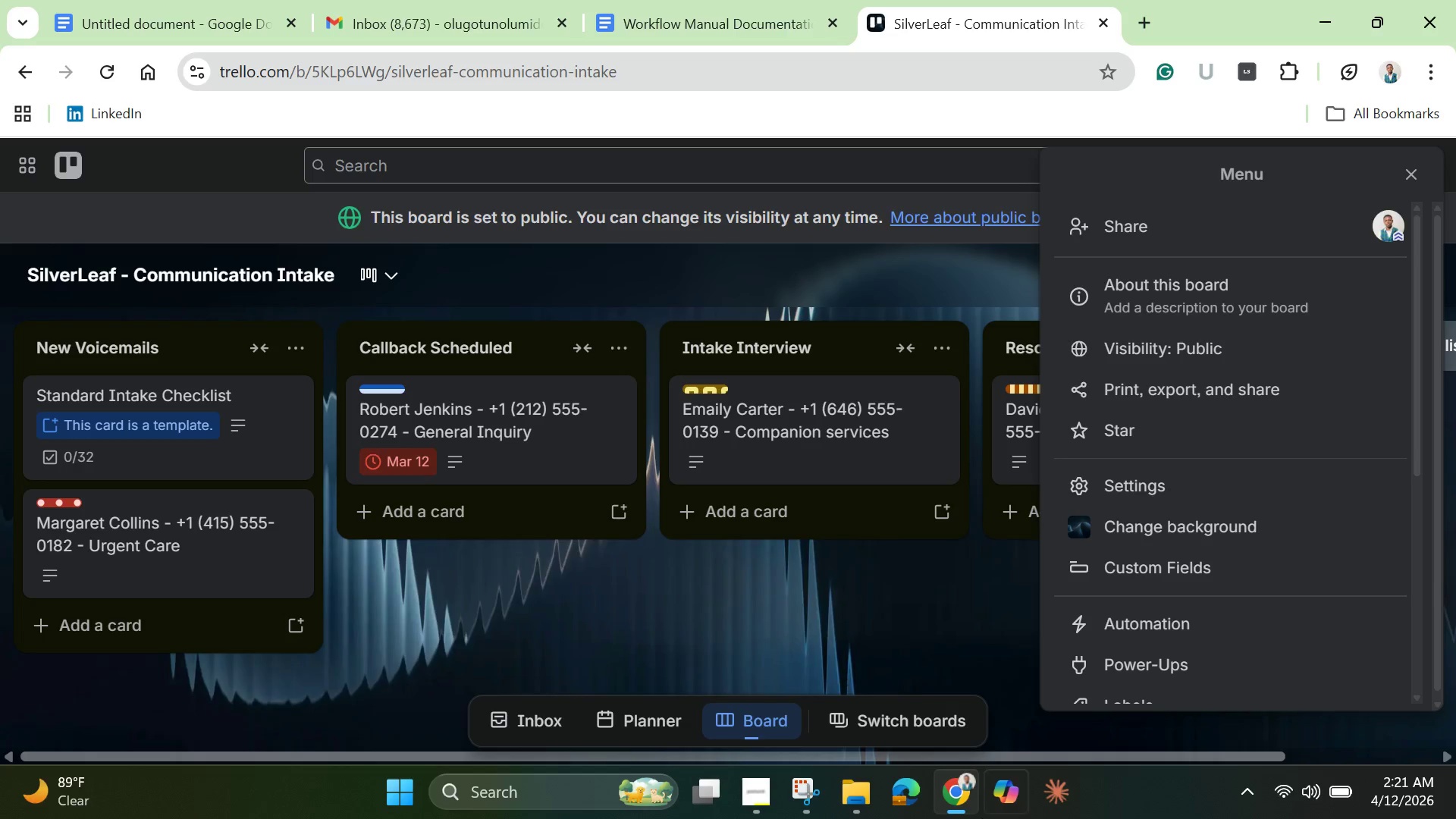 
scroll: coordinate [1212, 602], scroll_direction: down, amount: 4.0
 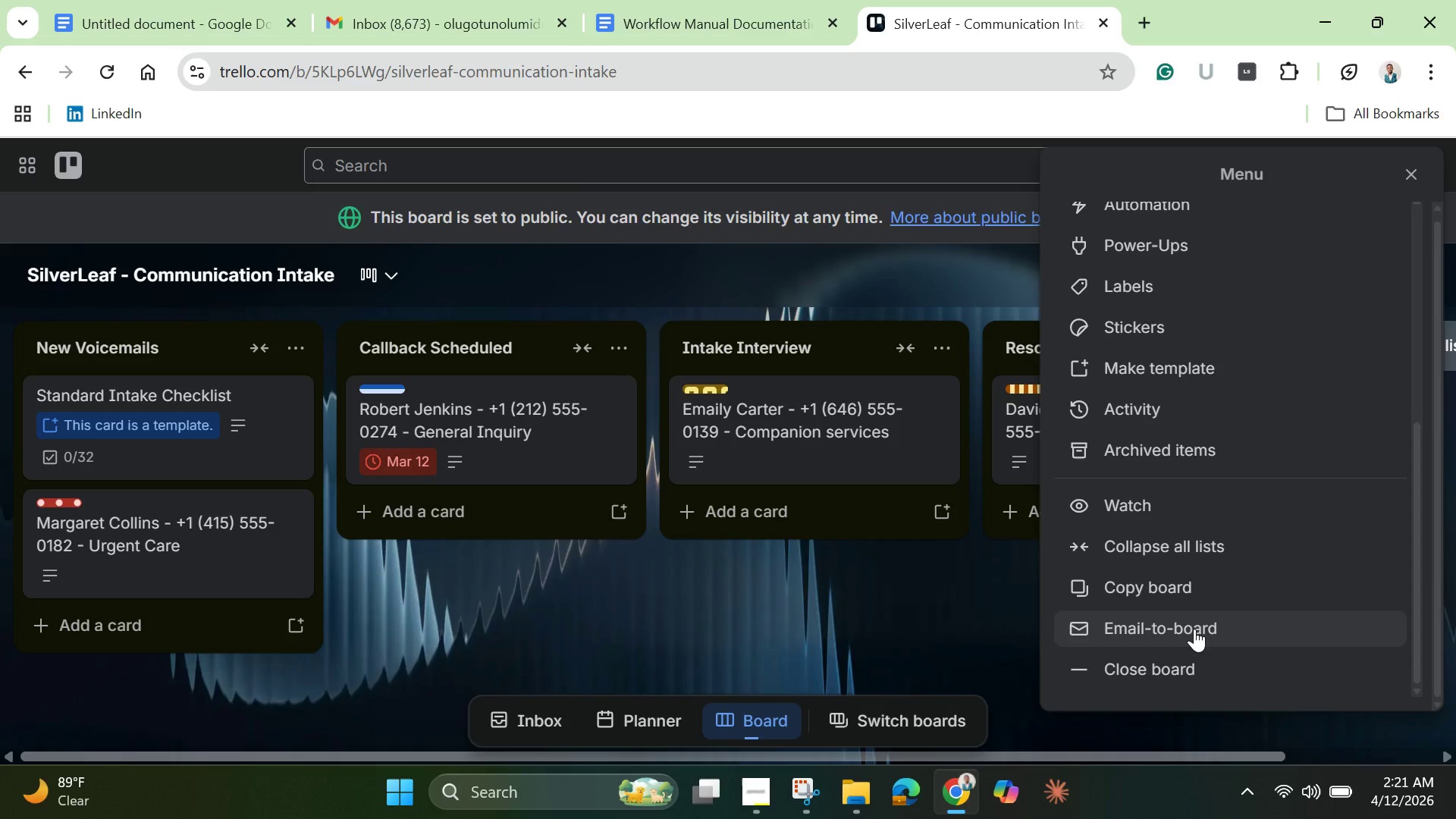 
left_click([1194, 629])
 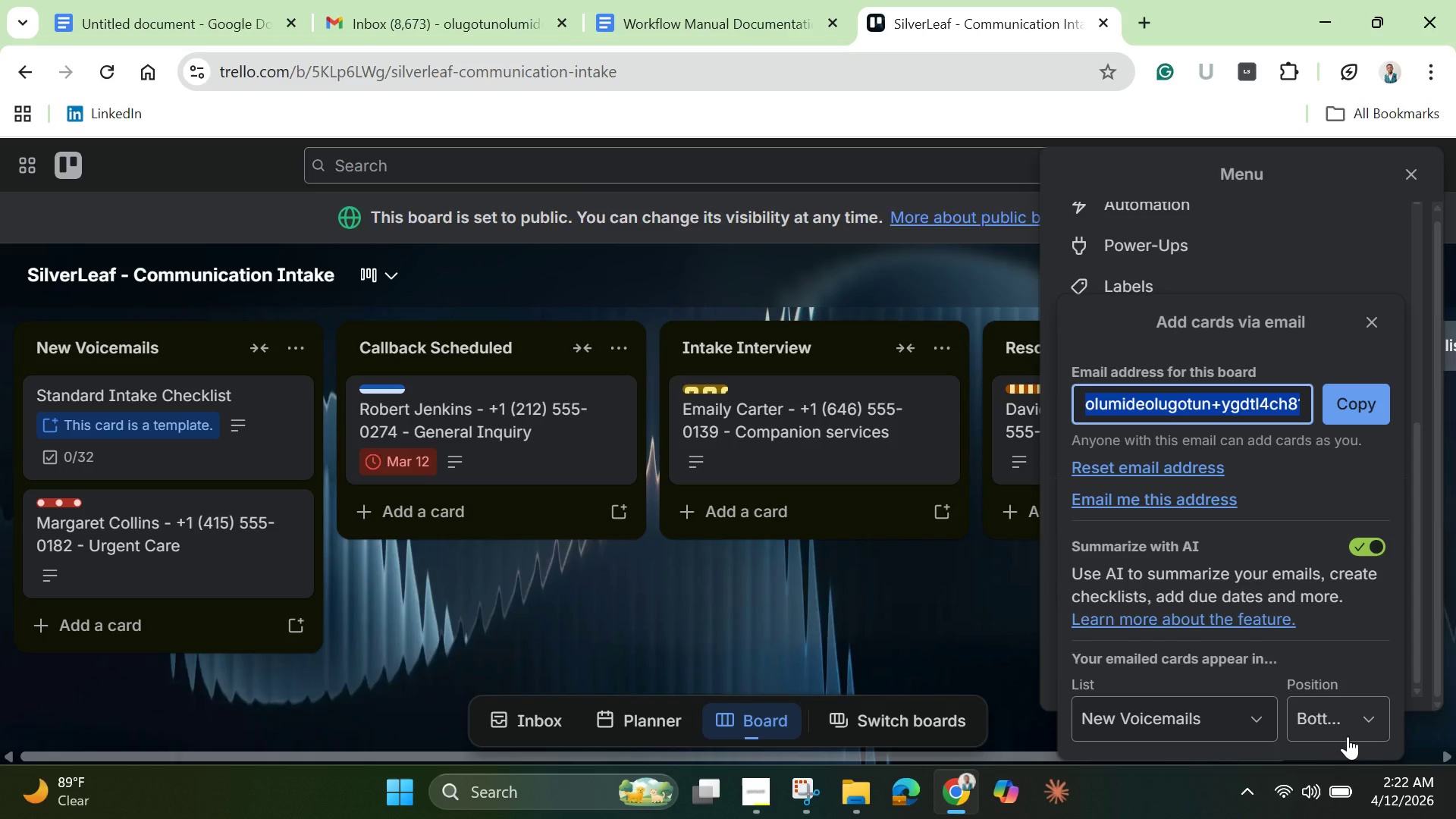 
wait(59.77)
 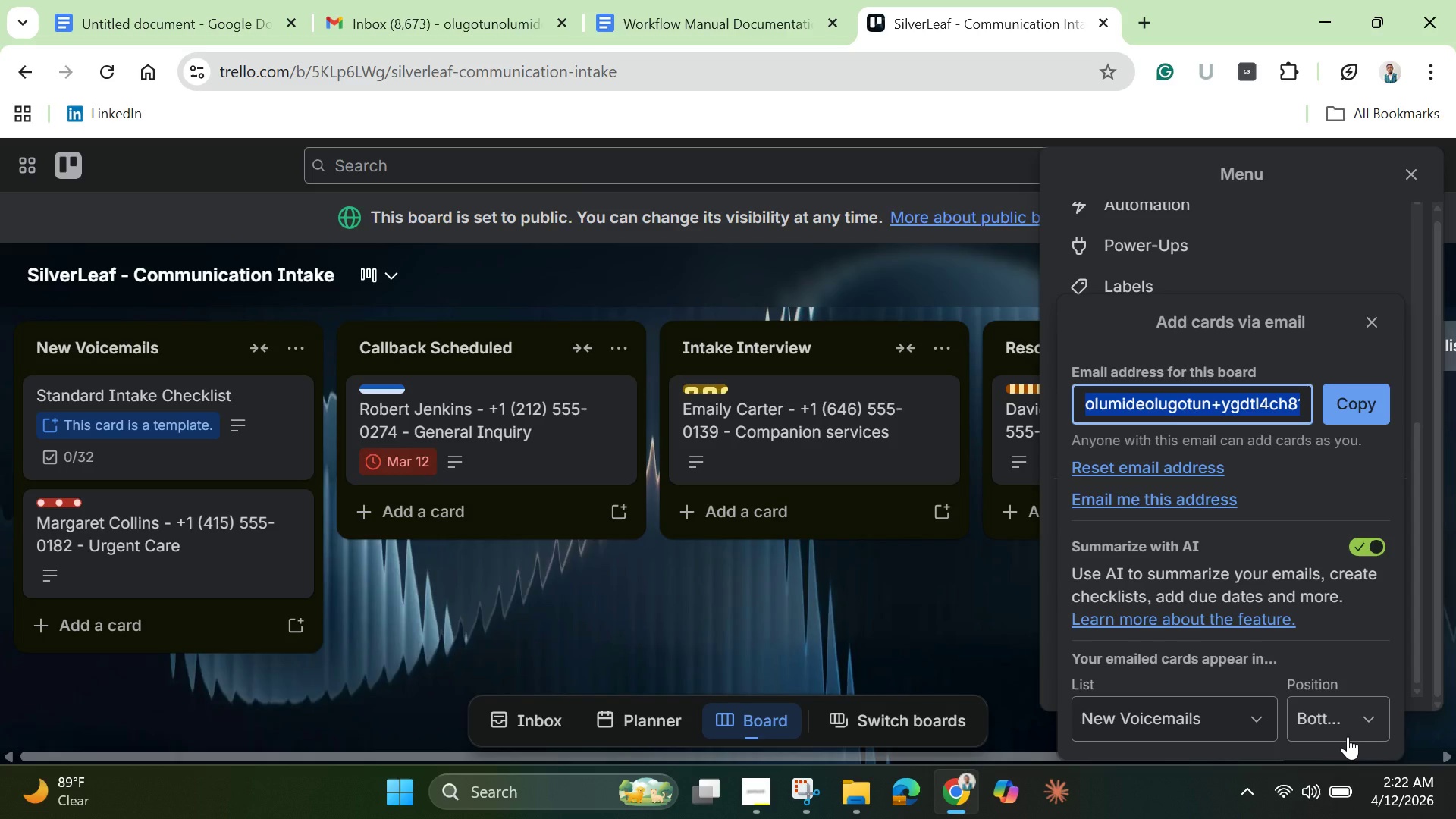 
scroll: coordinate [1352, 681], scroll_direction: down, amount: 1.0
 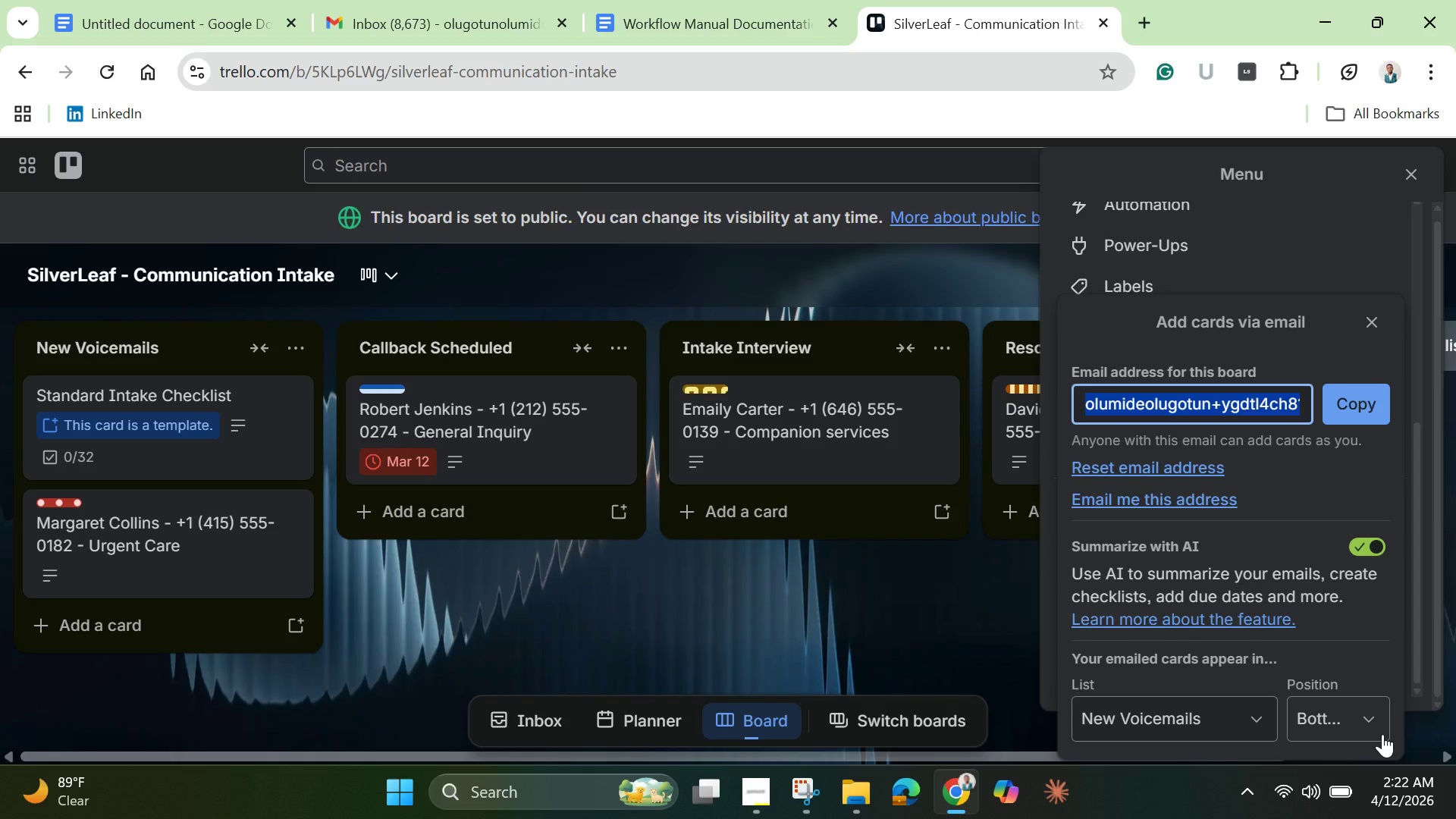 
wait(9.0)
 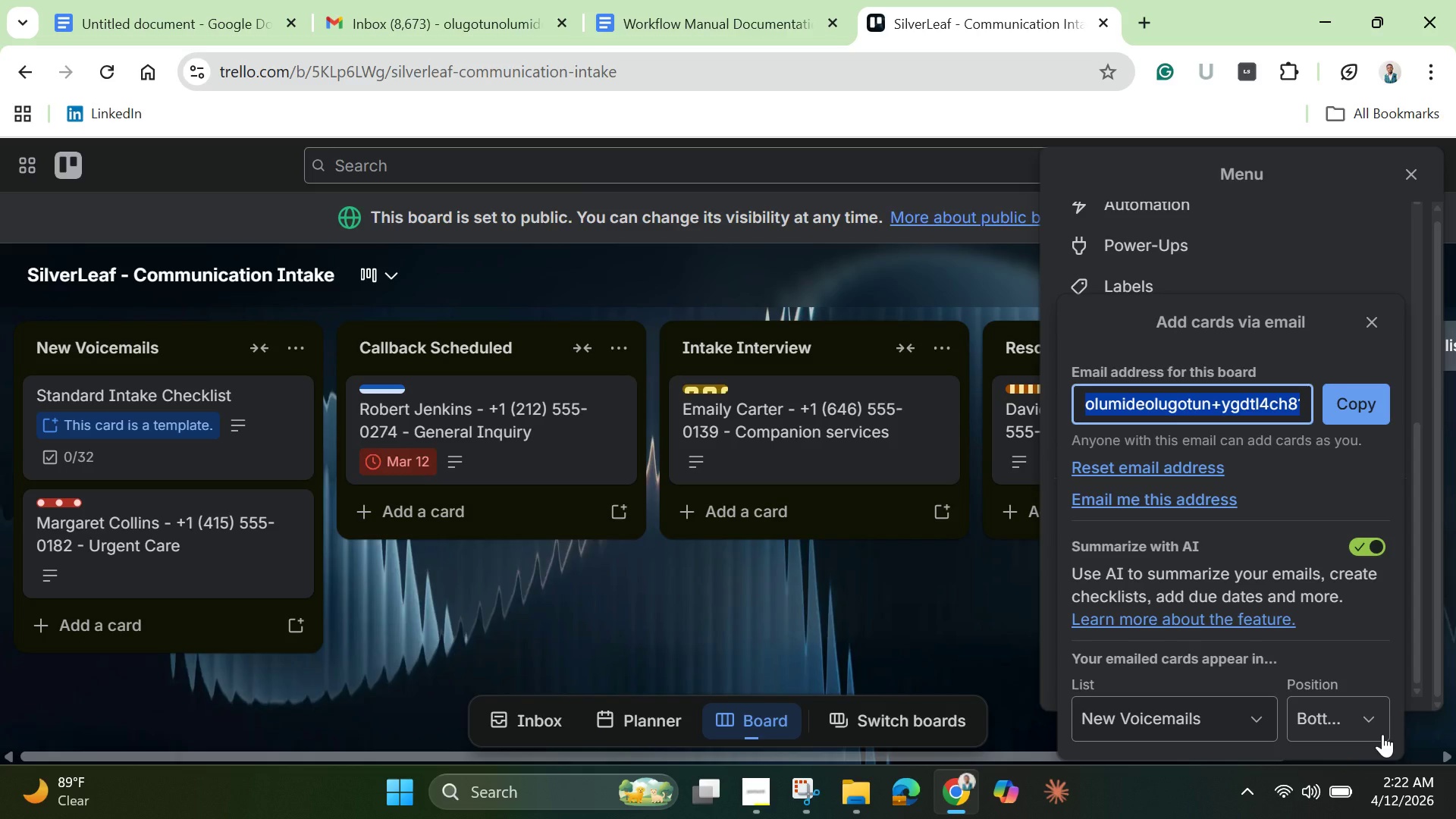 
left_click([1372, 726])
 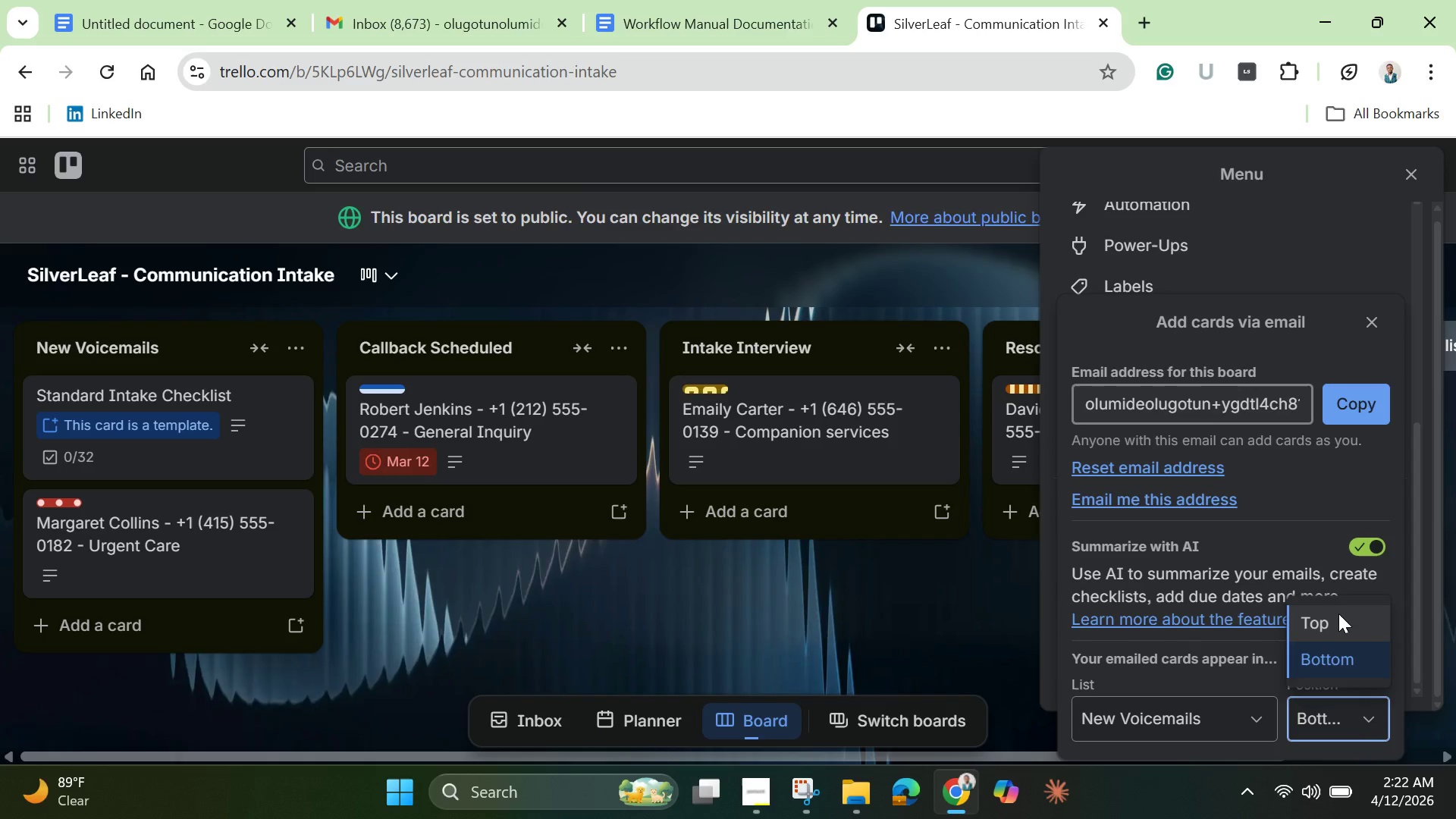 
left_click([1338, 618])
 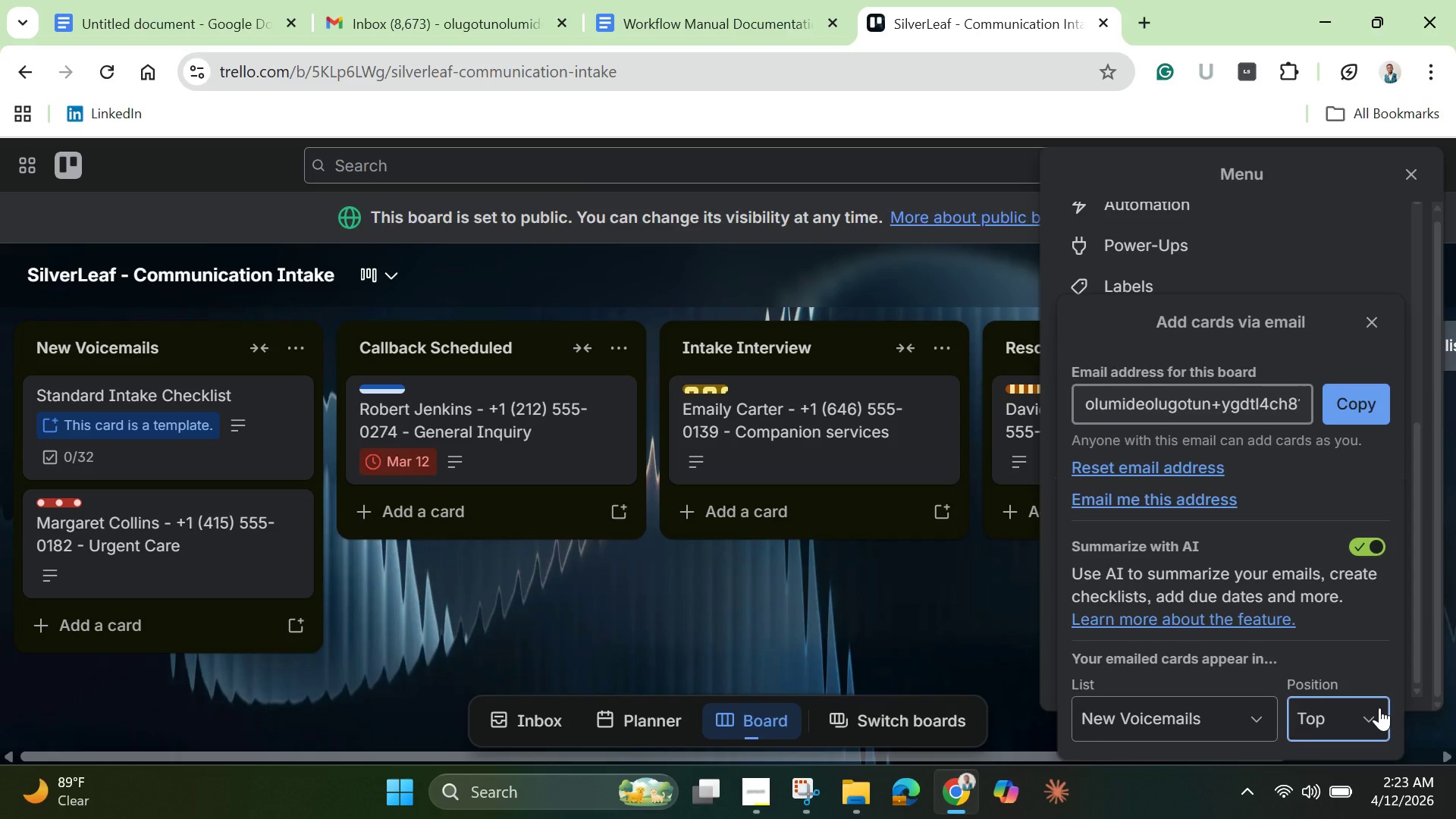 
wait(34.66)
 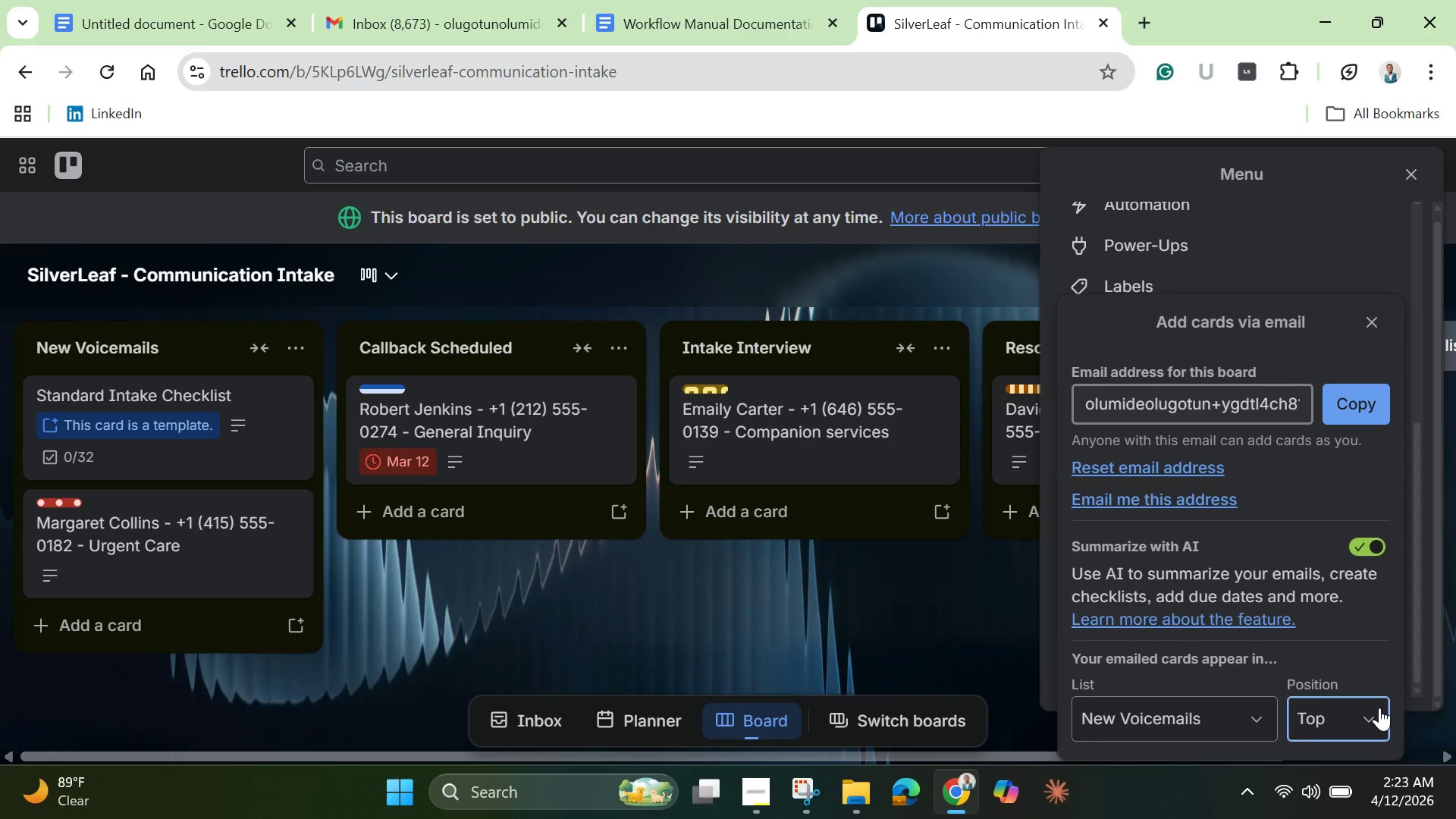 
scroll: coordinate [1200, 570], scroll_direction: down, amount: 4.0
 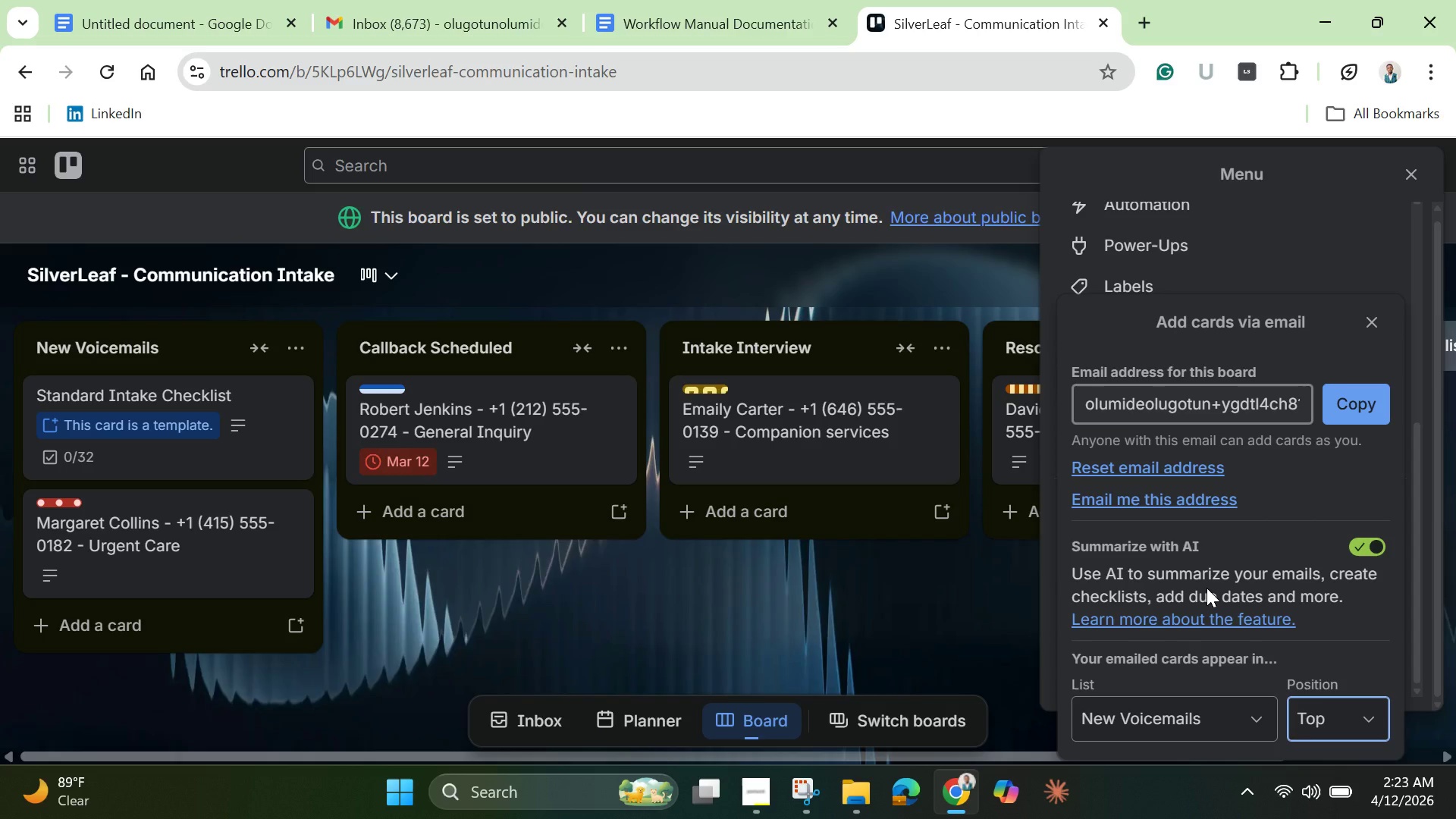 
scroll: coordinate [1207, 588], scroll_direction: none, amount: 0.0
 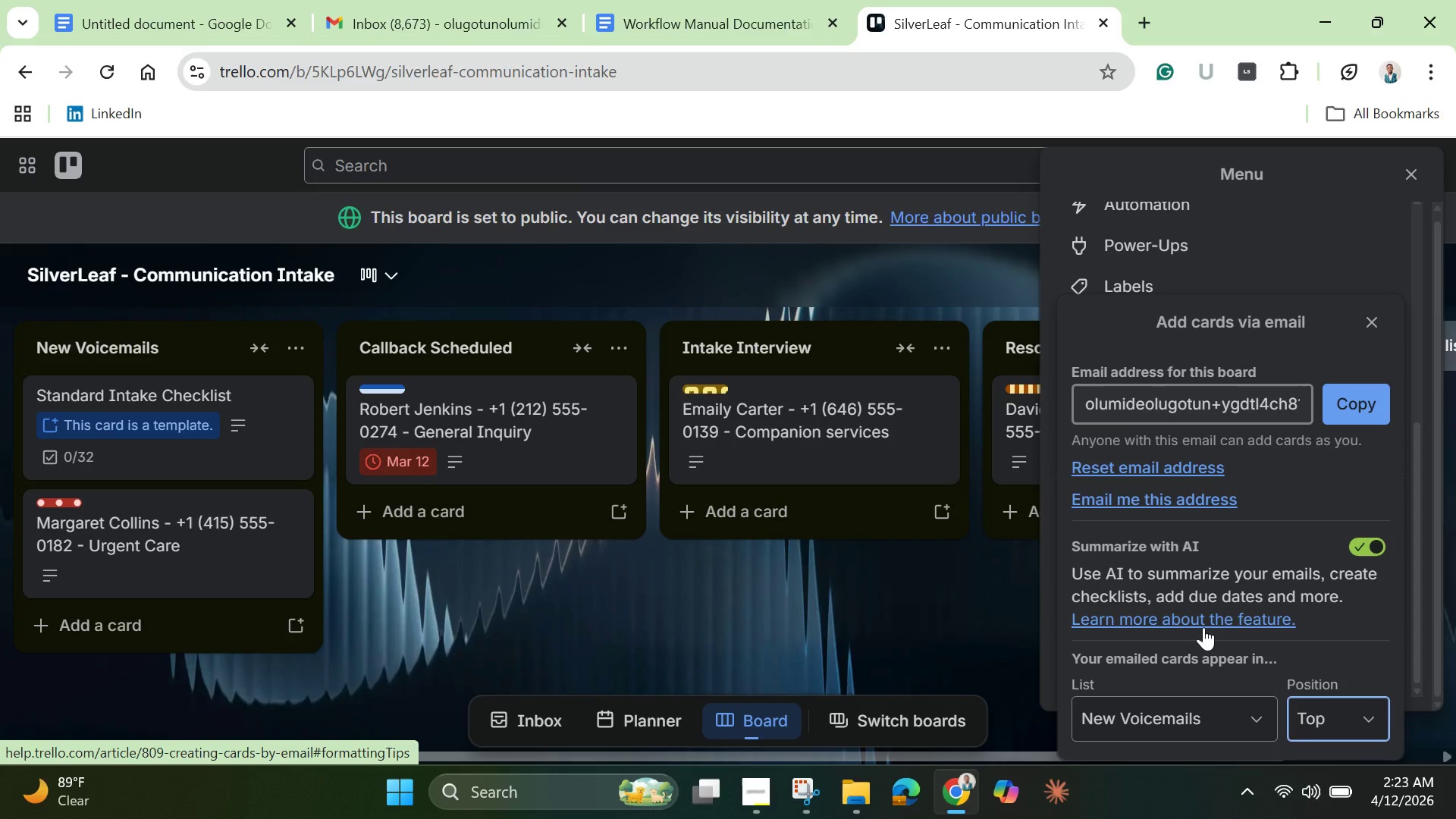 
scroll: coordinate [1203, 634], scroll_direction: down, amount: 3.0
 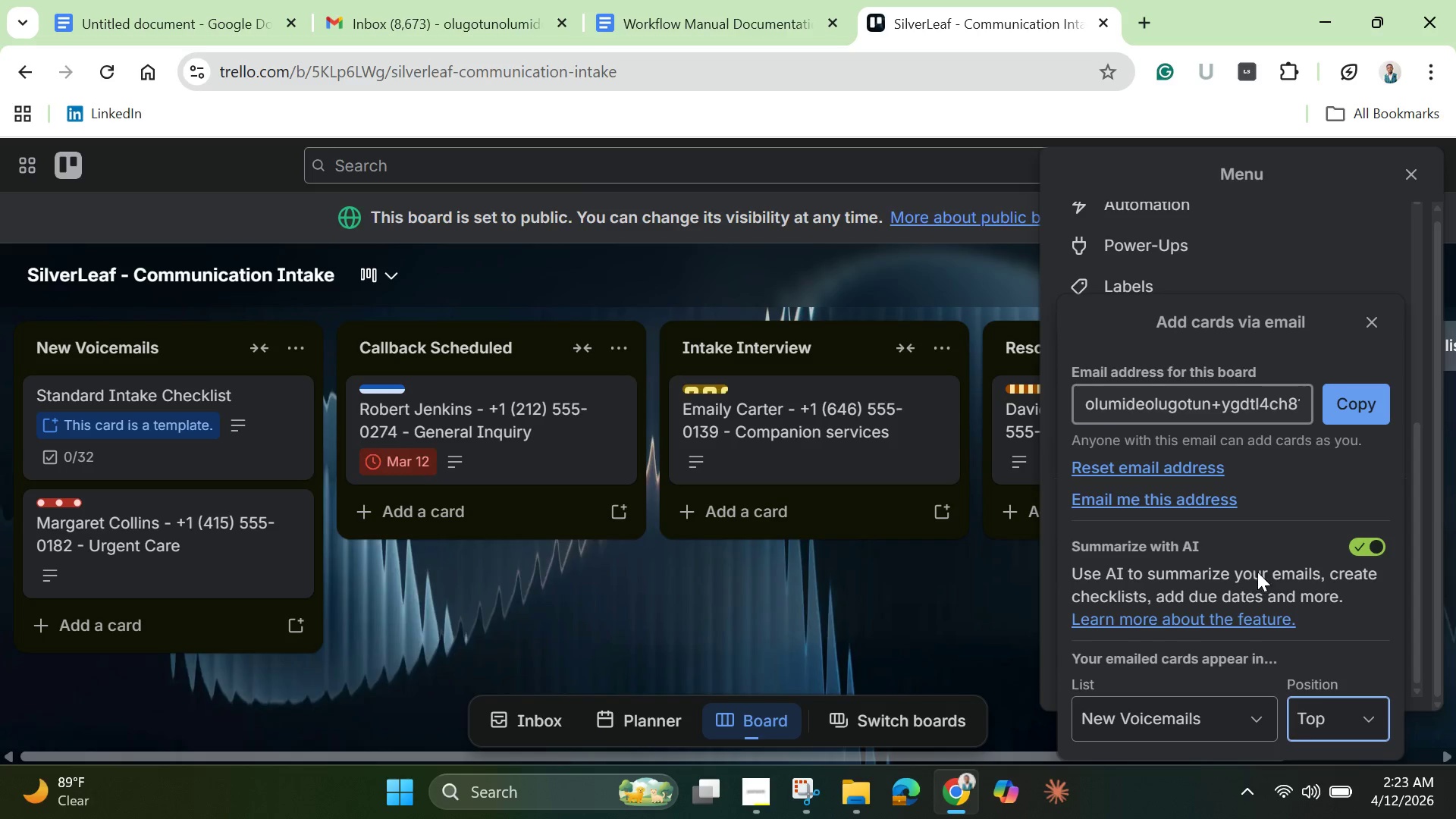 
scroll: coordinate [1259, 572], scroll_direction: up, amount: 2.0
 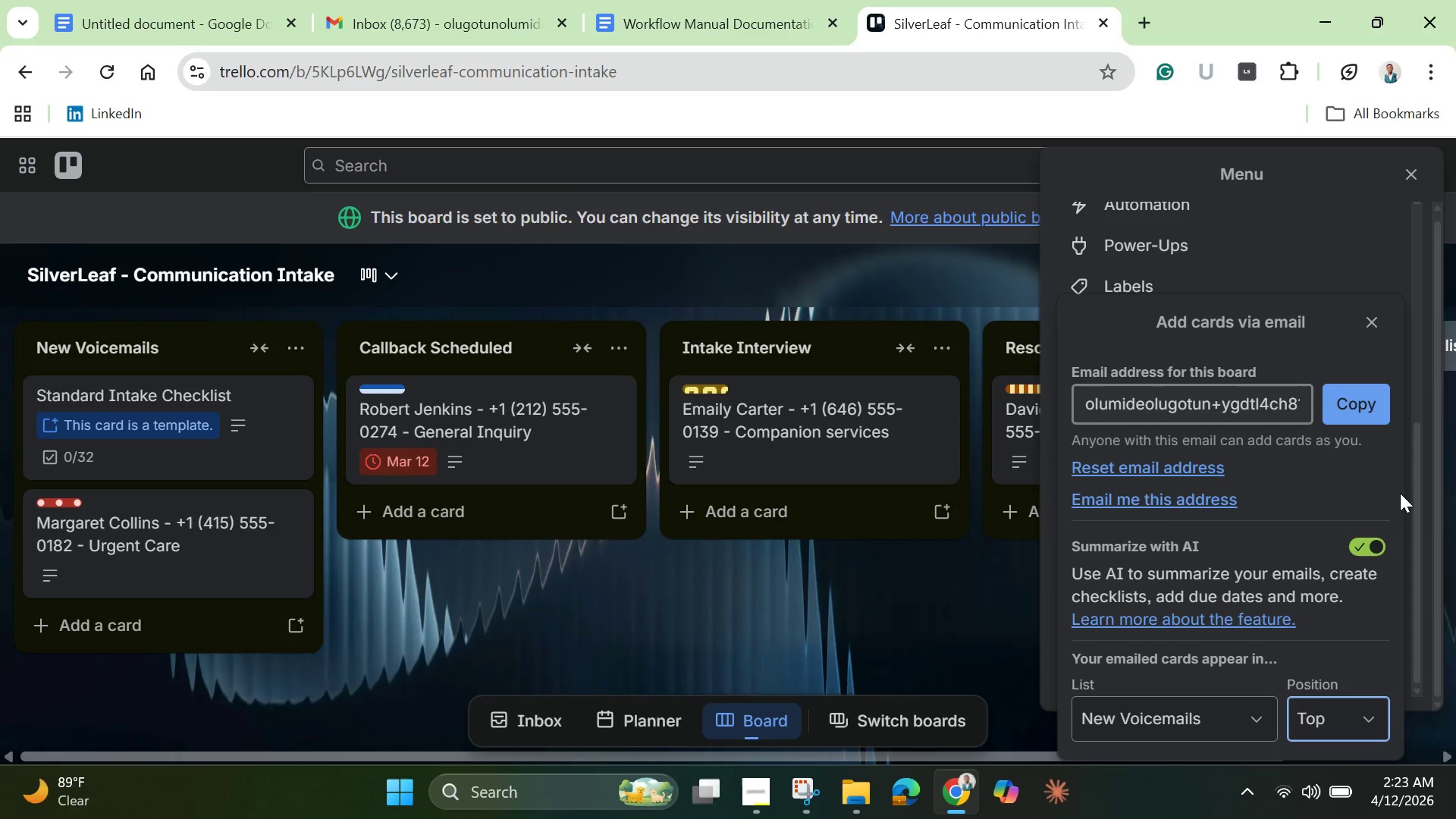 
scroll: coordinate [1380, 504], scroll_direction: down, amount: 1.0
 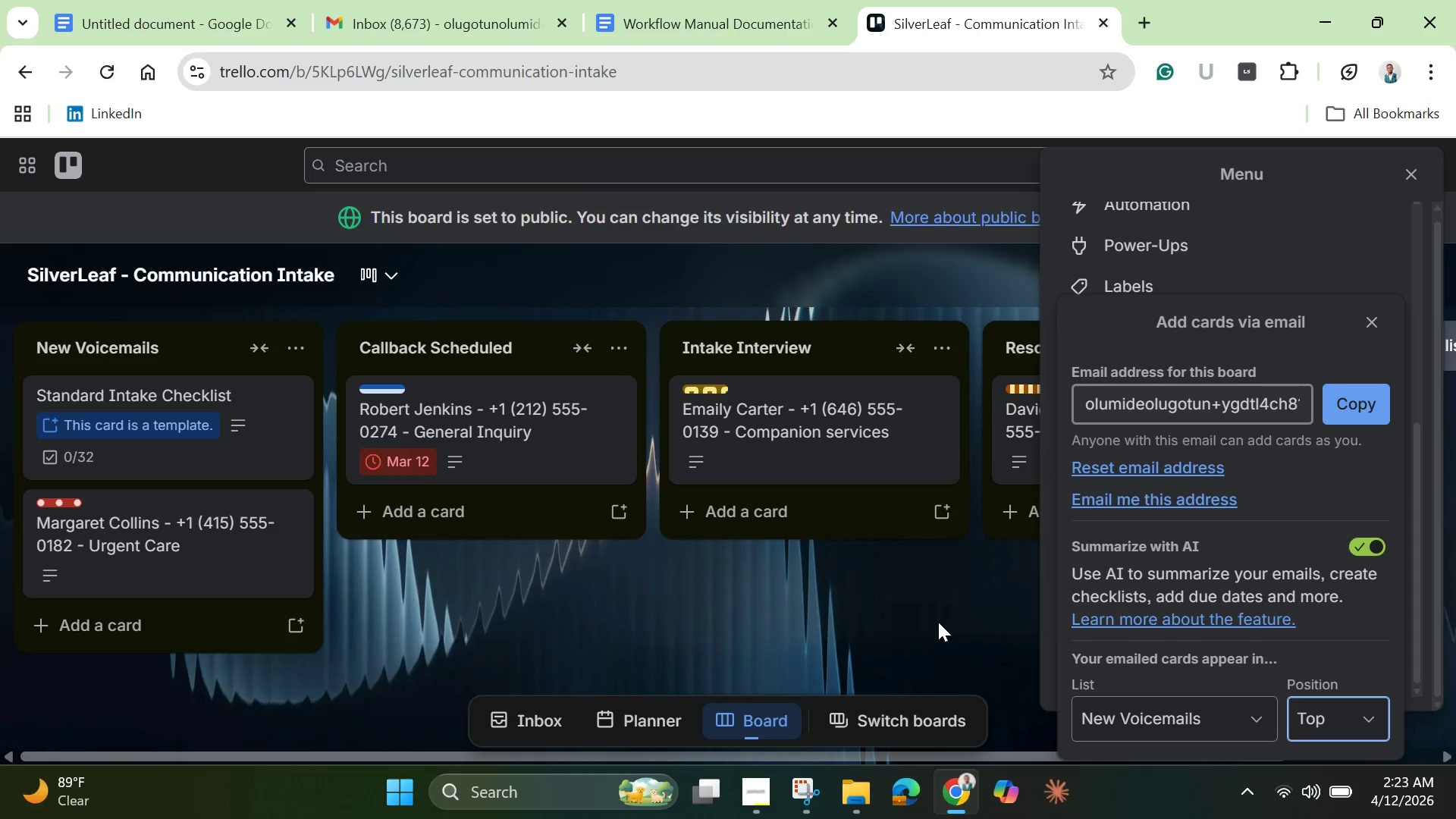 
left_click([938, 620])
 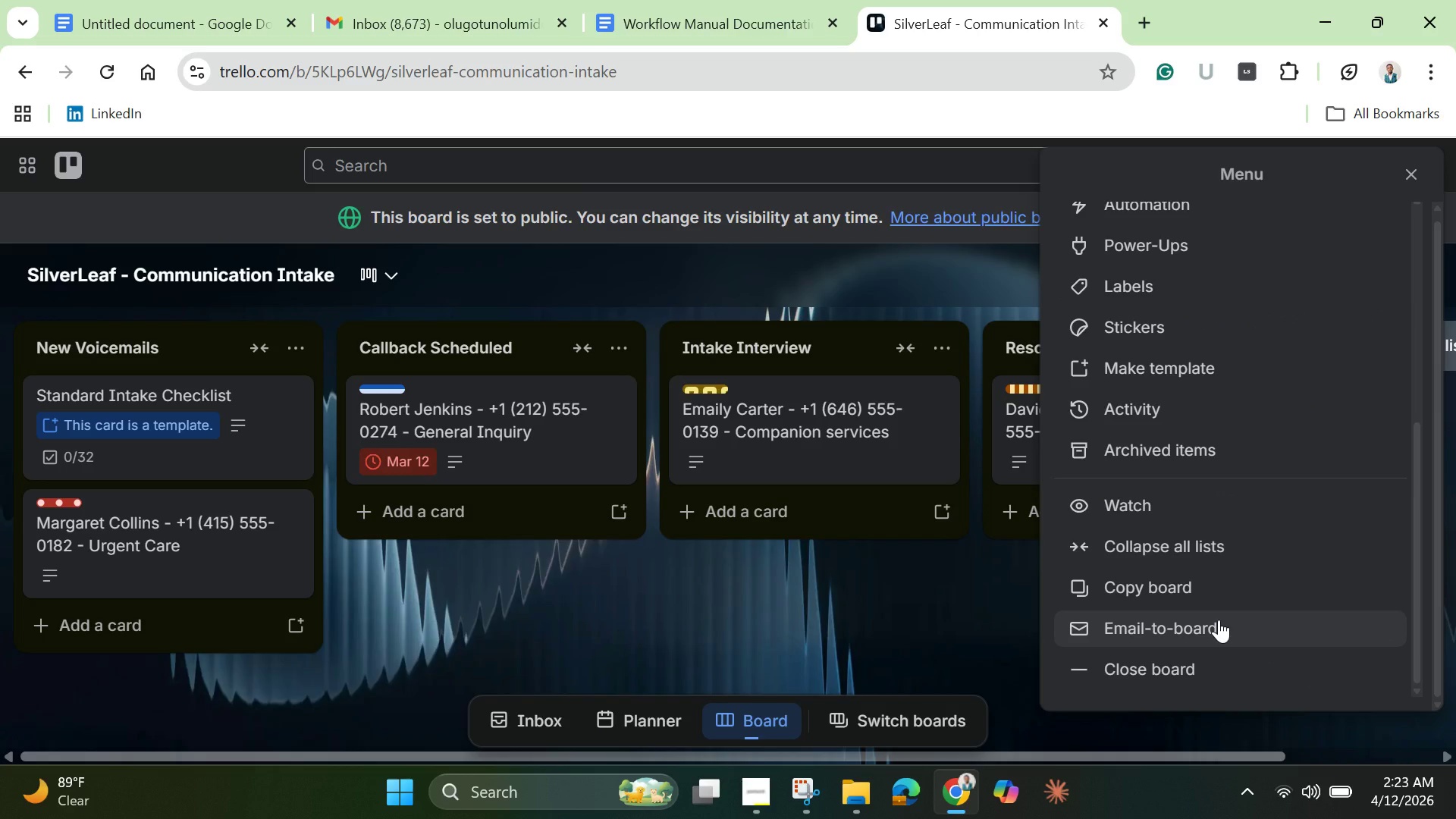 
left_click([1219, 620])
 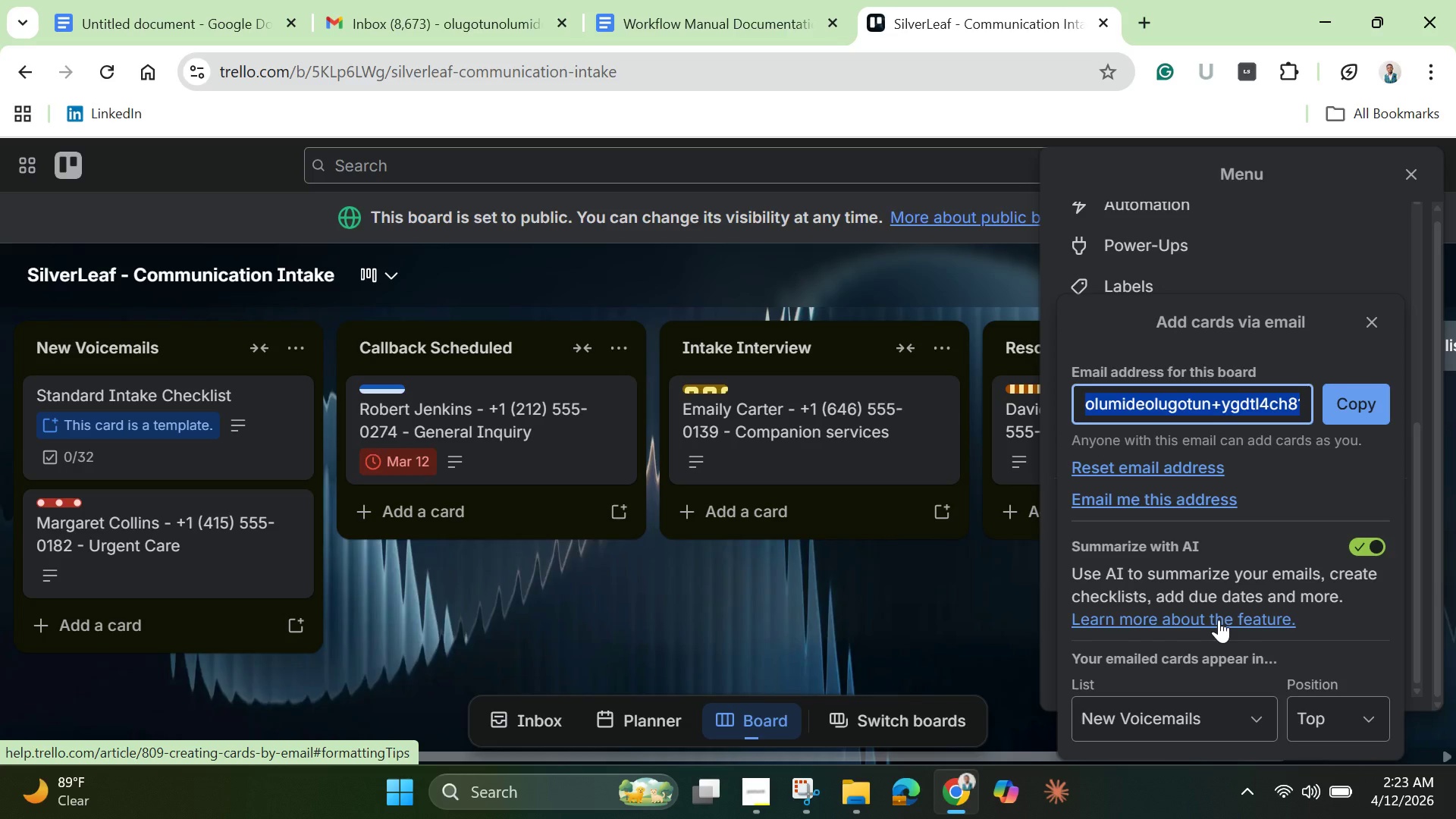 
scroll: coordinate [1219, 620], scroll_direction: down, amount: 2.0
 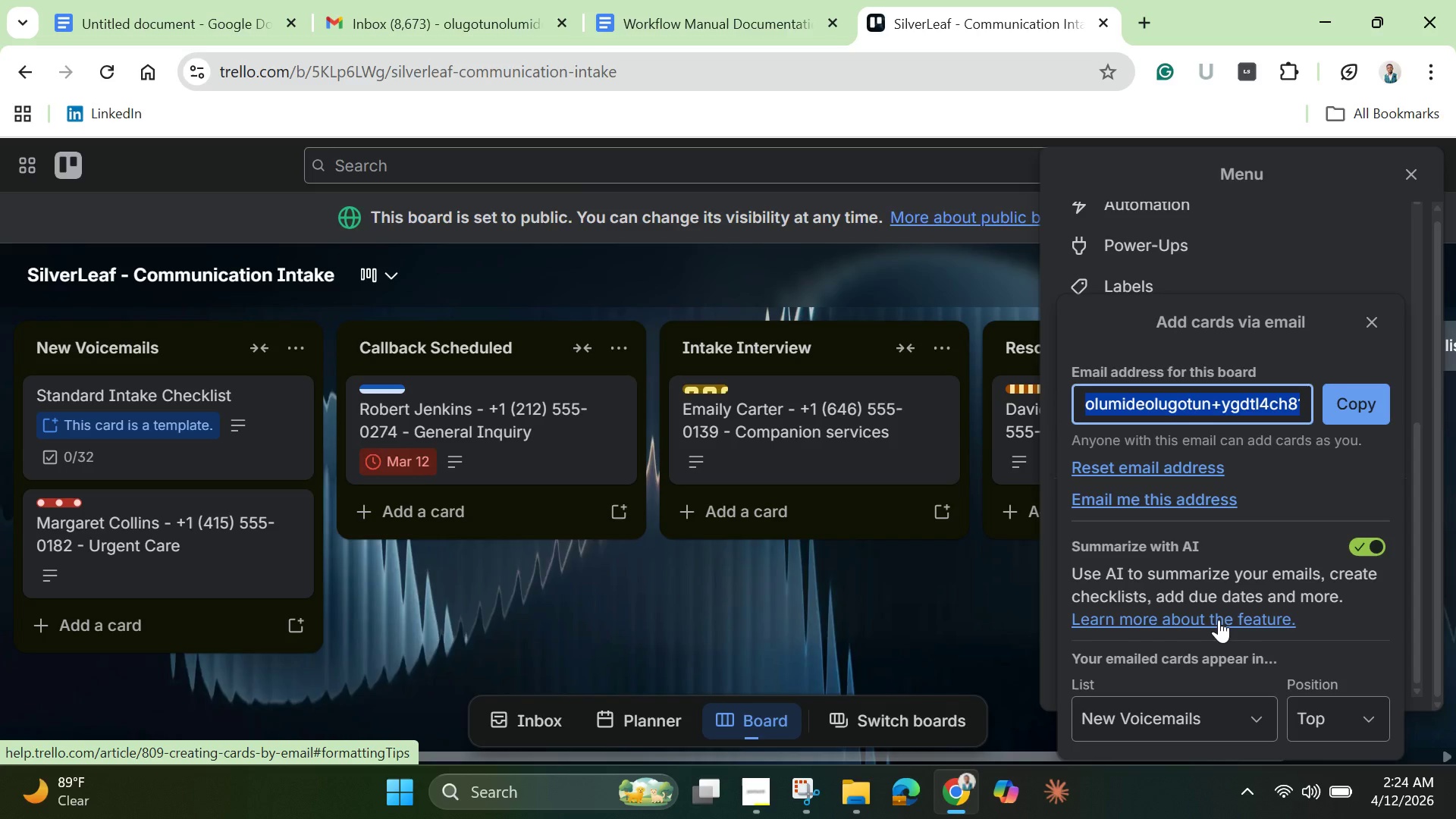 
wait(57.82)
 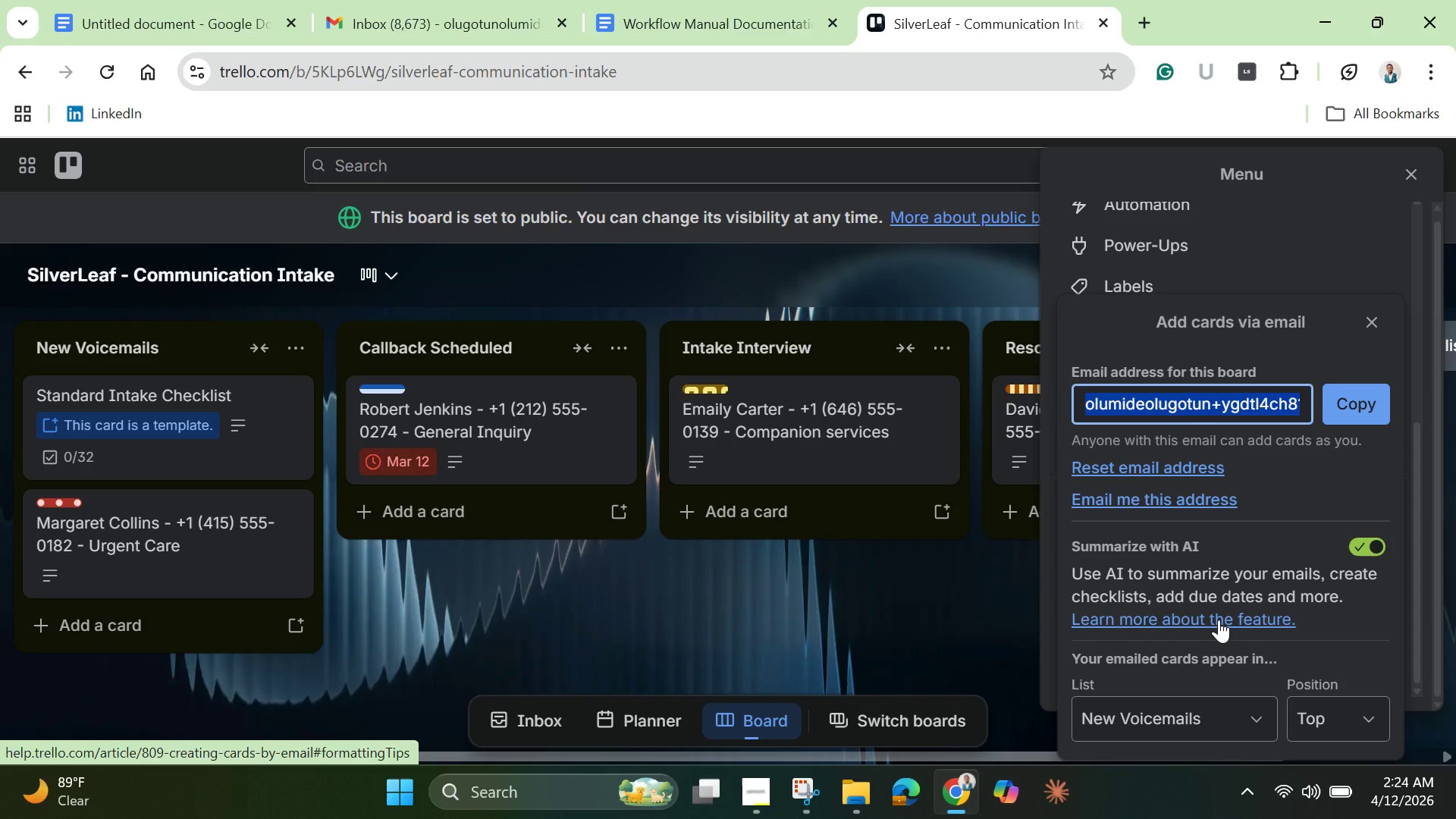 
left_click([1261, 714])
 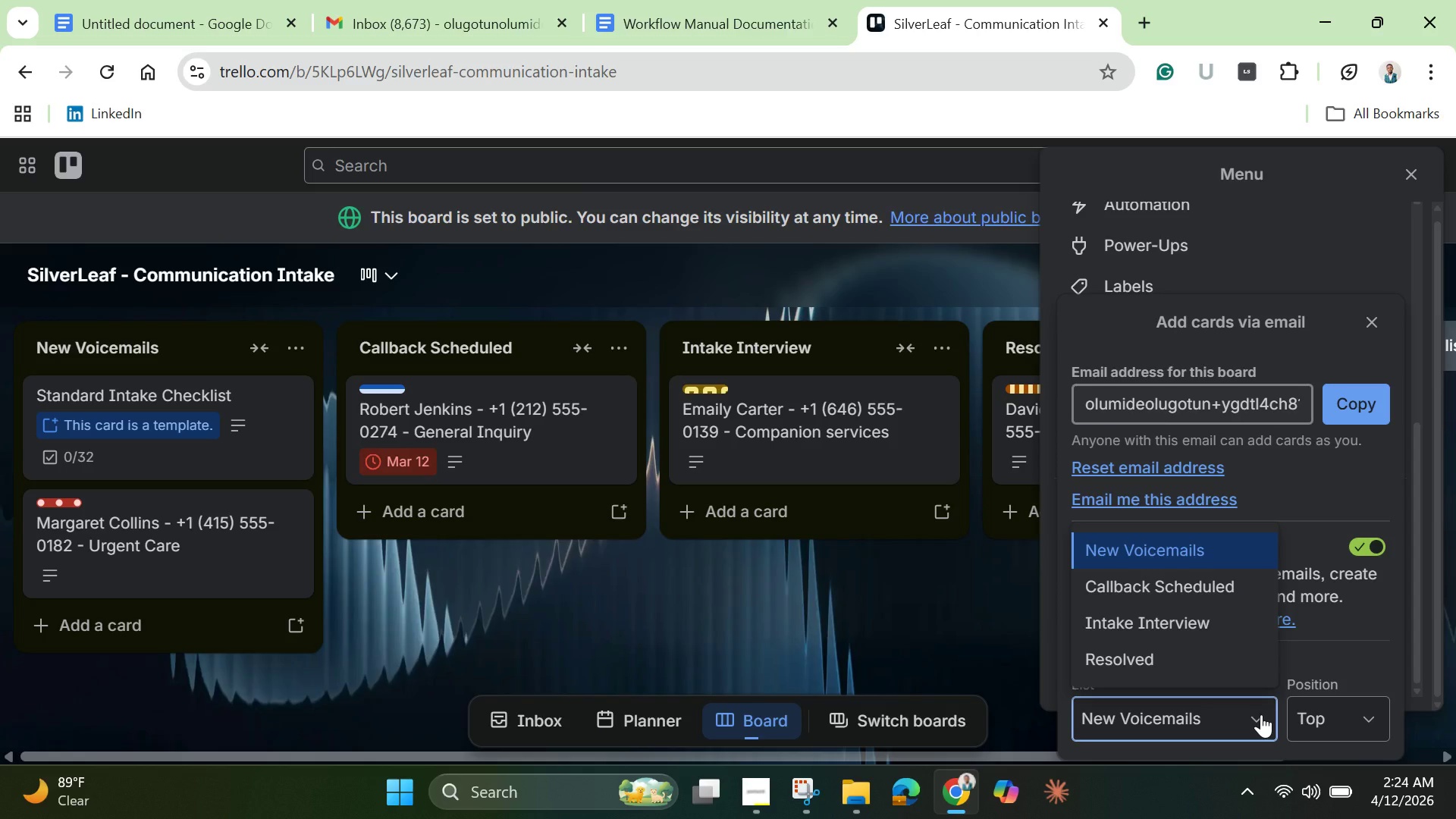 
left_click([1261, 714])
 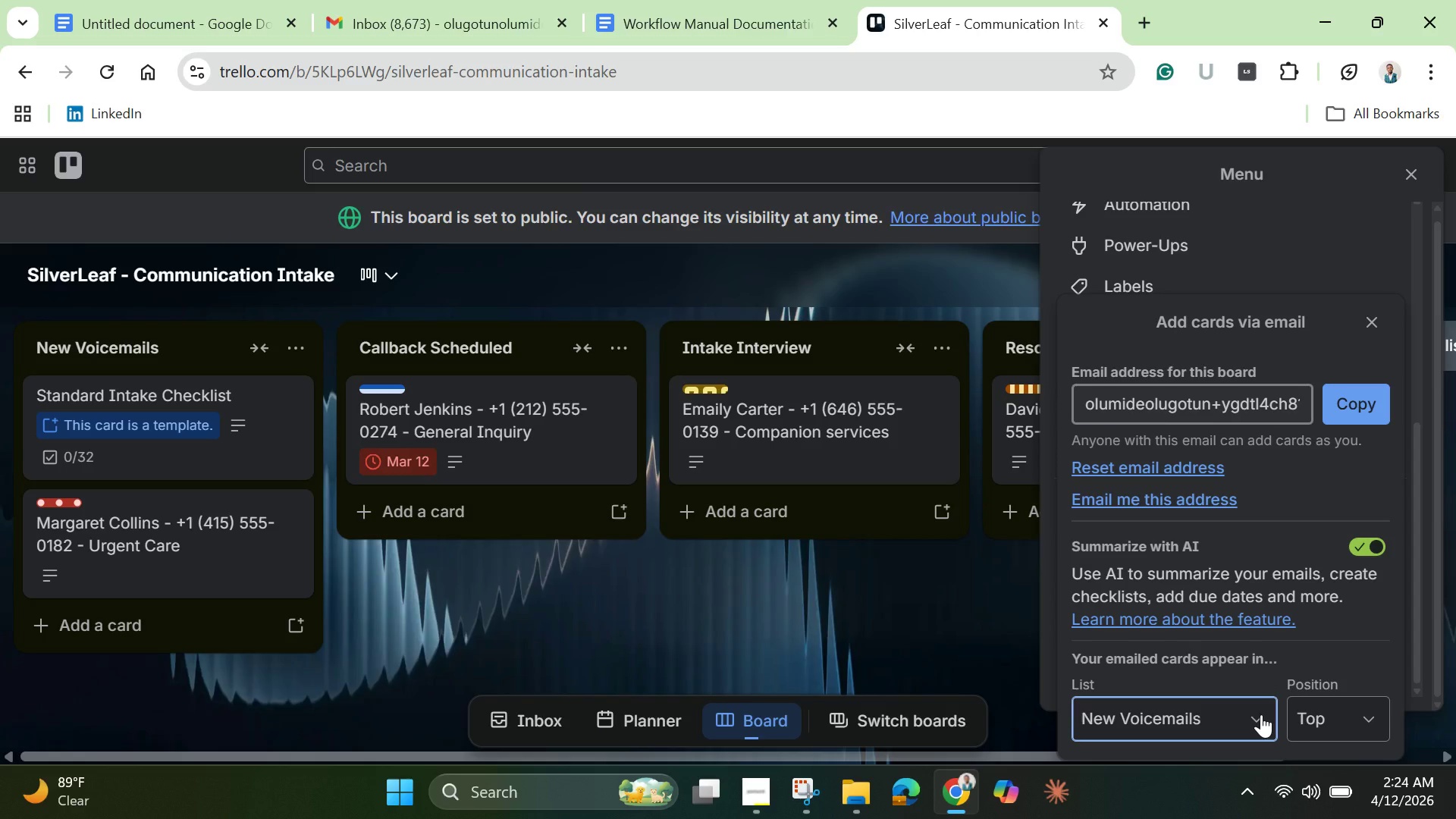 
wait(13.66)
 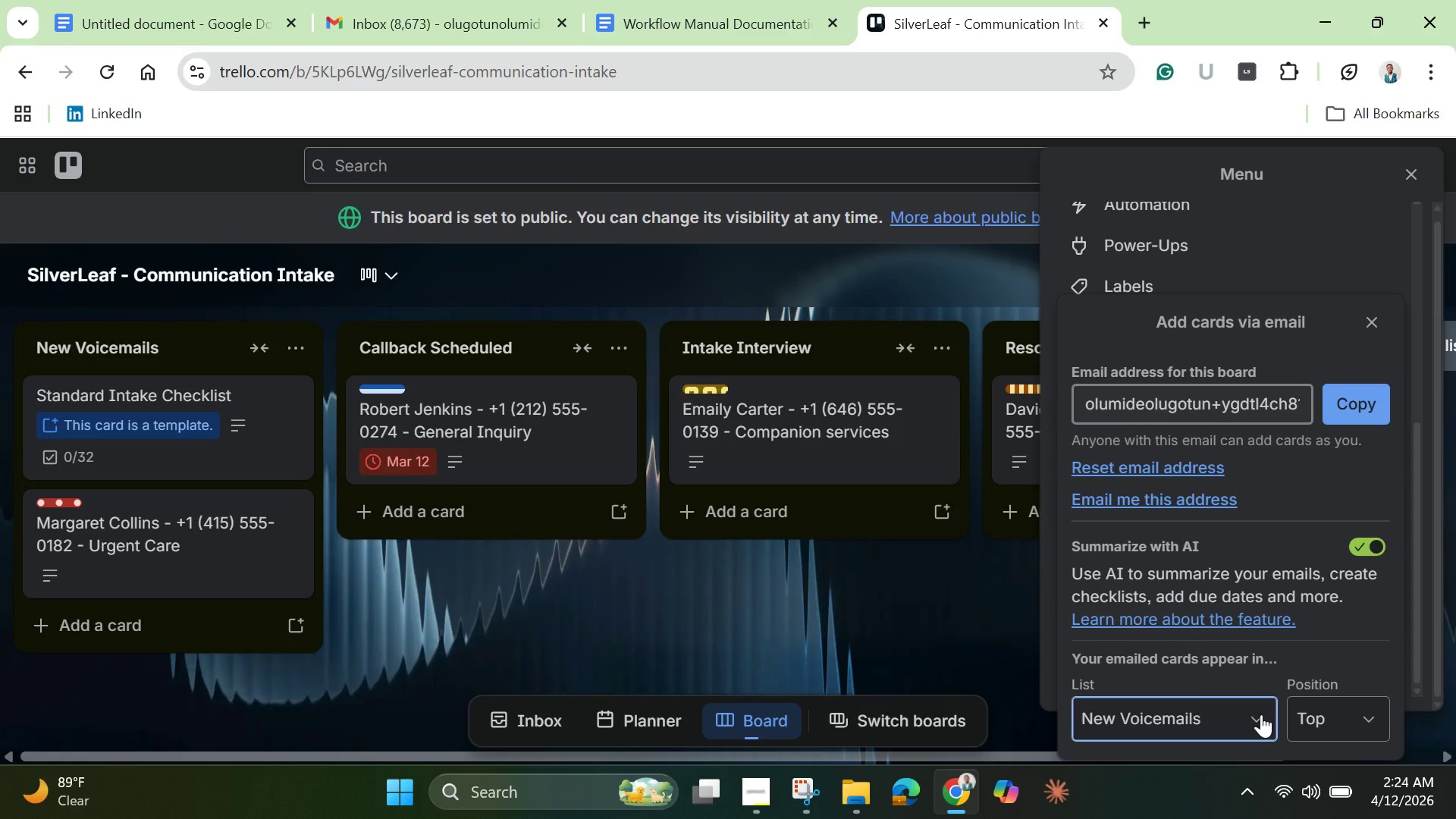 
mouse_move([987, 634])
 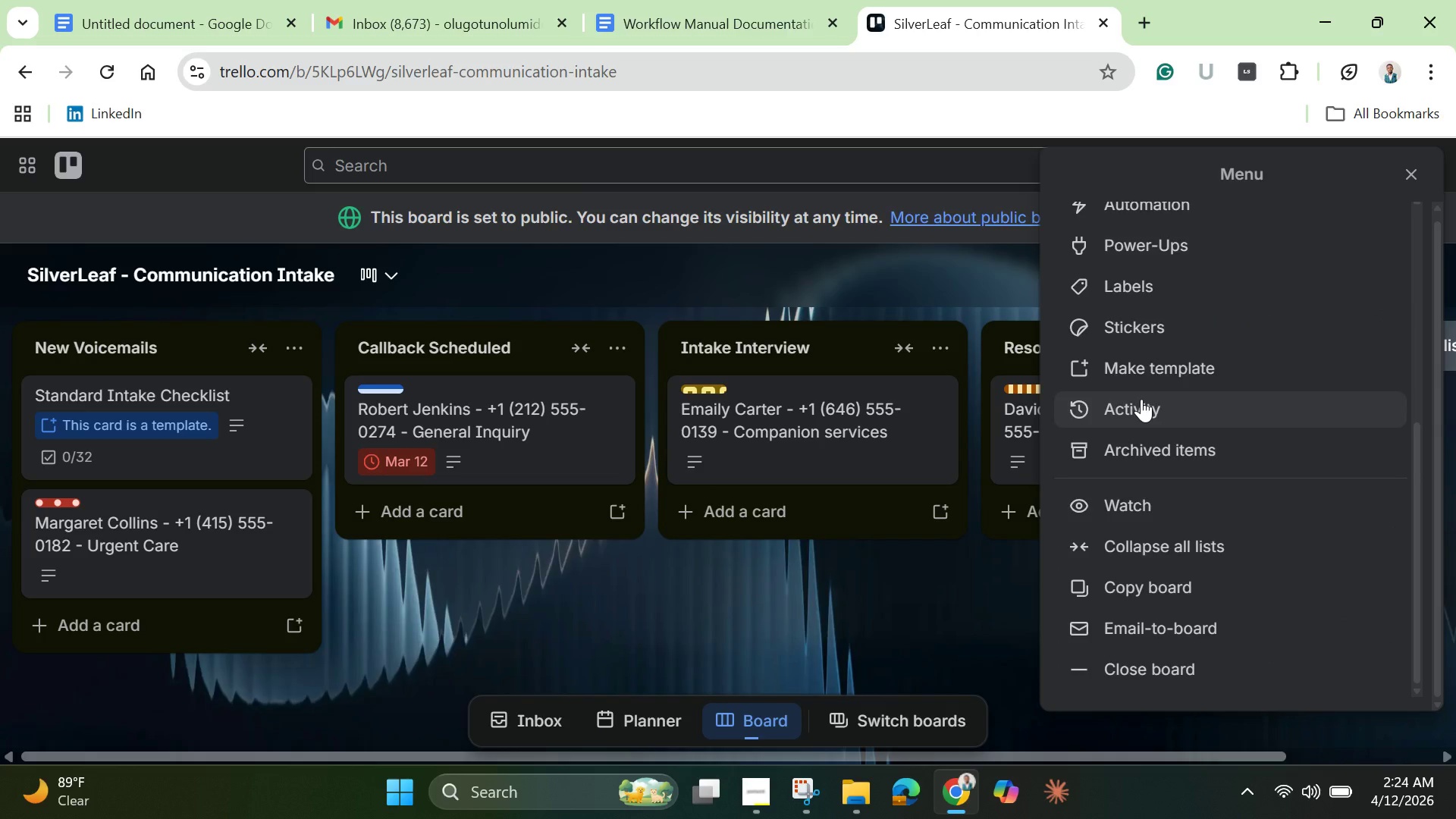 
scroll: coordinate [1141, 399], scroll_direction: up, amount: 1.0
 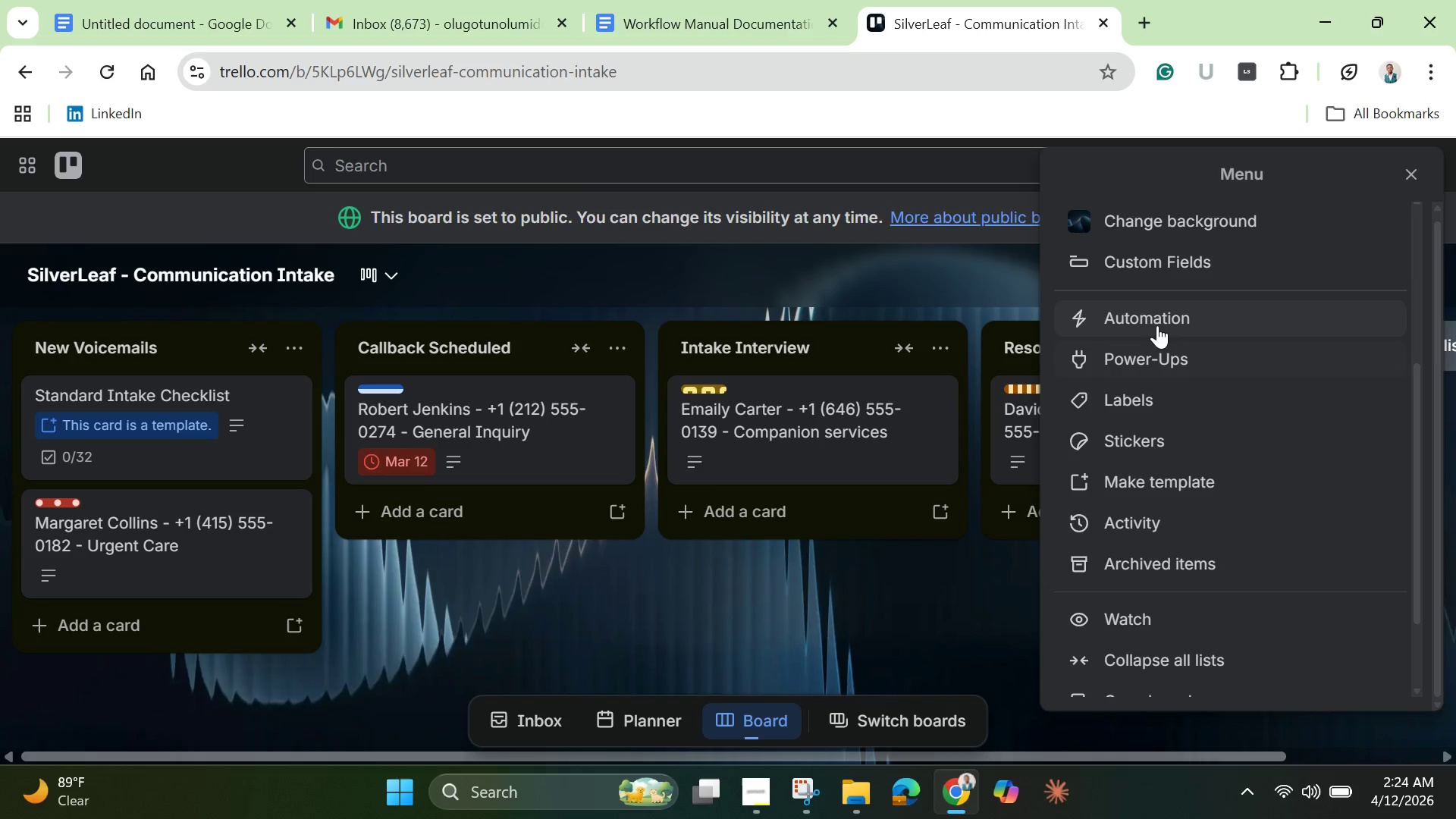 
left_click([1159, 322])
 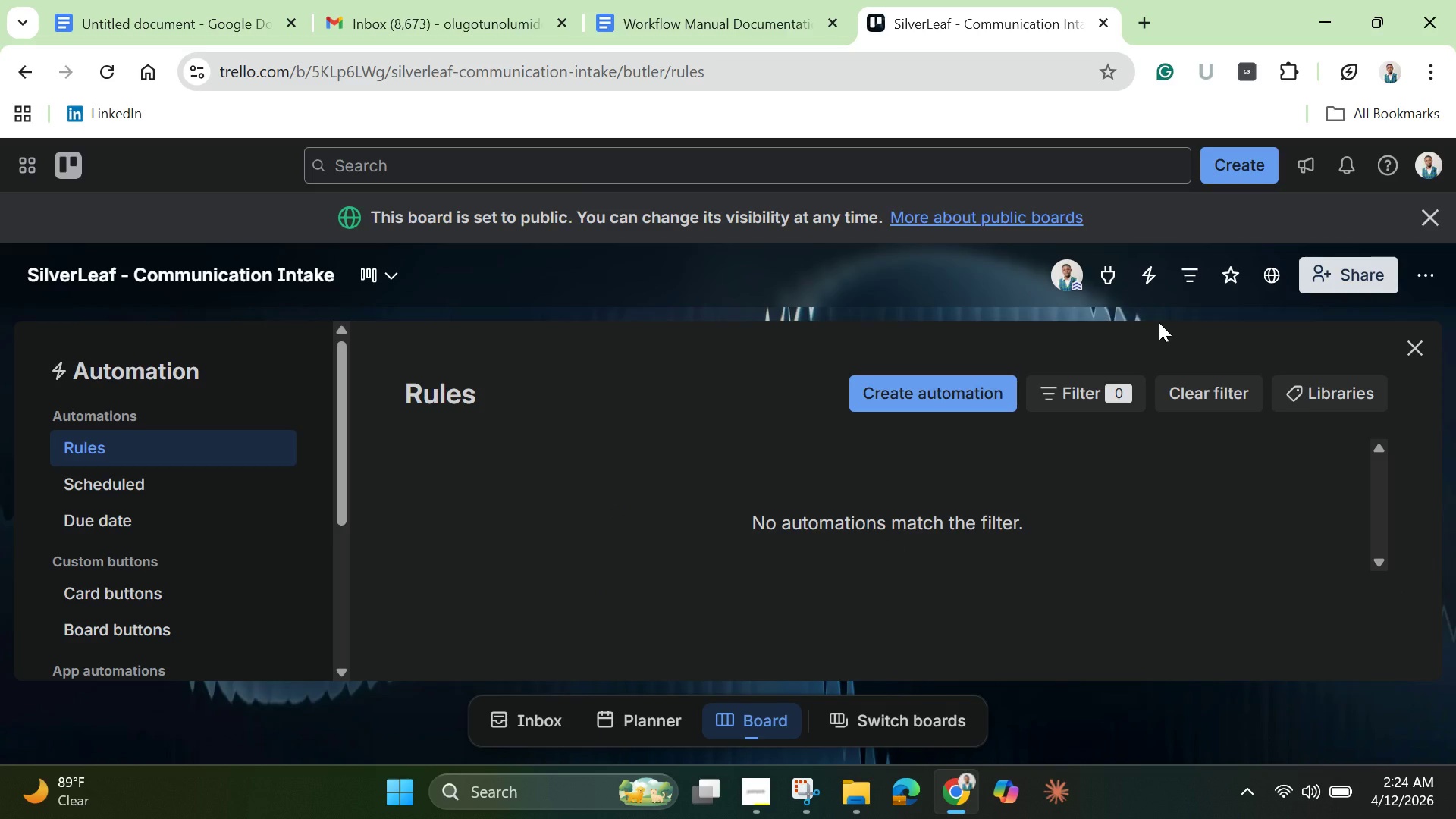 
wait(10.86)
 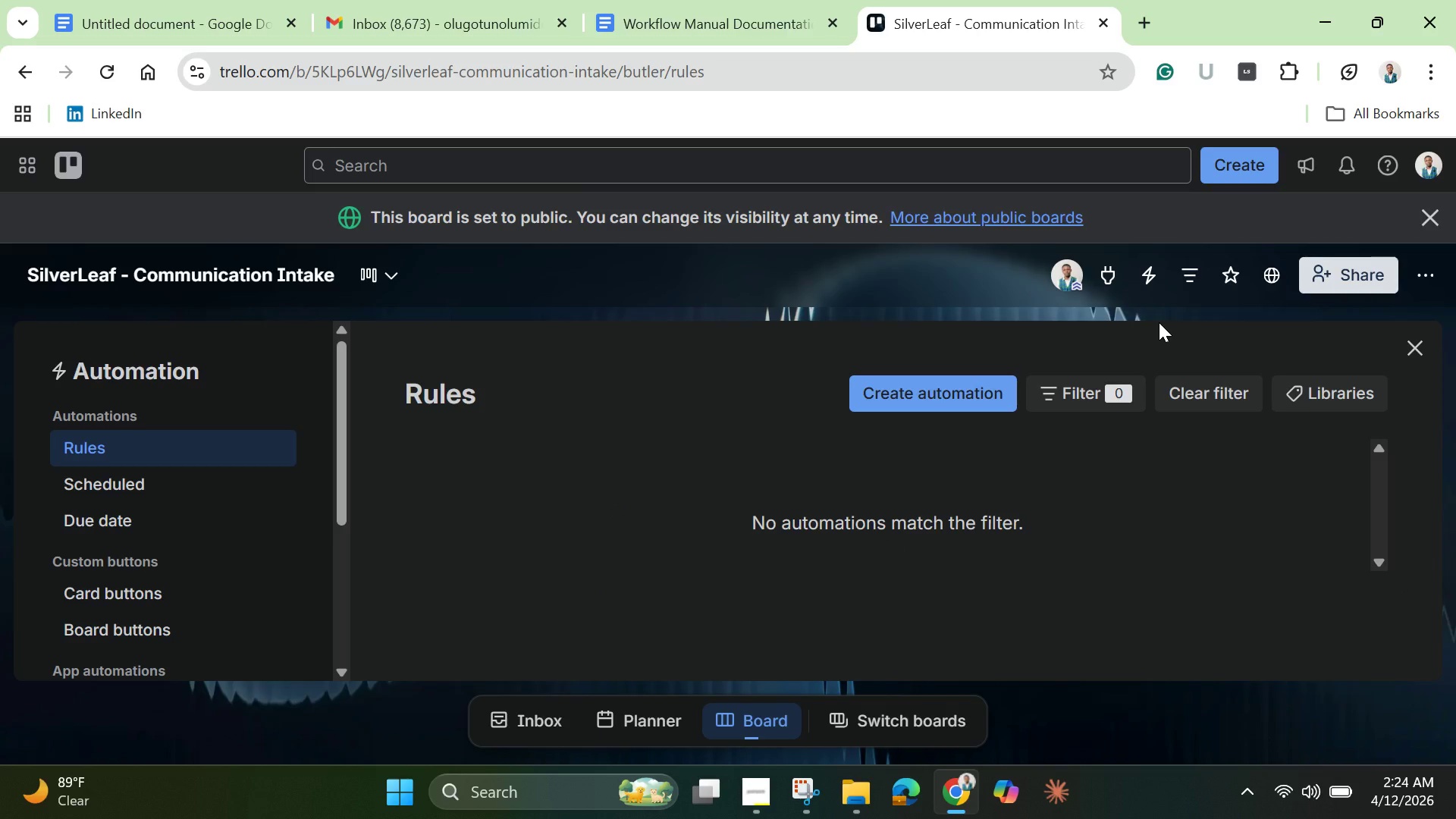 
left_click([974, 403])
 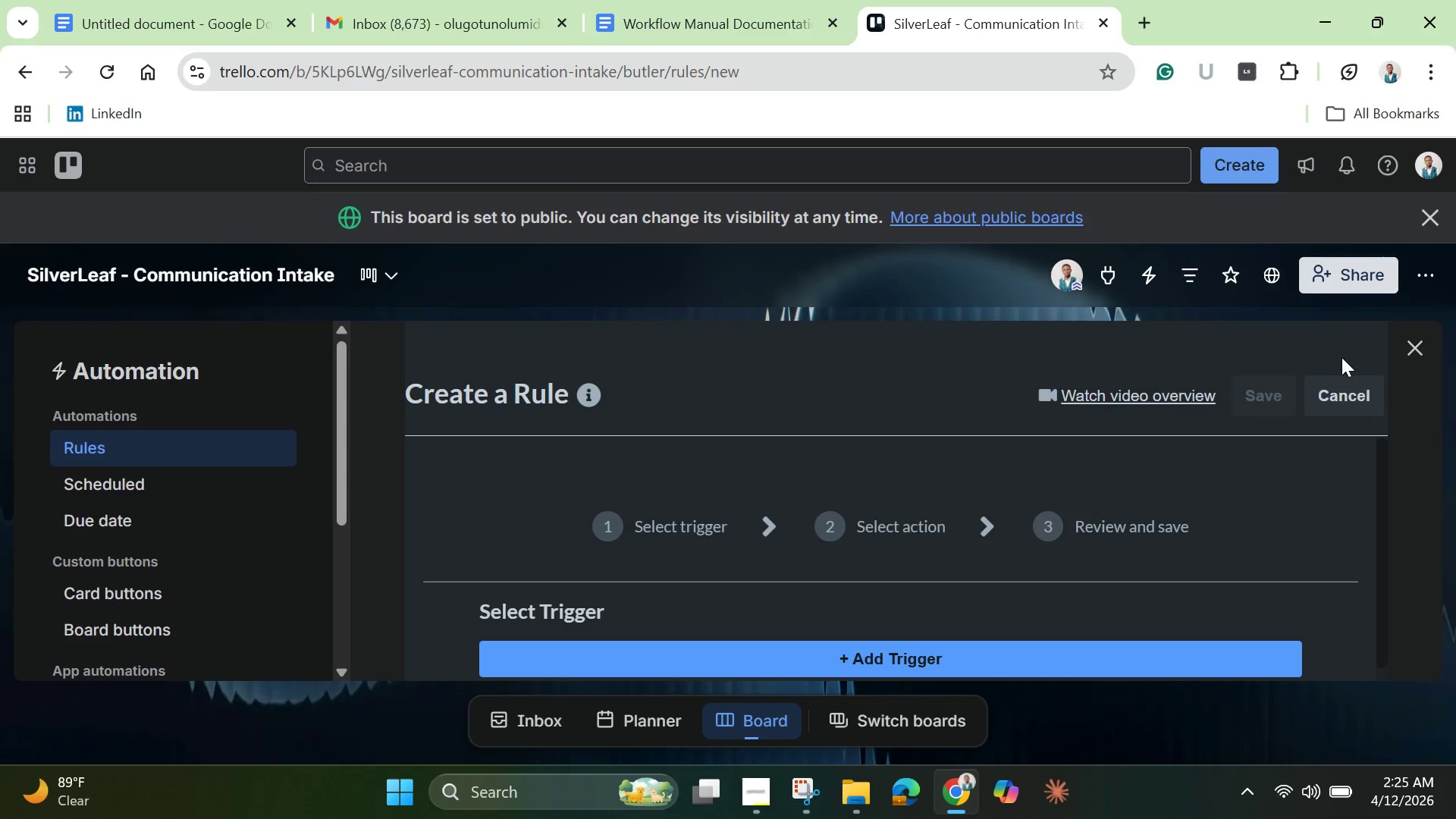 
wait(11.99)
 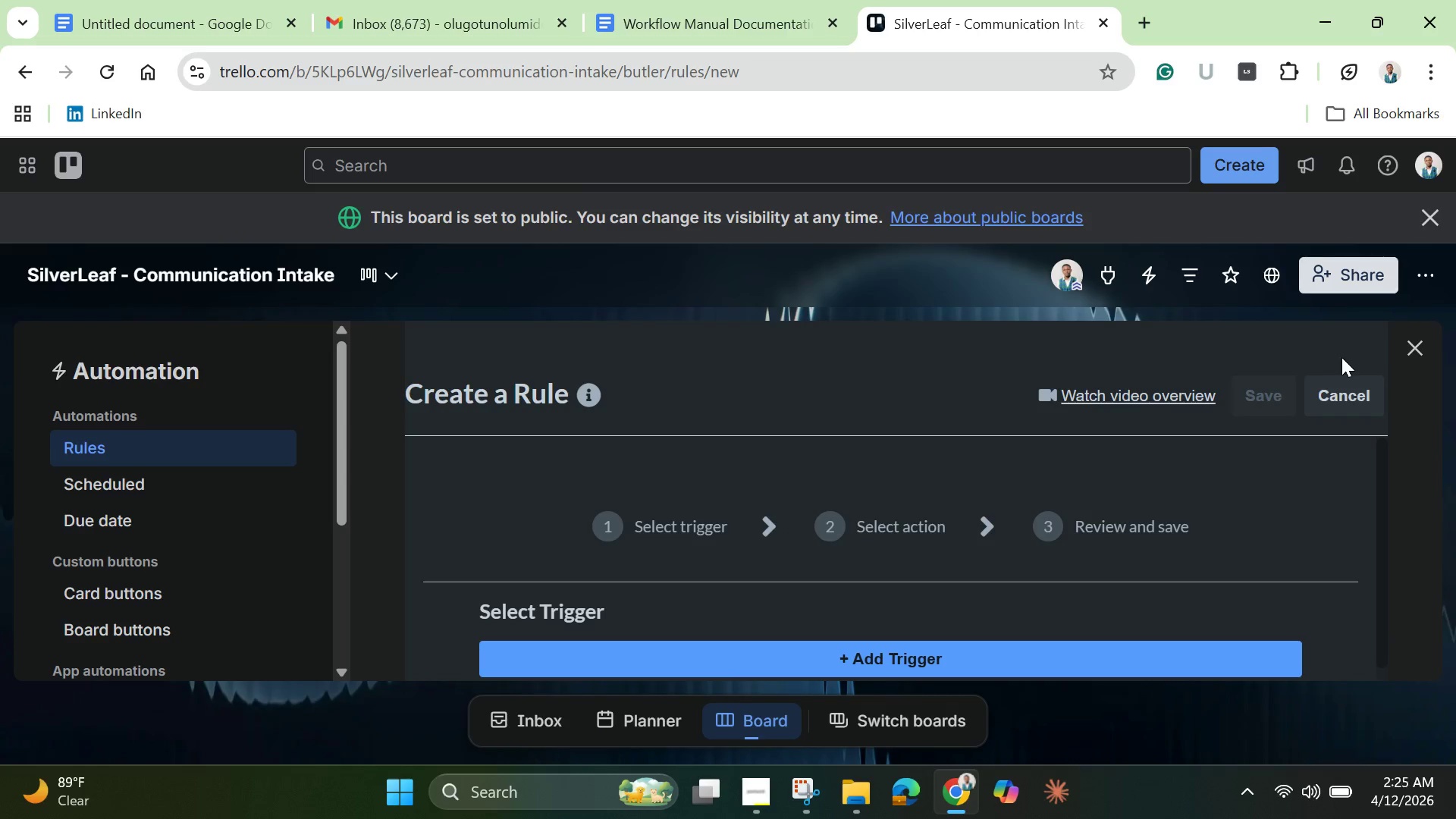 
left_click([1427, 206])
 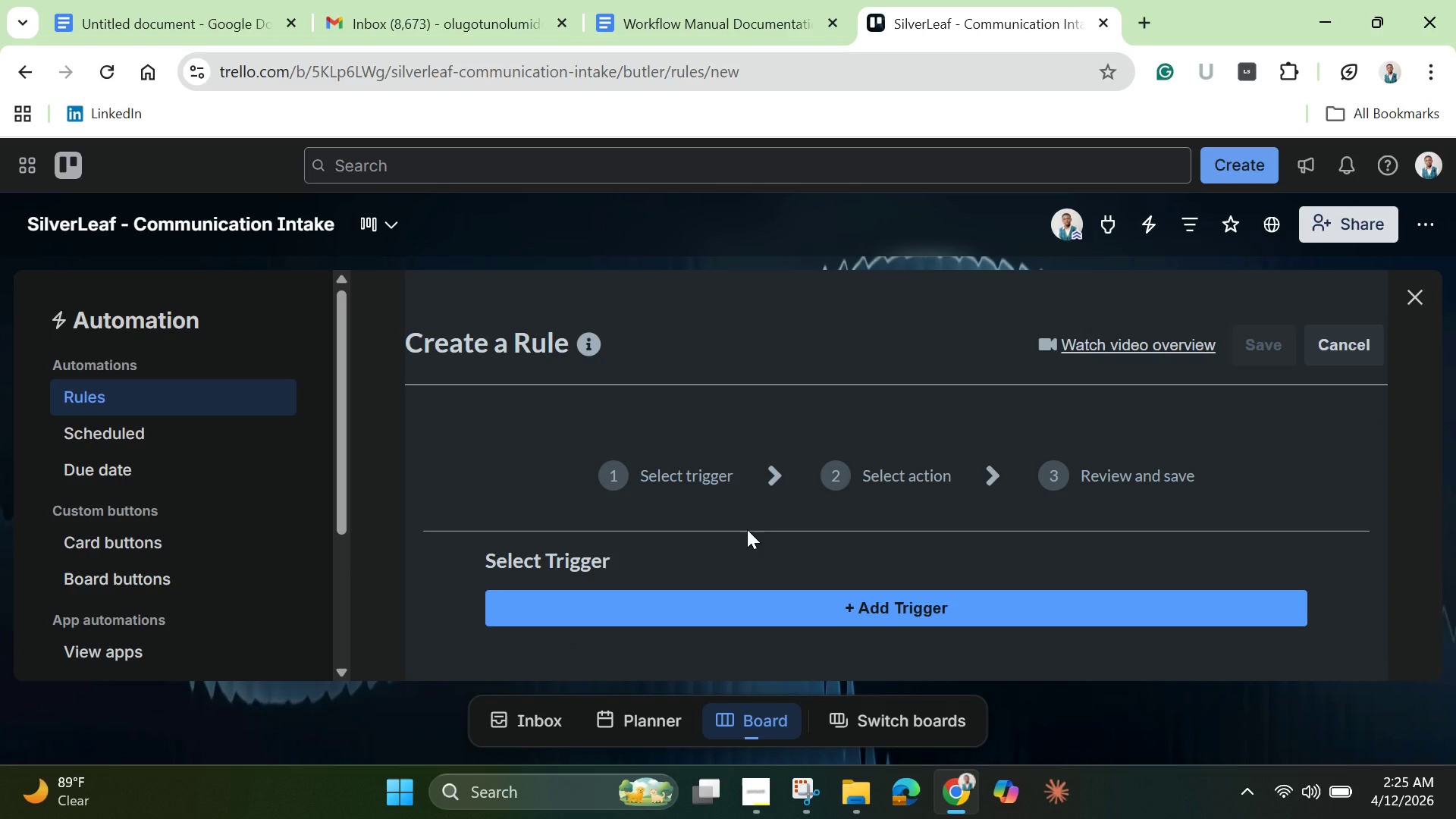 
wait(5.75)
 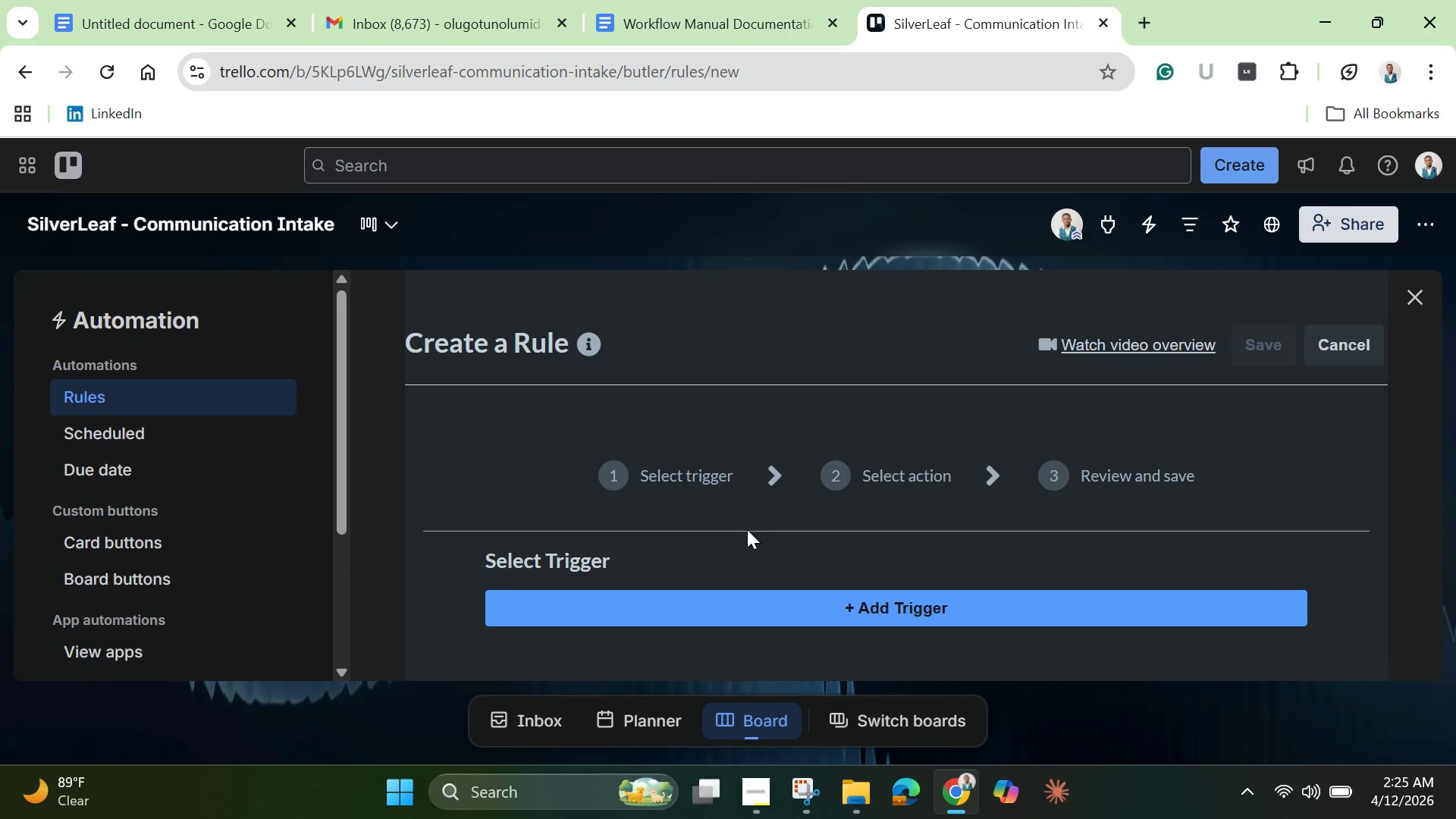 
left_click([777, 604])
 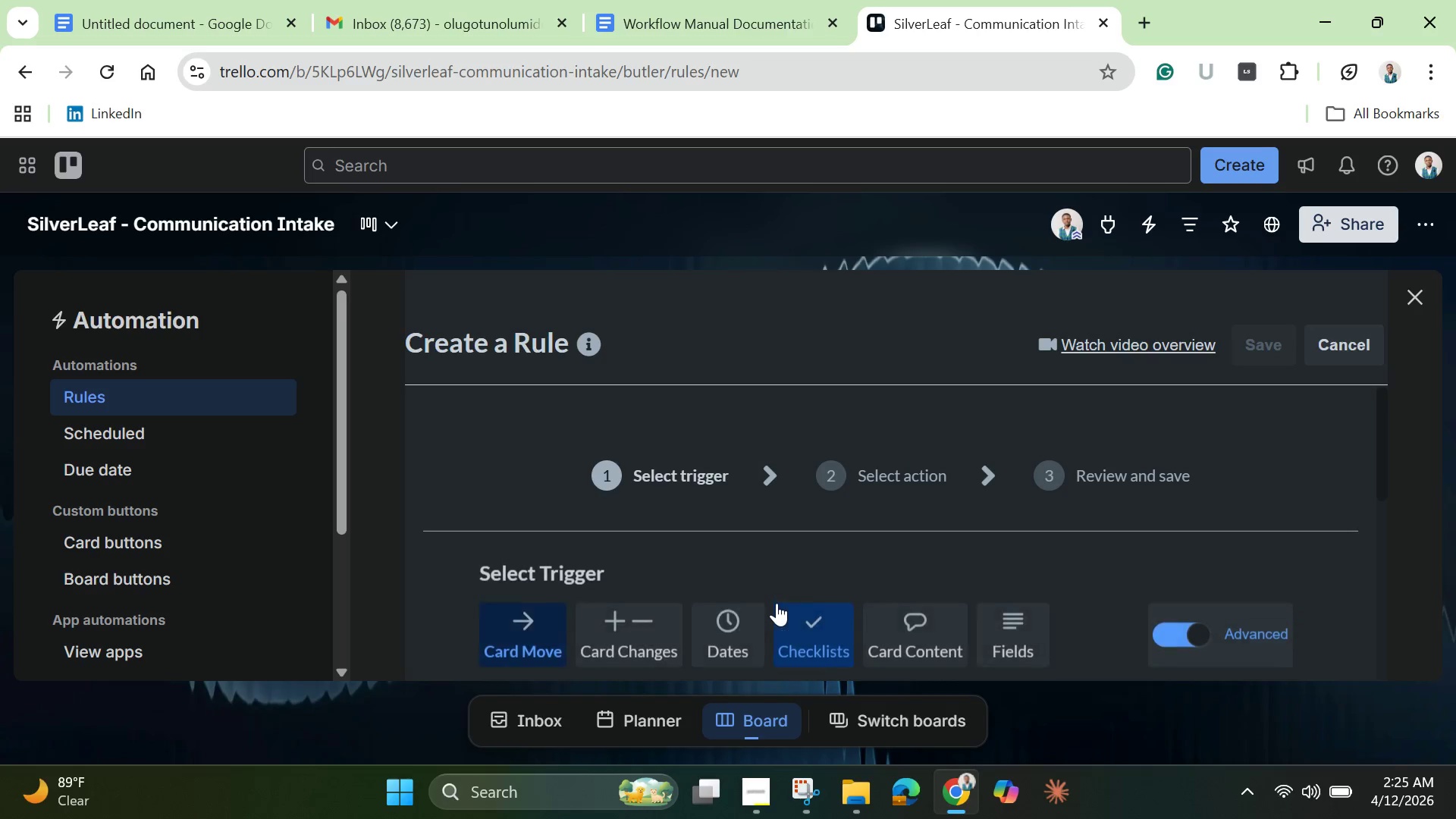 
scroll: coordinate [777, 603], scroll_direction: down, amount: 1.0
 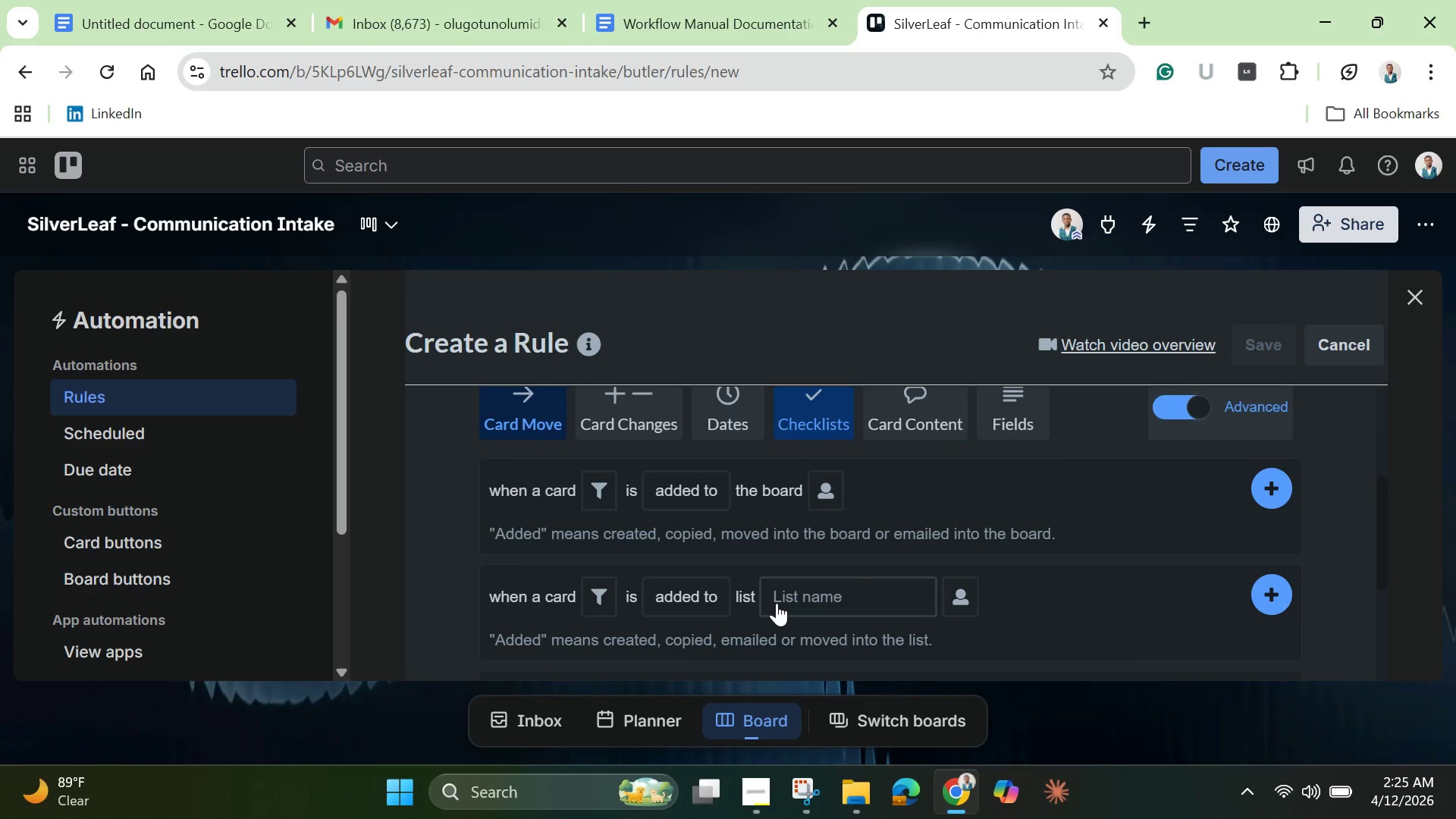 
mouse_move([667, 606])
 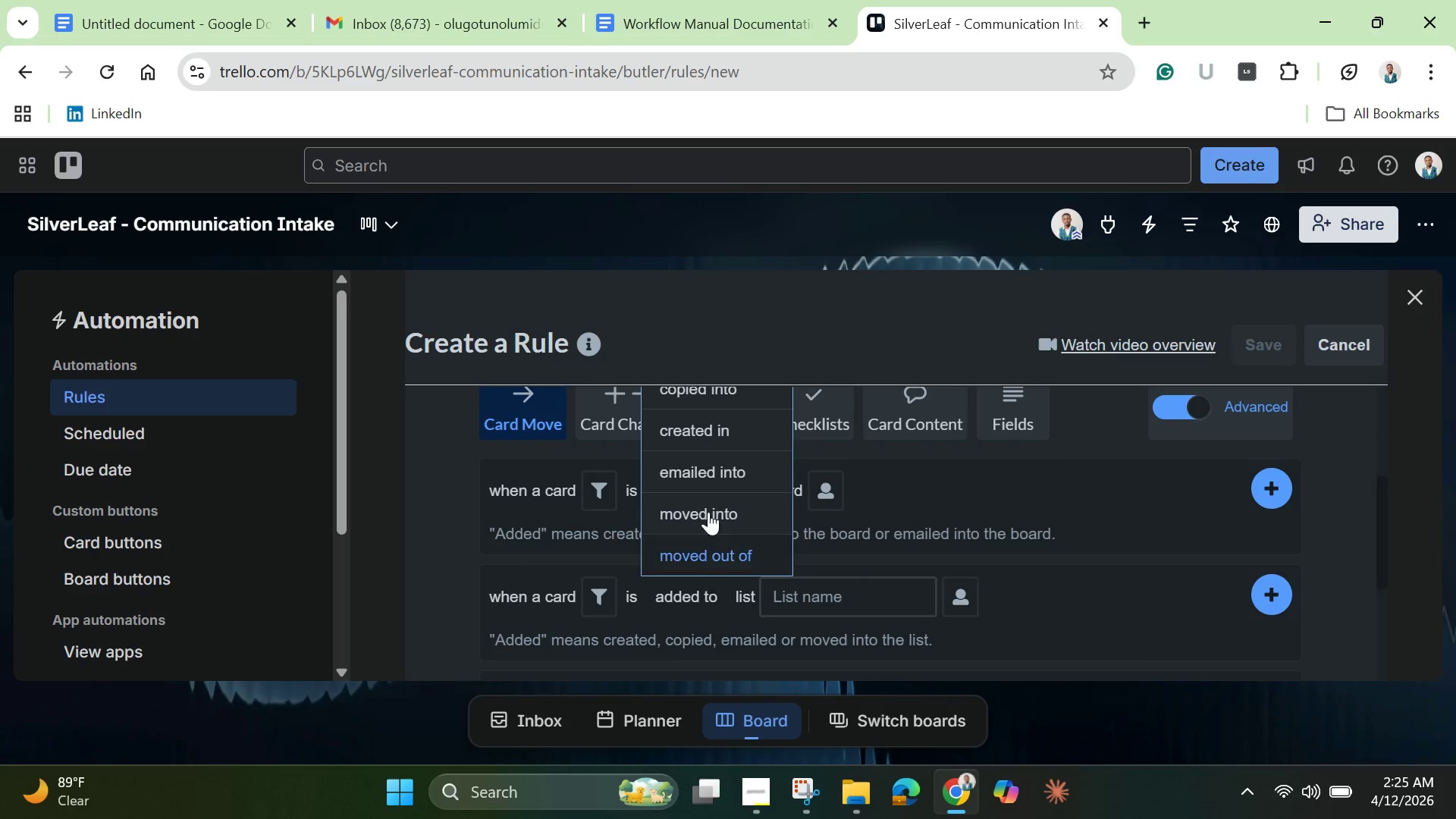 
left_click([717, 435])
 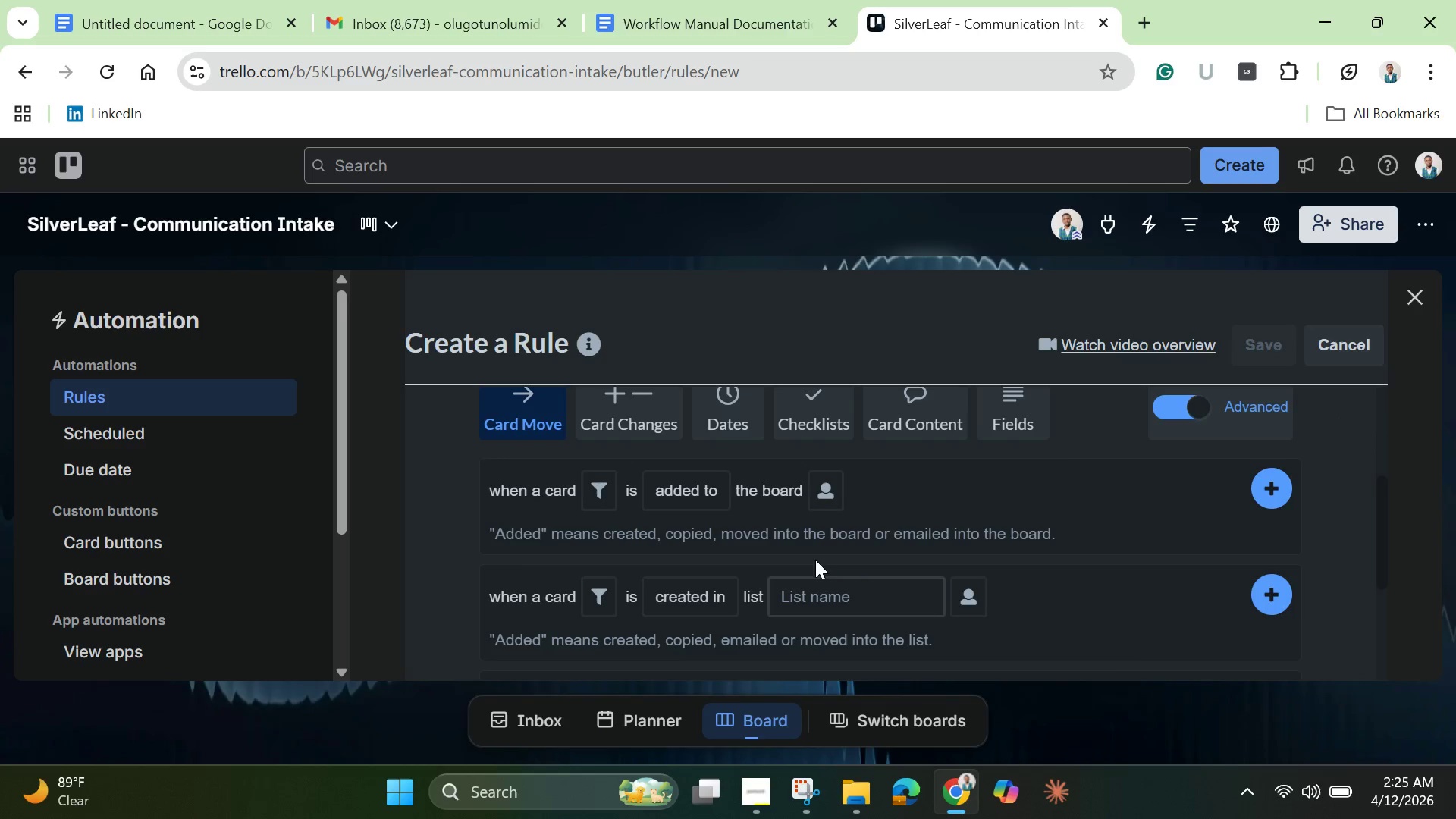 
left_click([843, 593])
 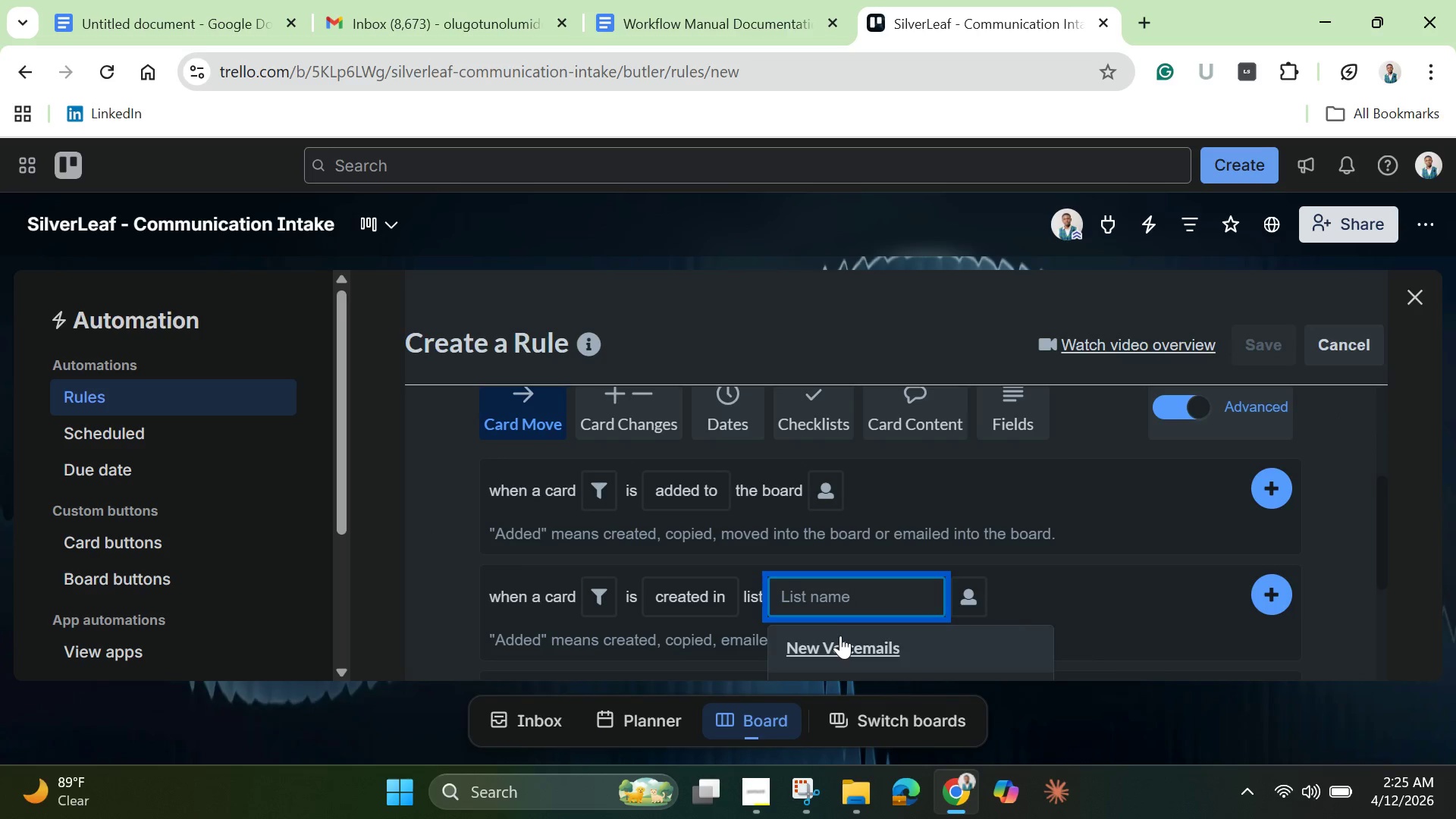 
left_click([838, 640])
 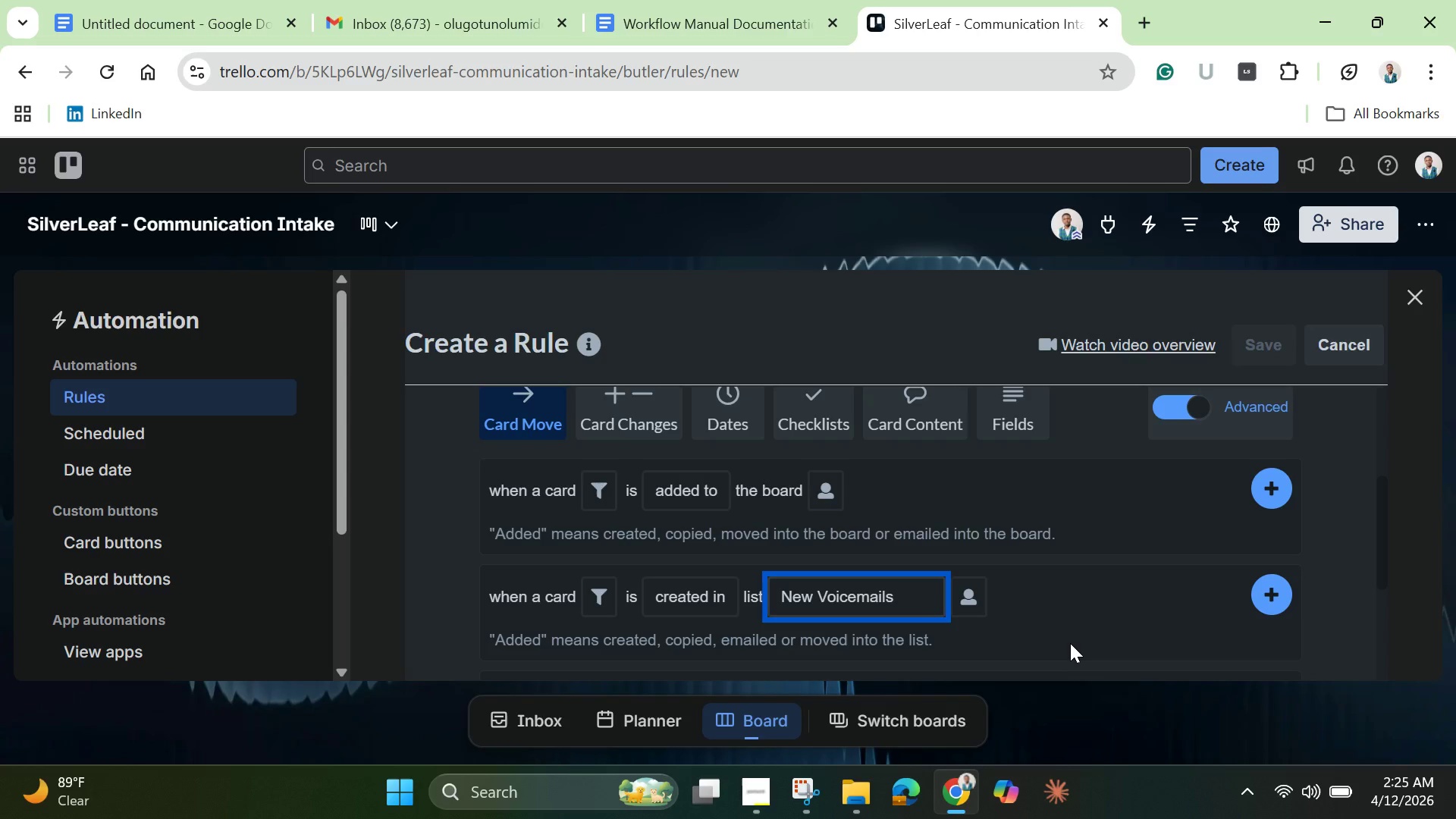 
wait(14.41)
 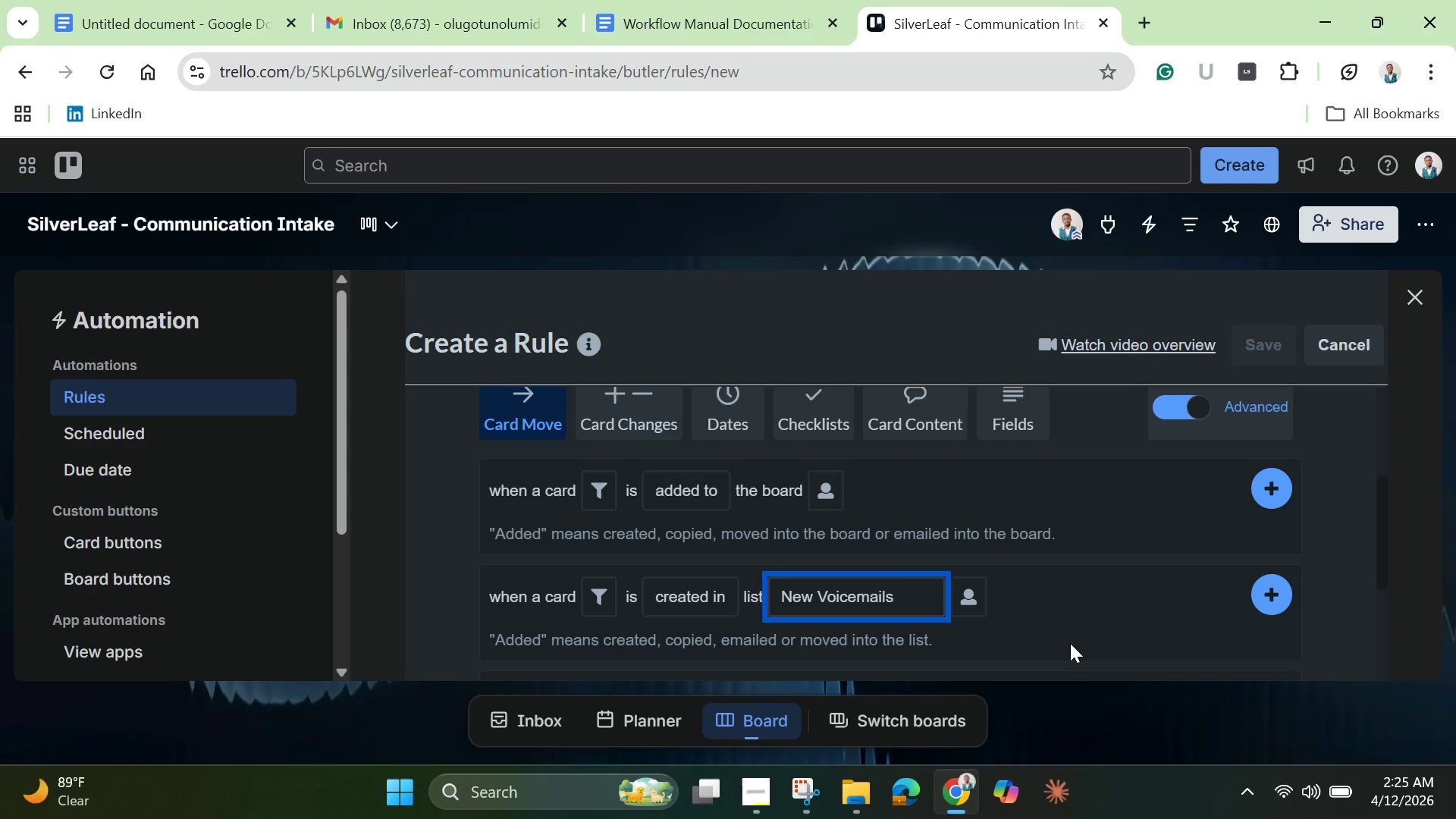 
left_click([1281, 599])
 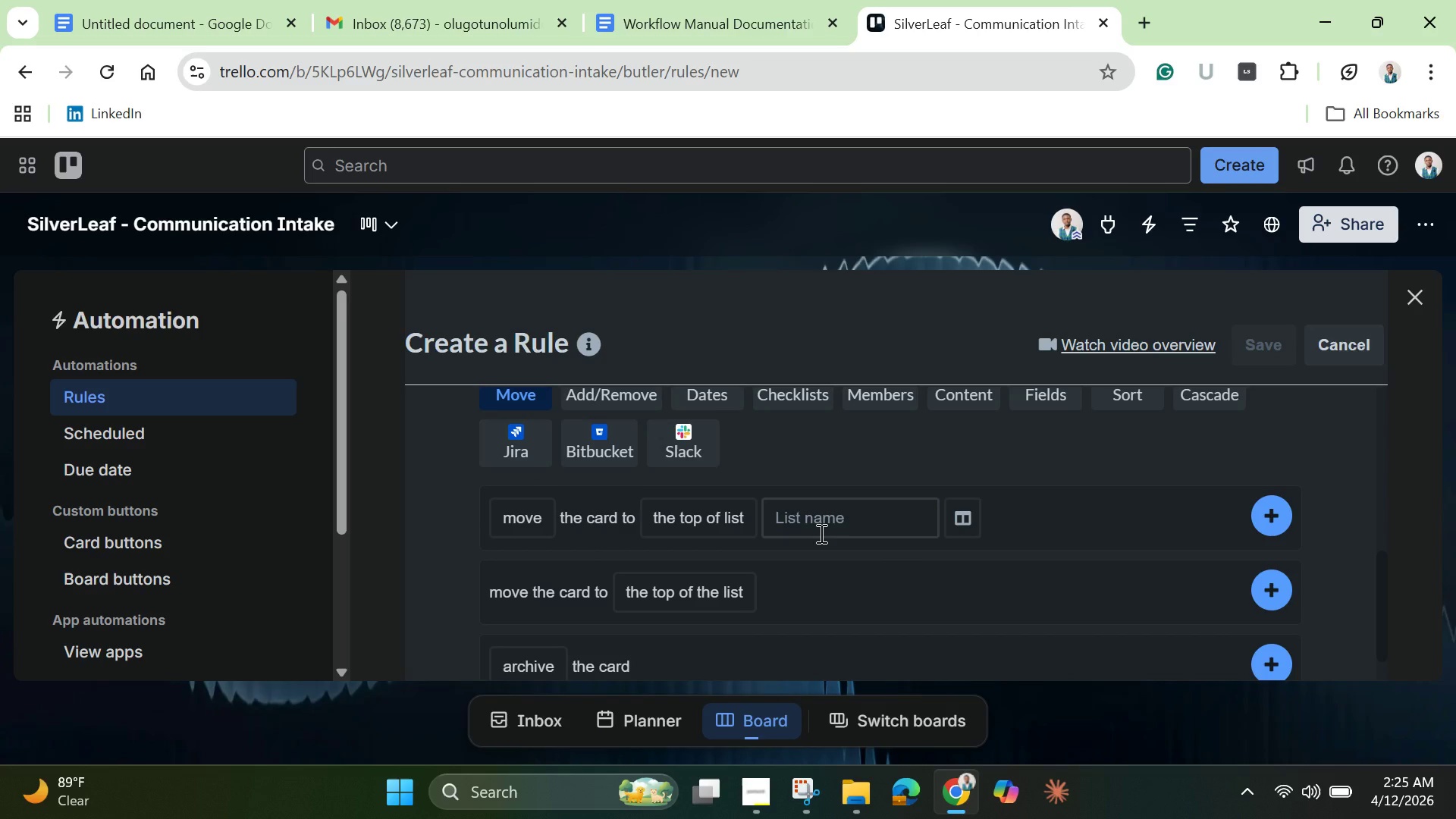 
wait(6.89)
 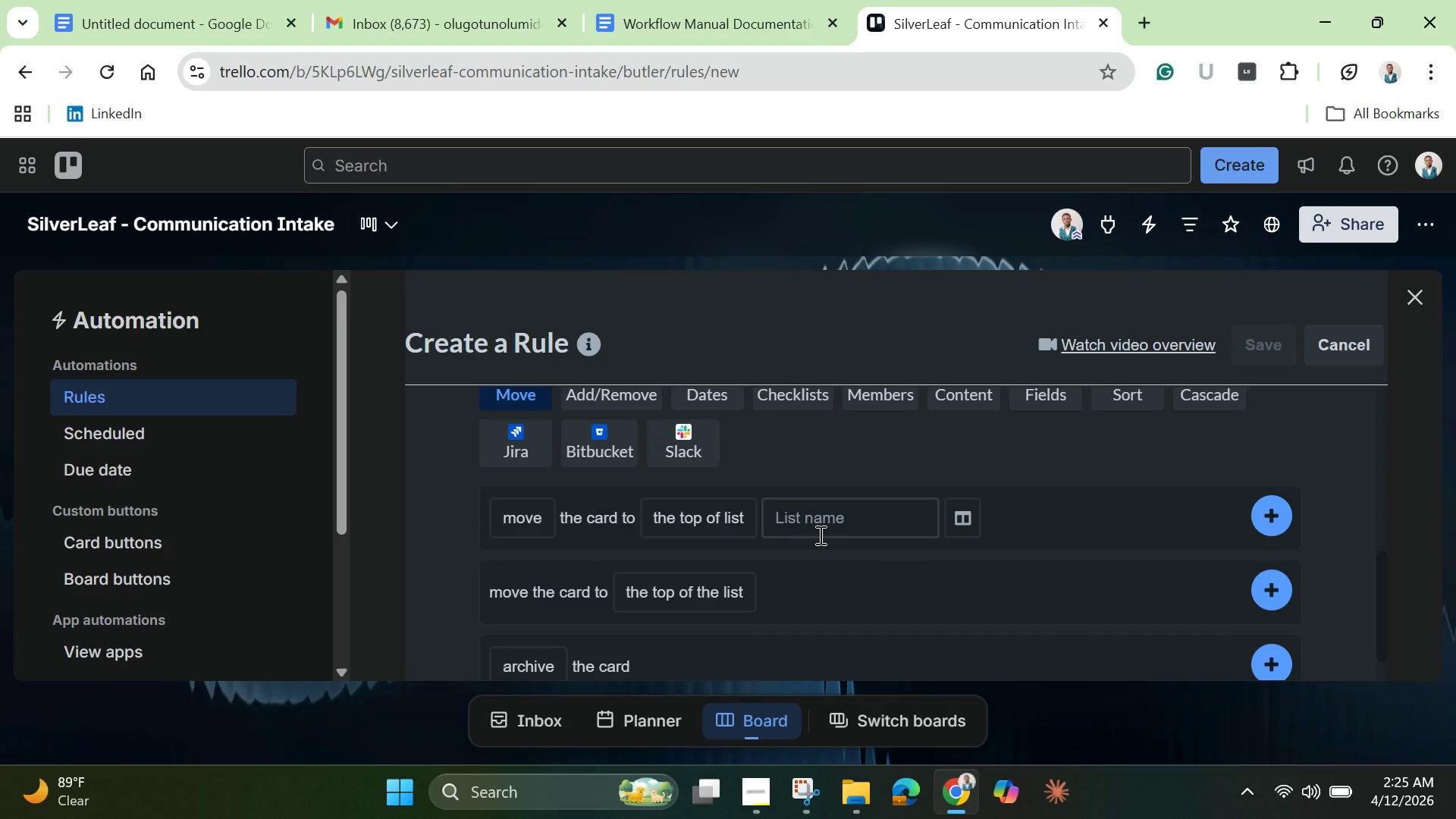 
scroll: coordinate [697, 525], scroll_direction: down, amount: 1.0
 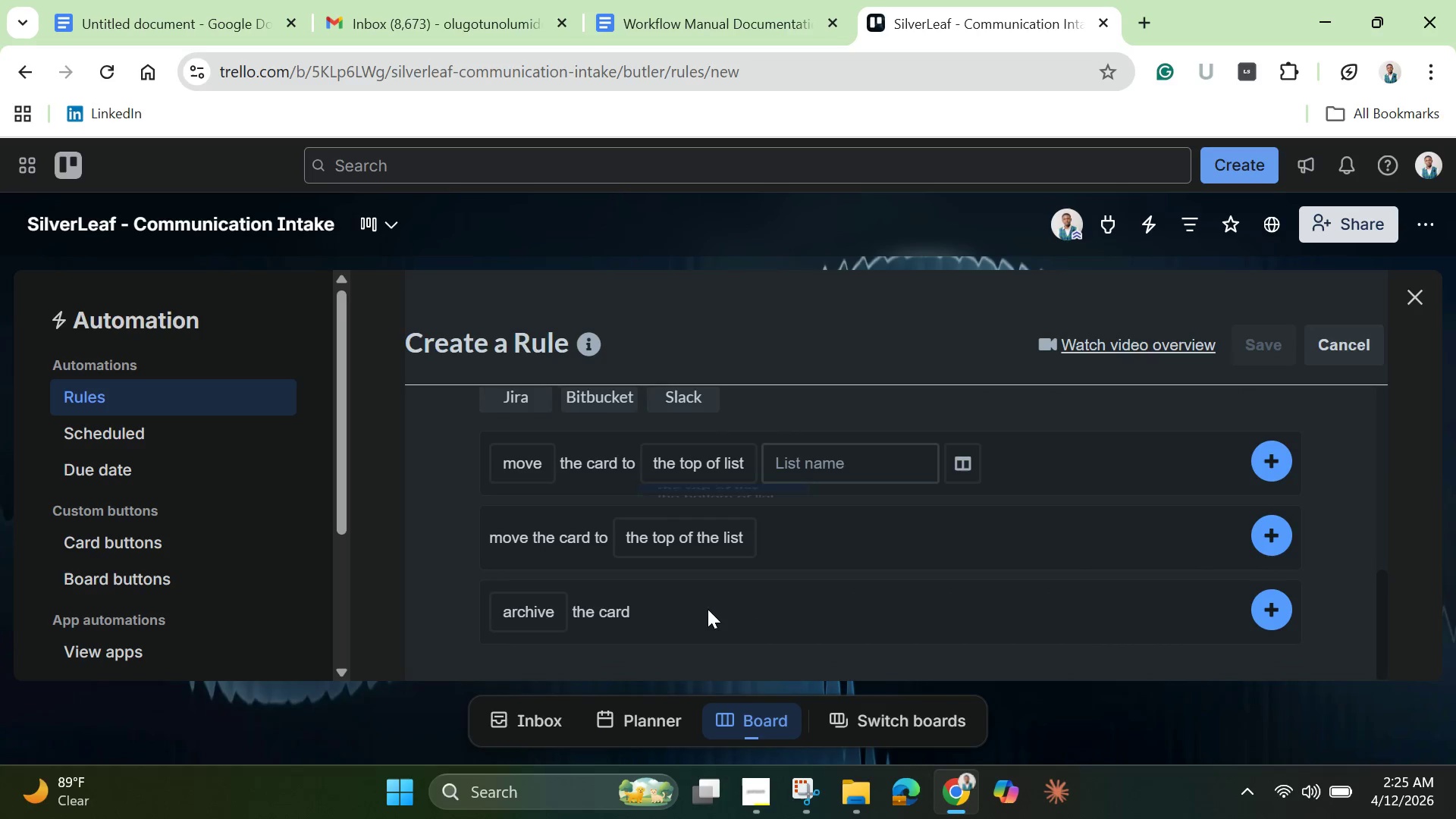 
scroll: coordinate [708, 596], scroll_direction: up, amount: 2.0
 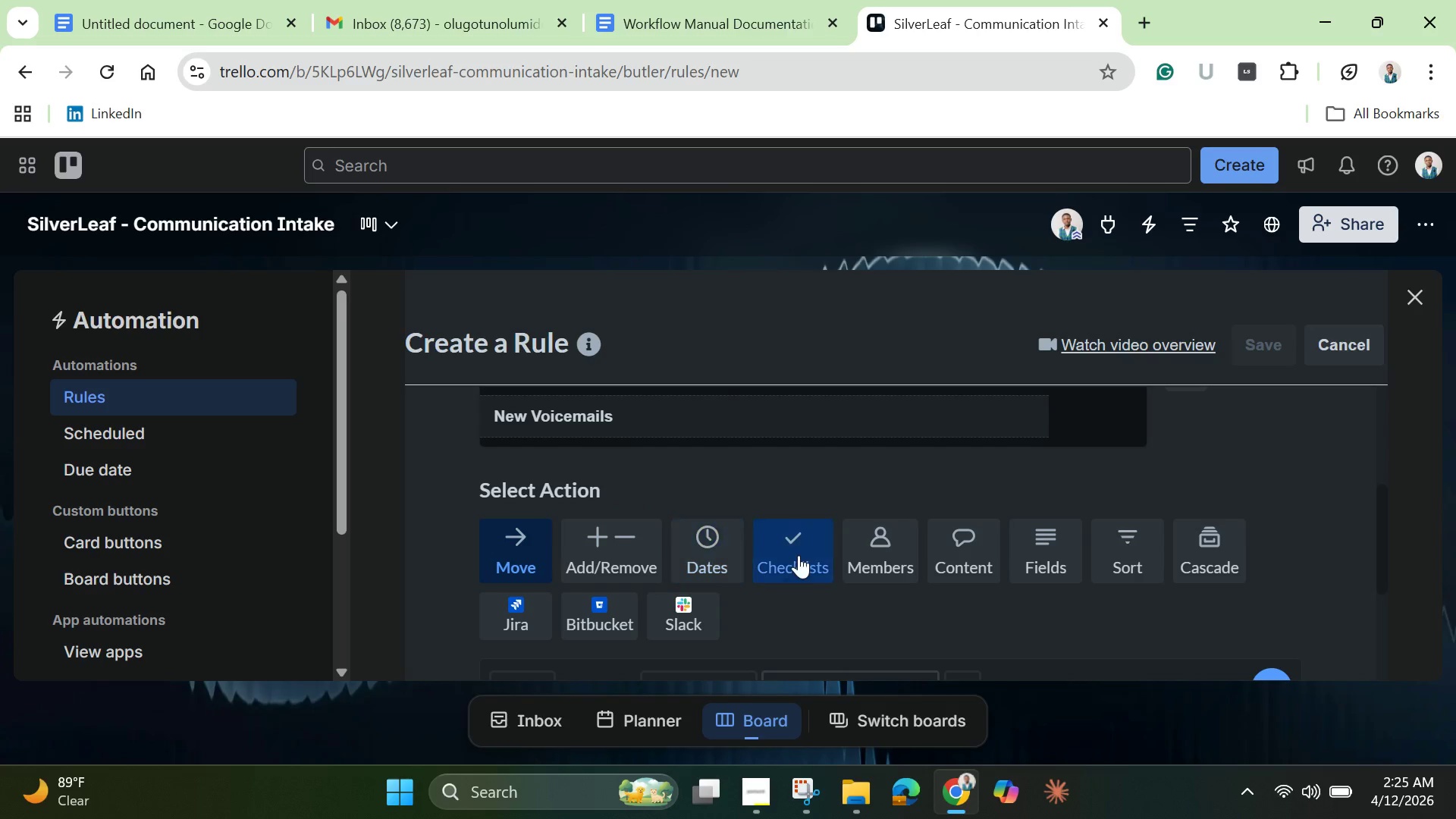 
left_click([799, 555])
 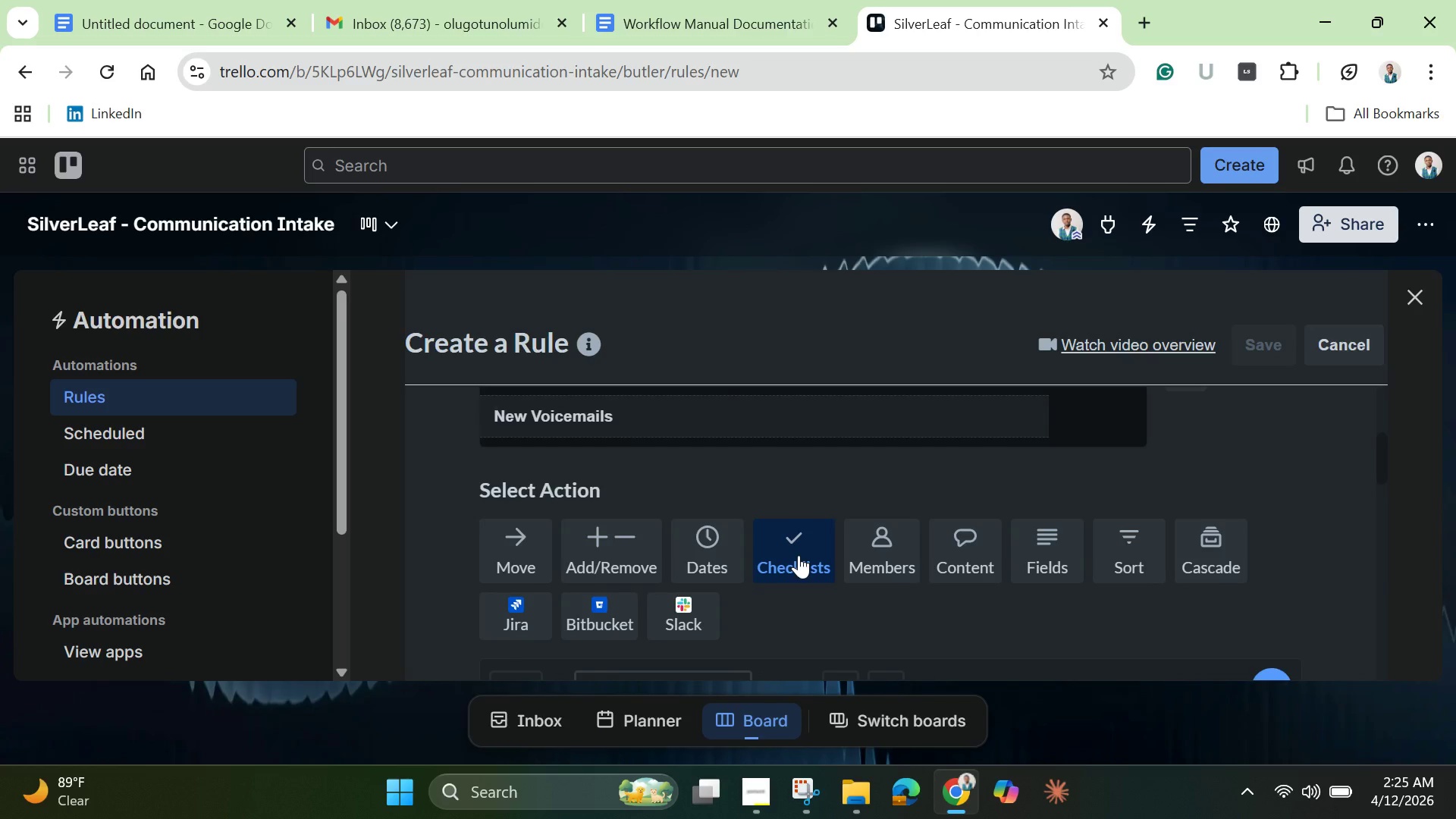 
scroll: coordinate [822, 567], scroll_direction: down, amount: 5.0
 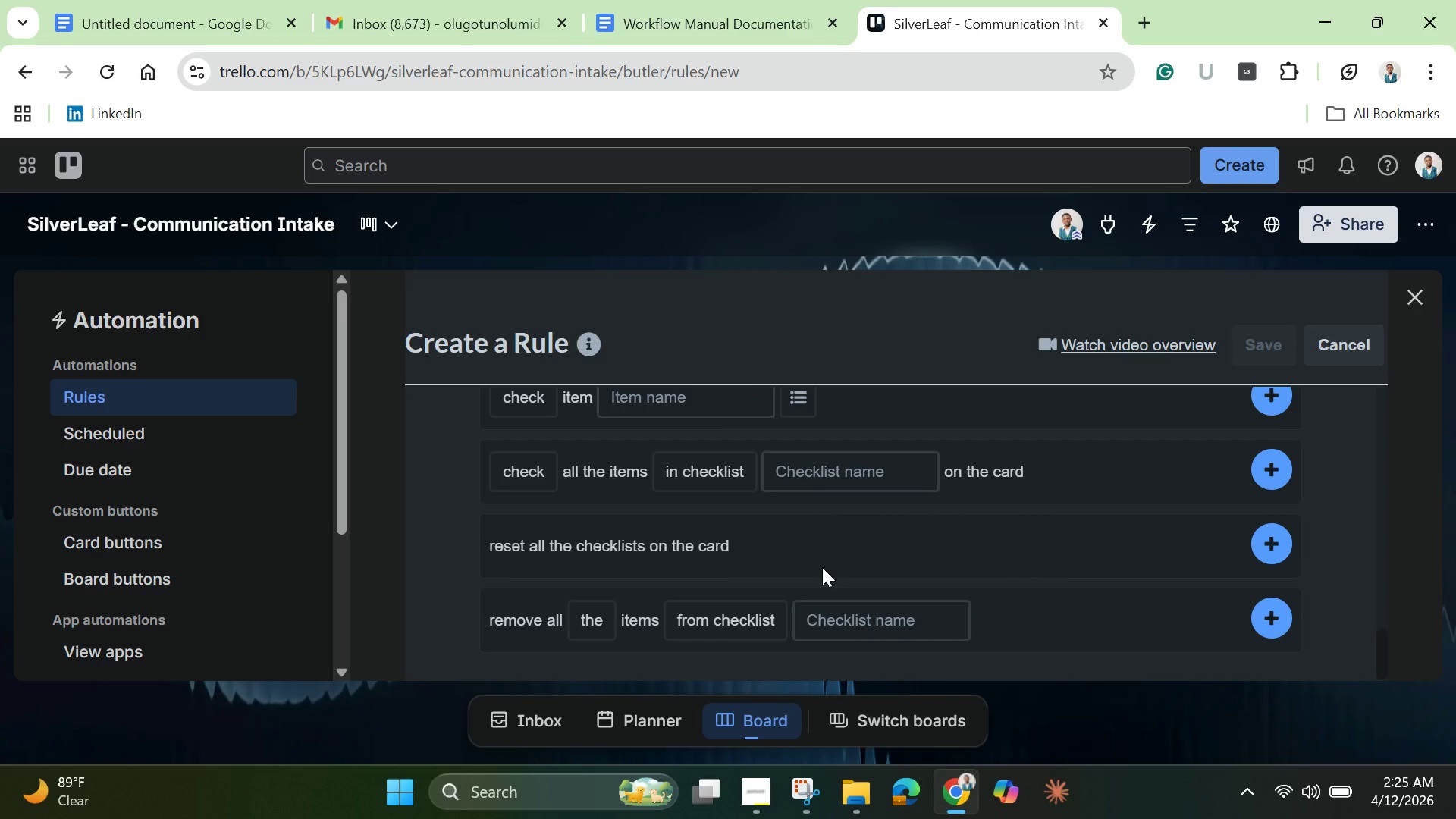 
scroll: coordinate [822, 567], scroll_direction: up, amount: 5.0
 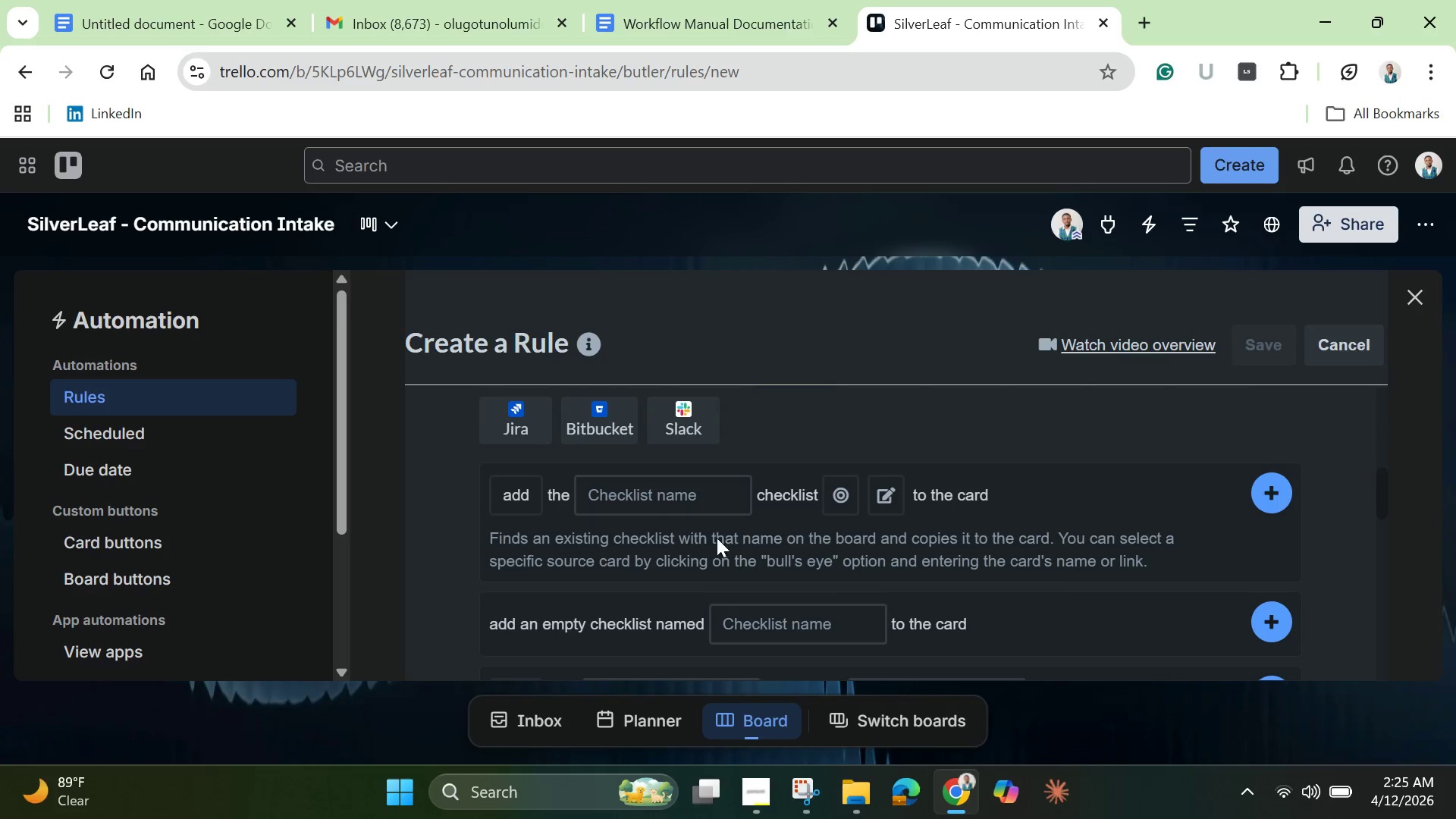 
left_click([684, 502])
 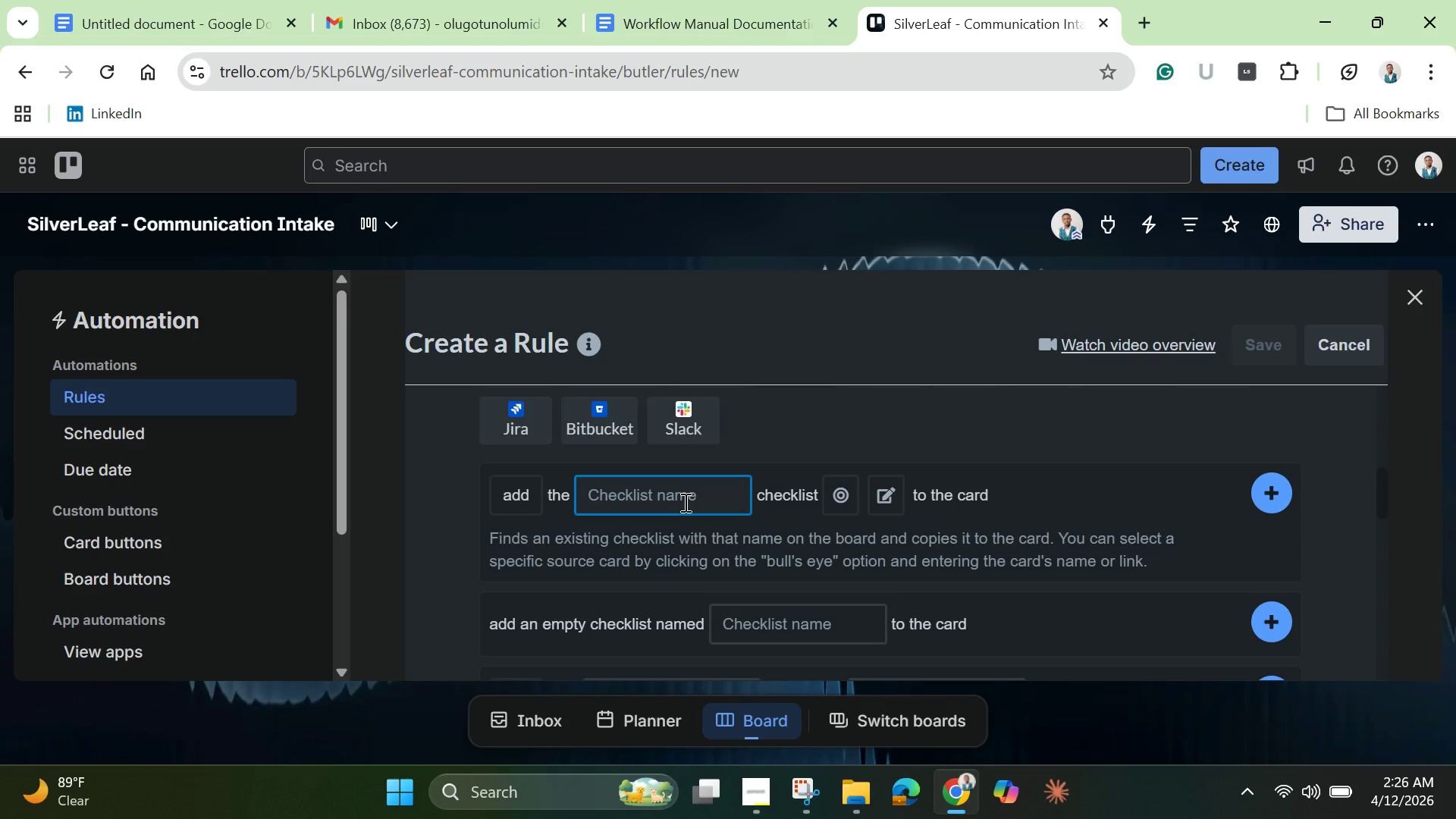 
wait(12.19)
 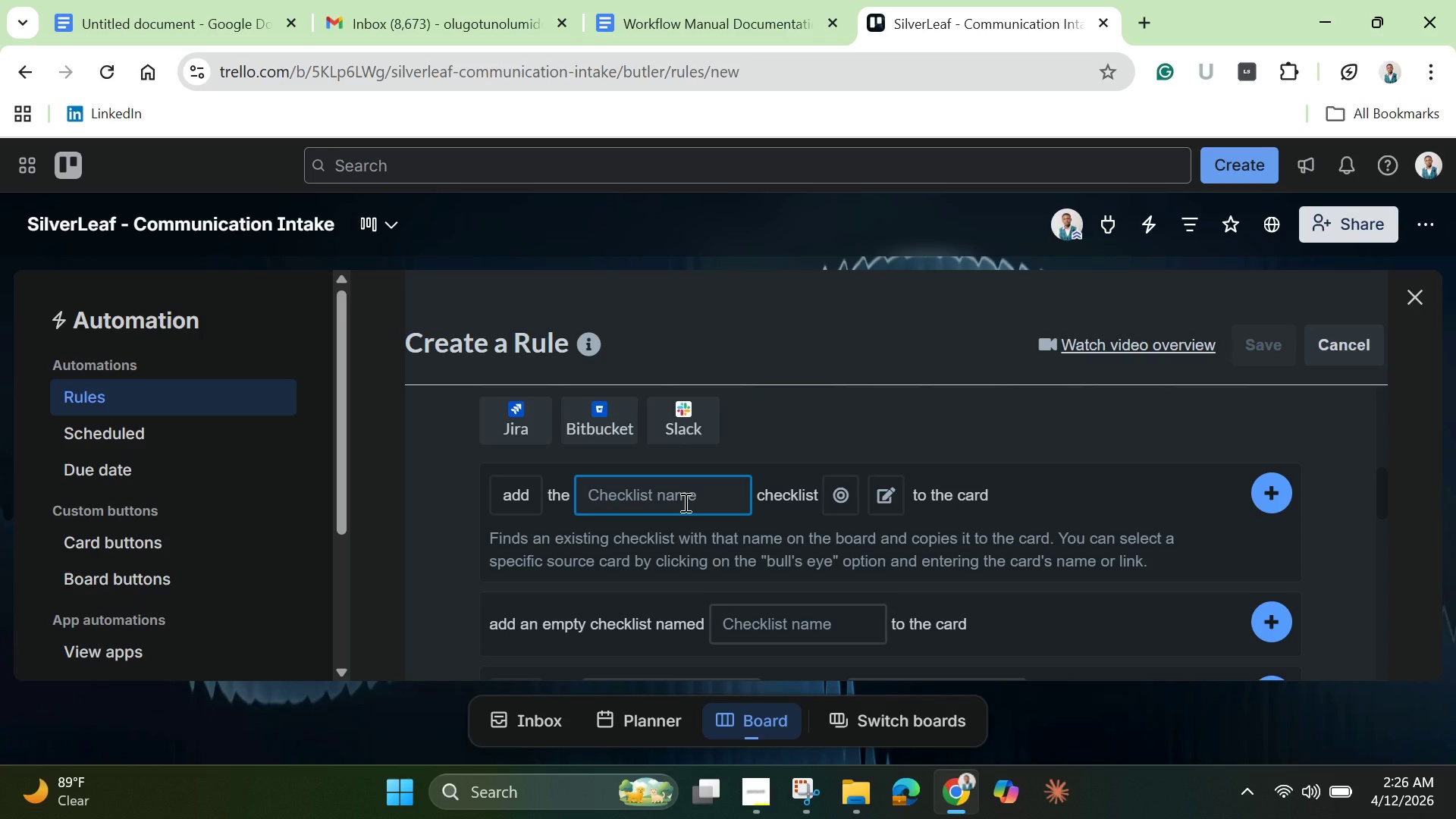 
type(Standard Intake Checklist)
 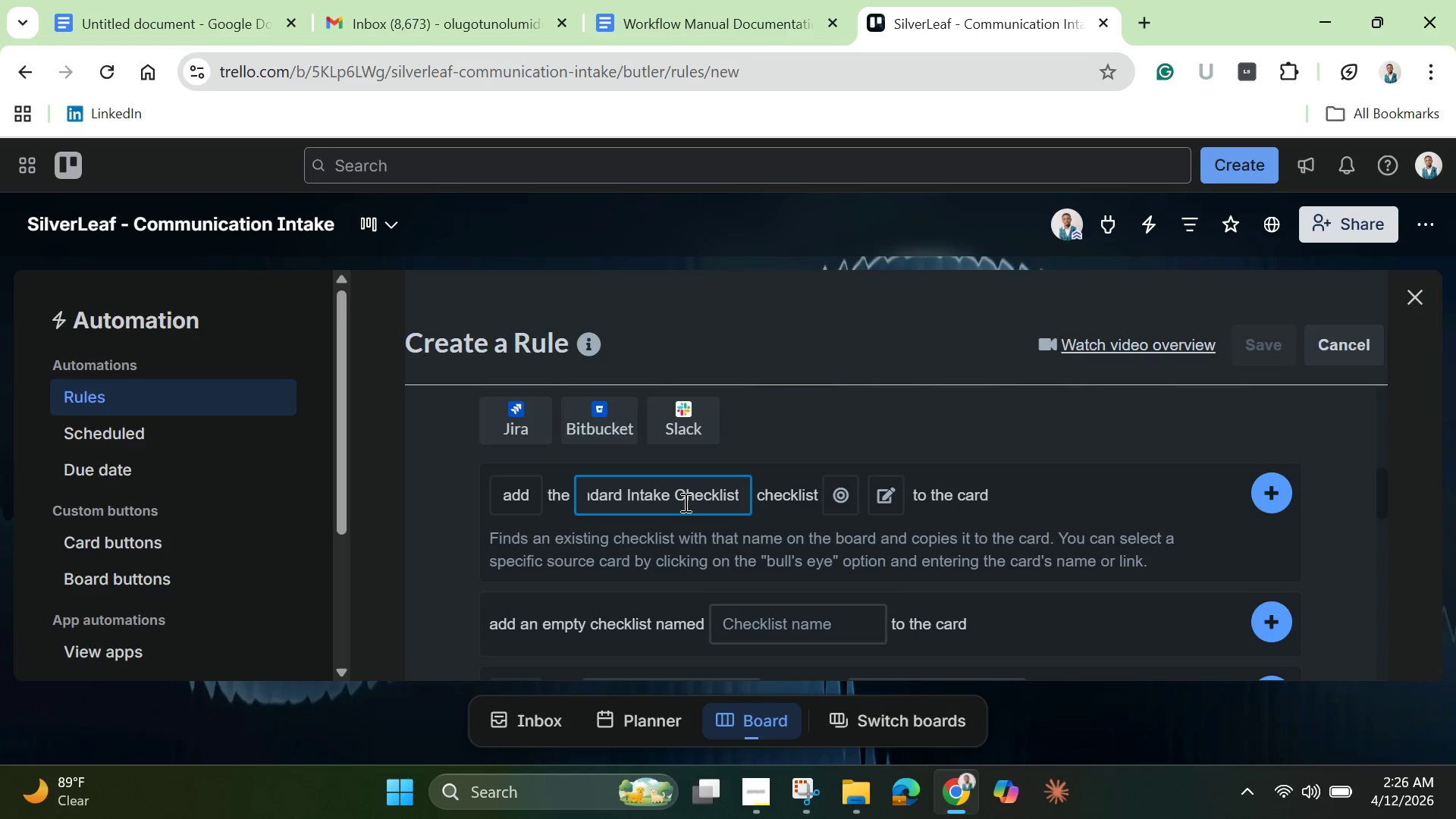 
wait(14.91)
 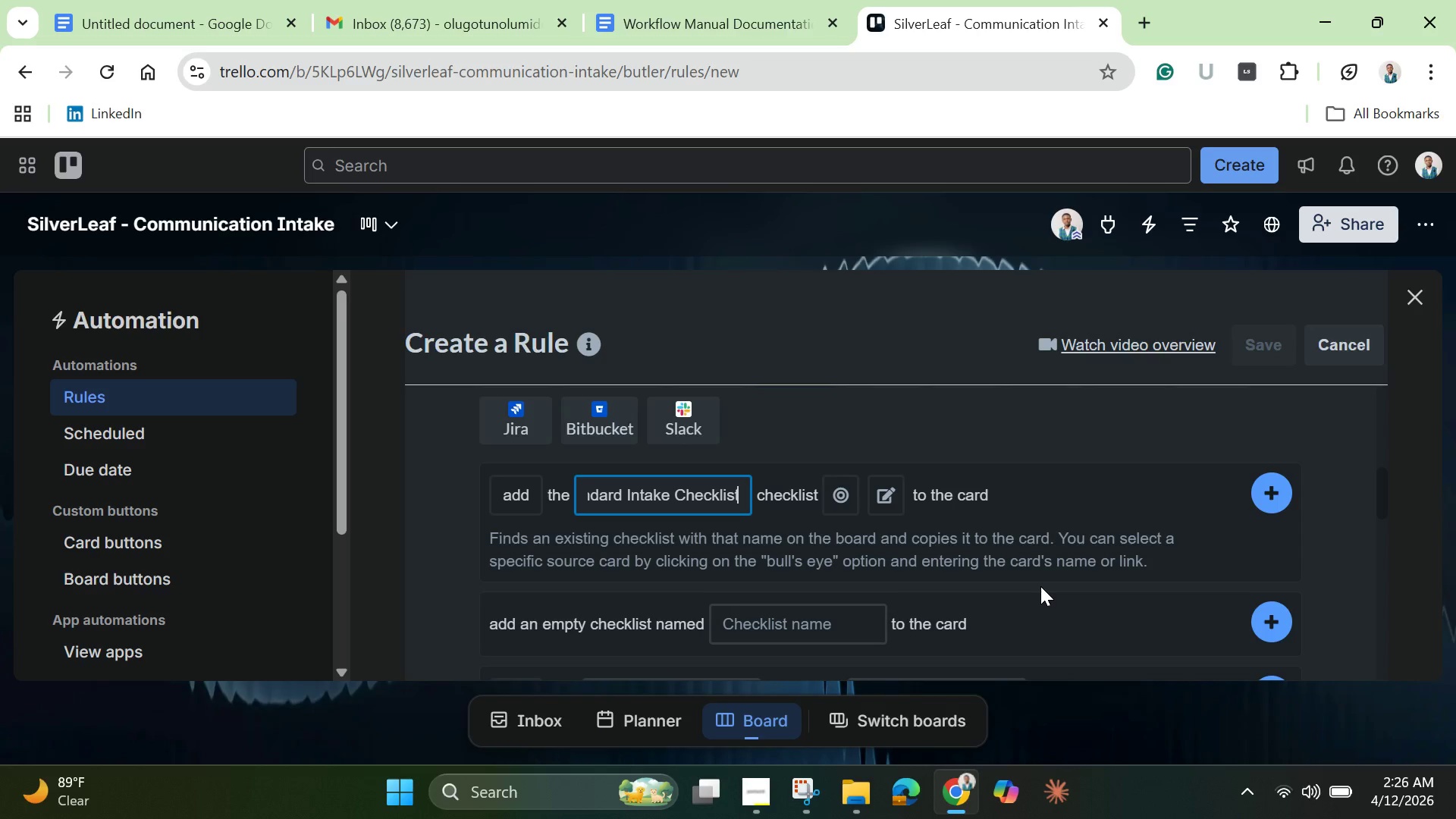 
left_click([1272, 501])
 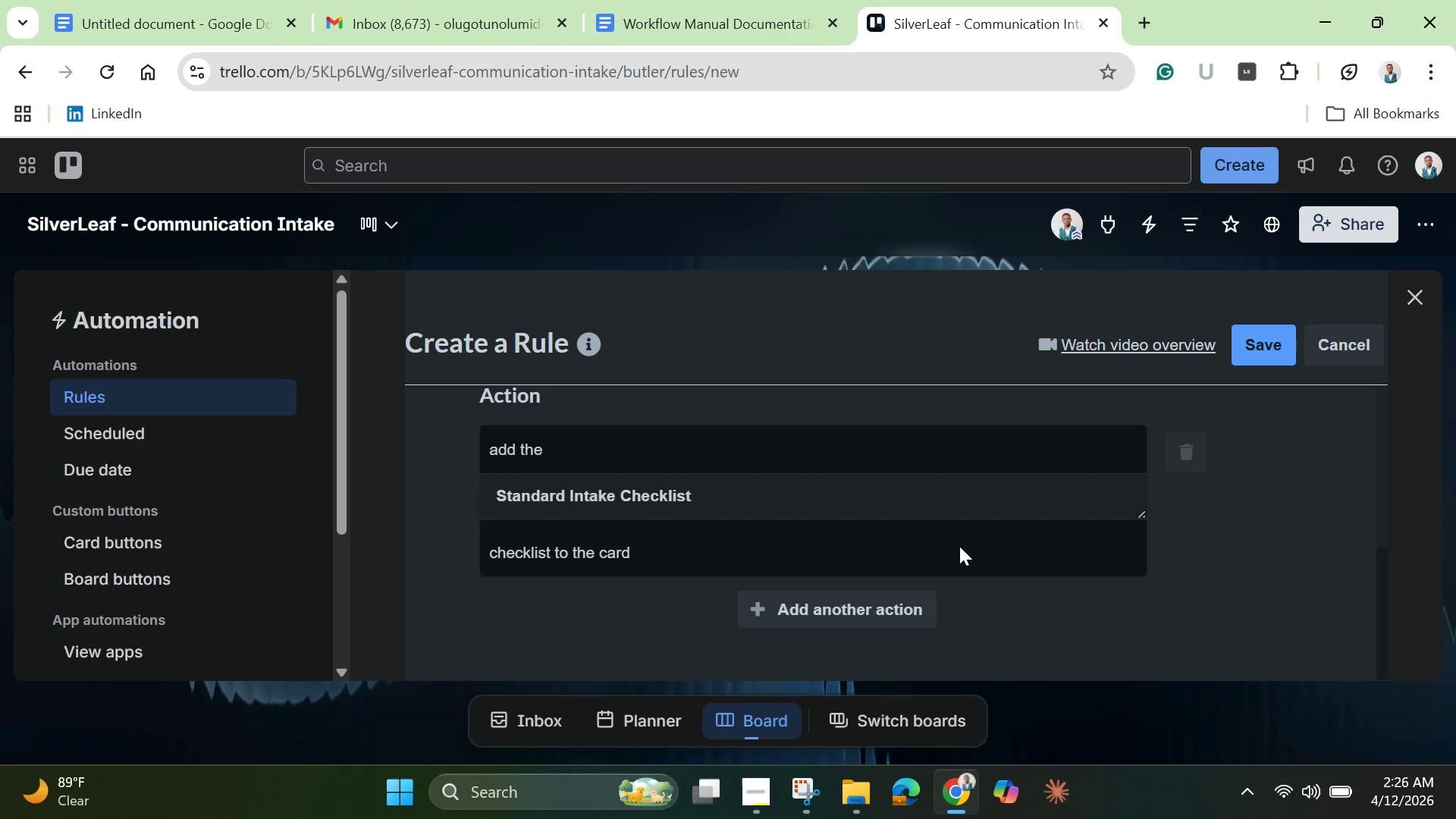 
left_click([901, 594])
 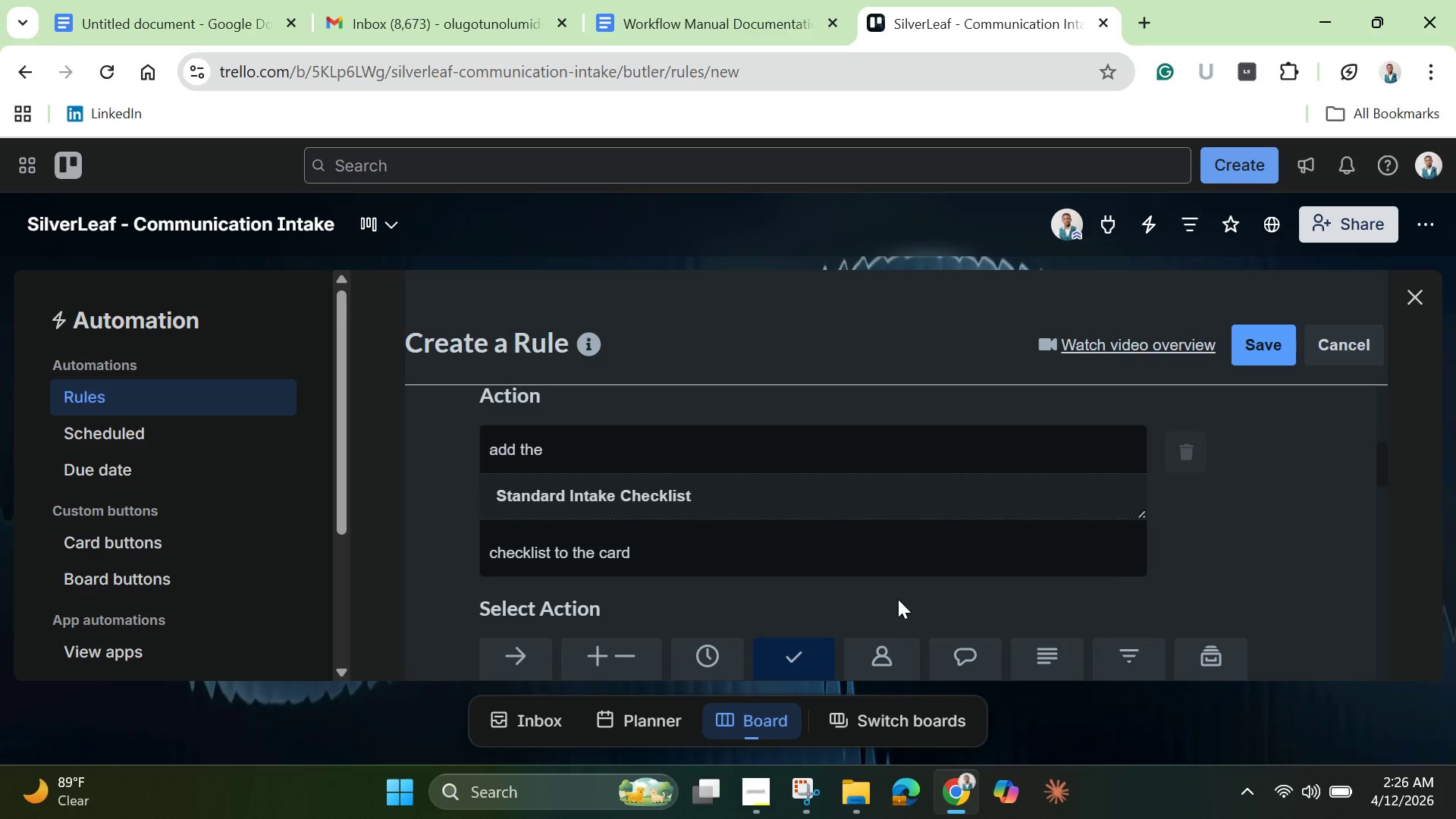 
scroll: coordinate [632, 553], scroll_direction: down, amount: 3.0
 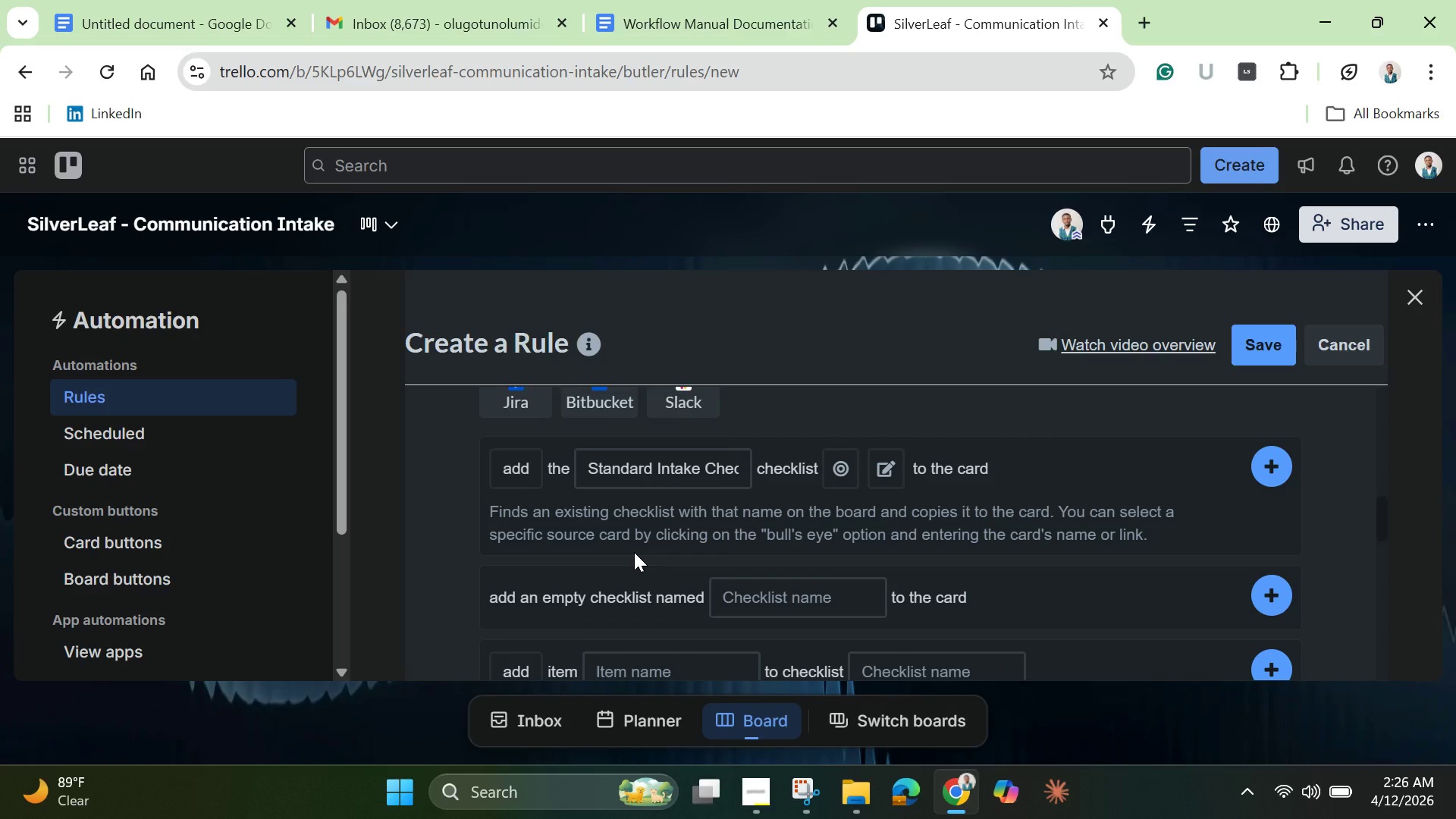 
scroll: coordinate [634, 552], scroll_direction: up, amount: 4.0
 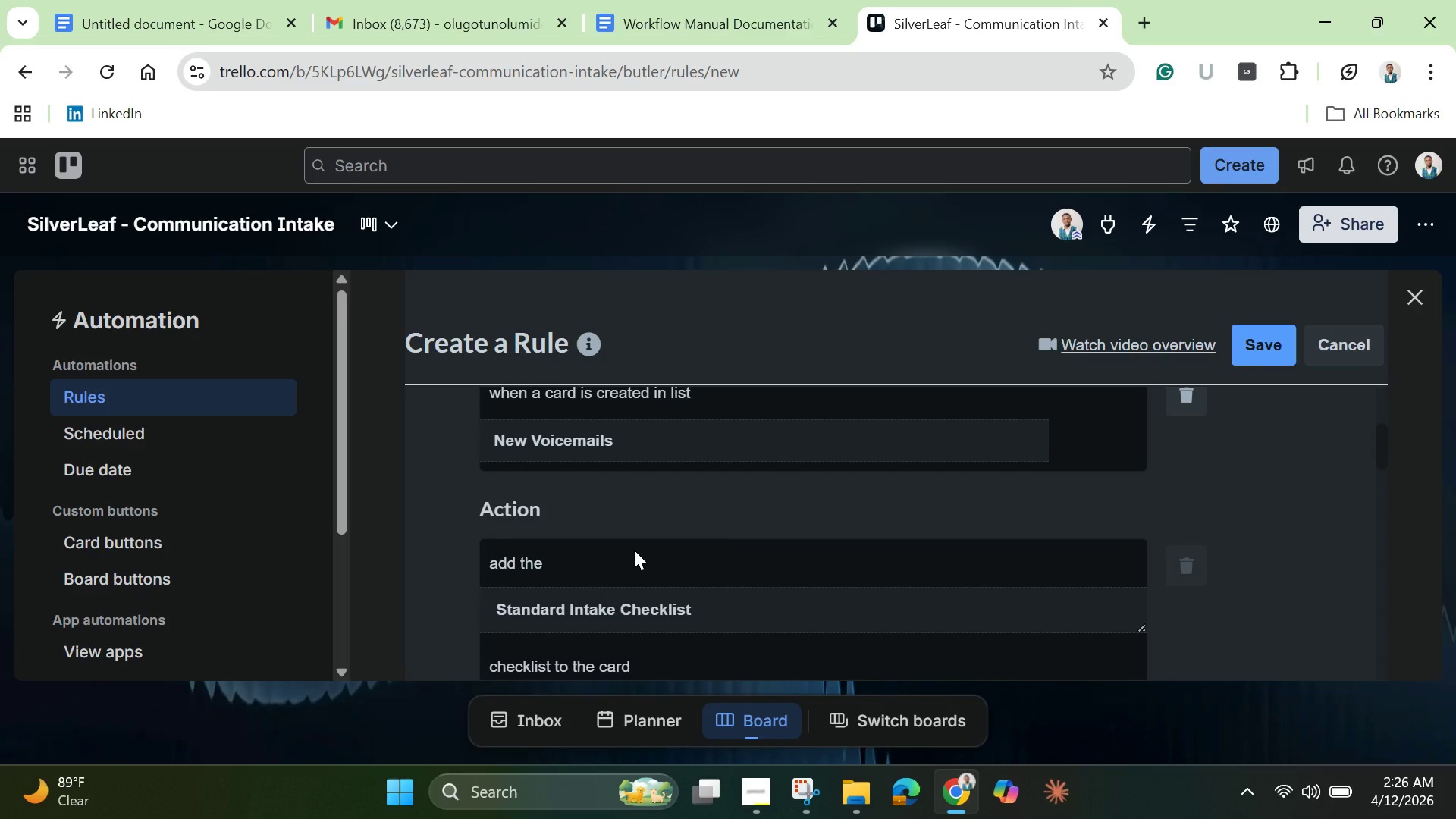 
scroll: coordinate [634, 550], scroll_direction: down, amount: 3.0
 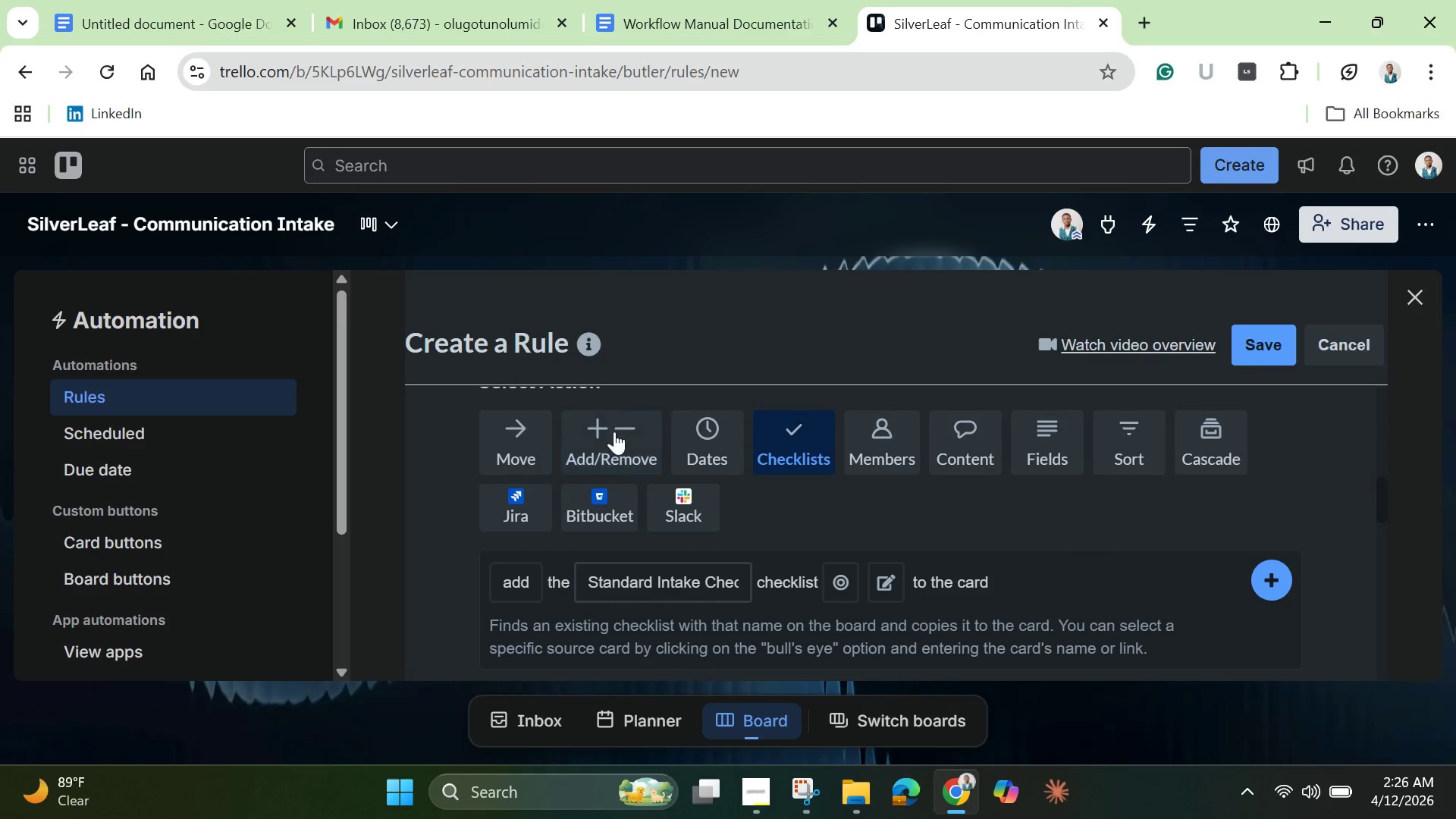 
left_click([614, 447])
 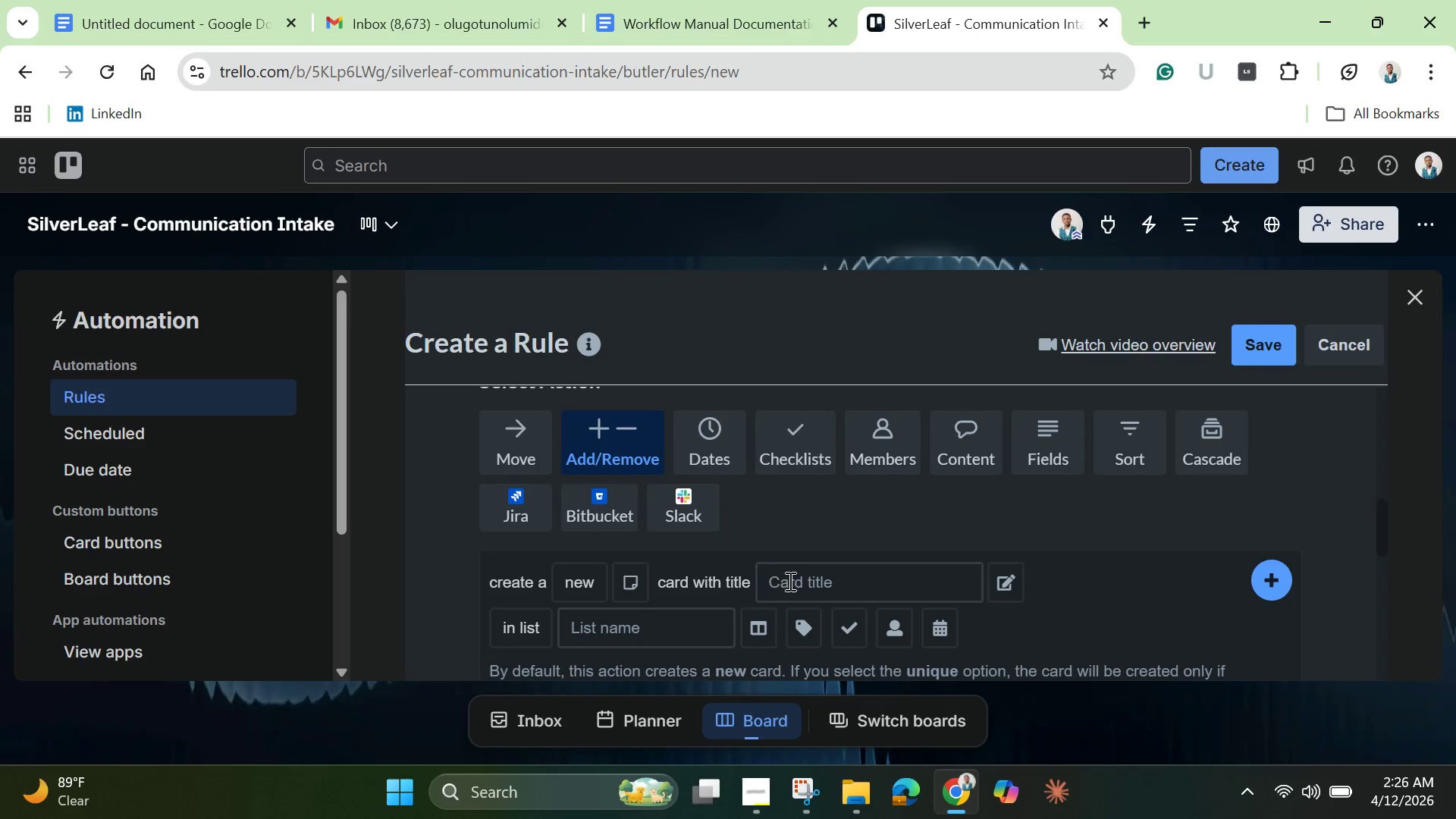 
scroll: coordinate [694, 547], scroll_direction: down, amount: 4.0
 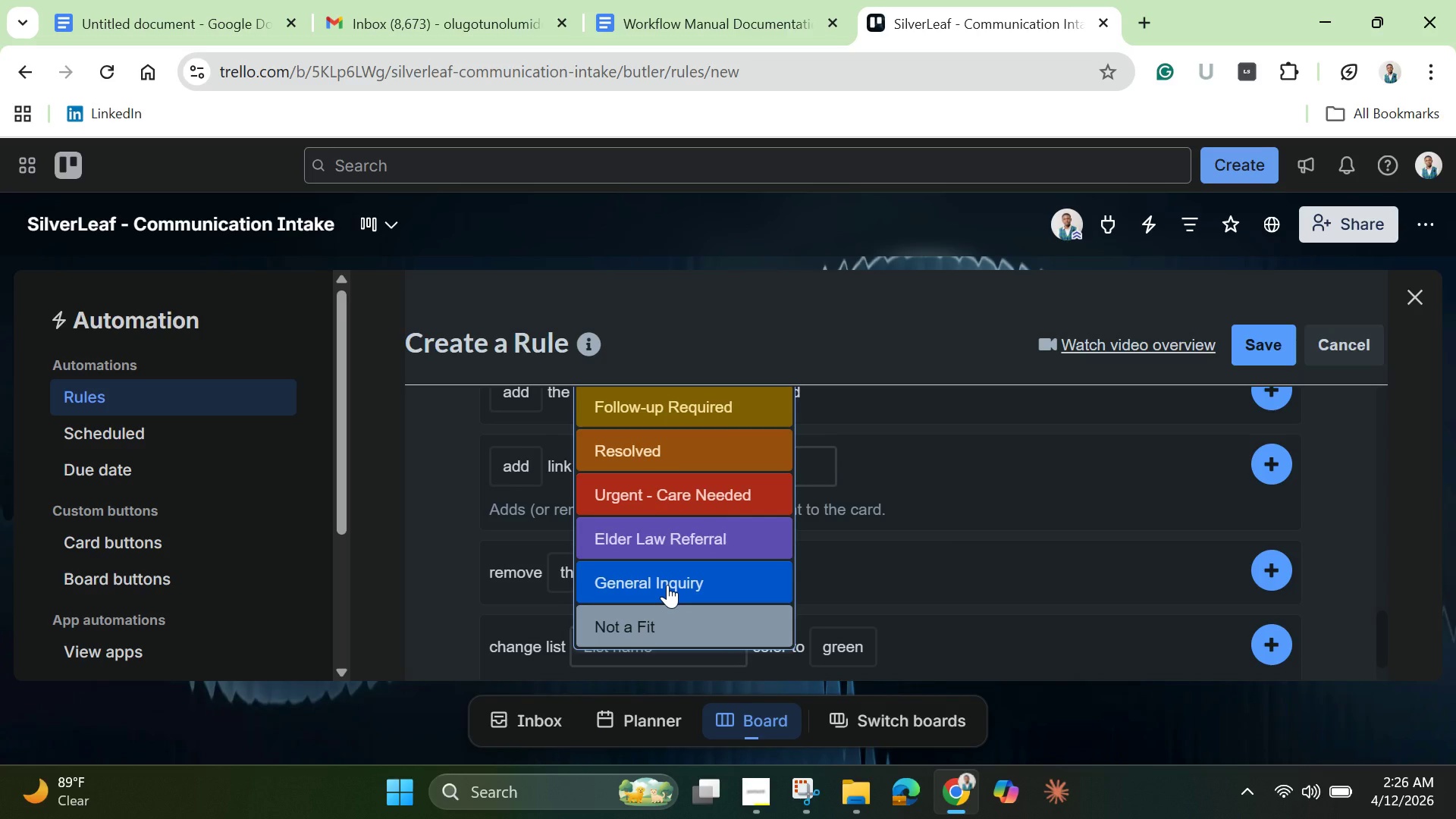 
left_click([670, 585])
 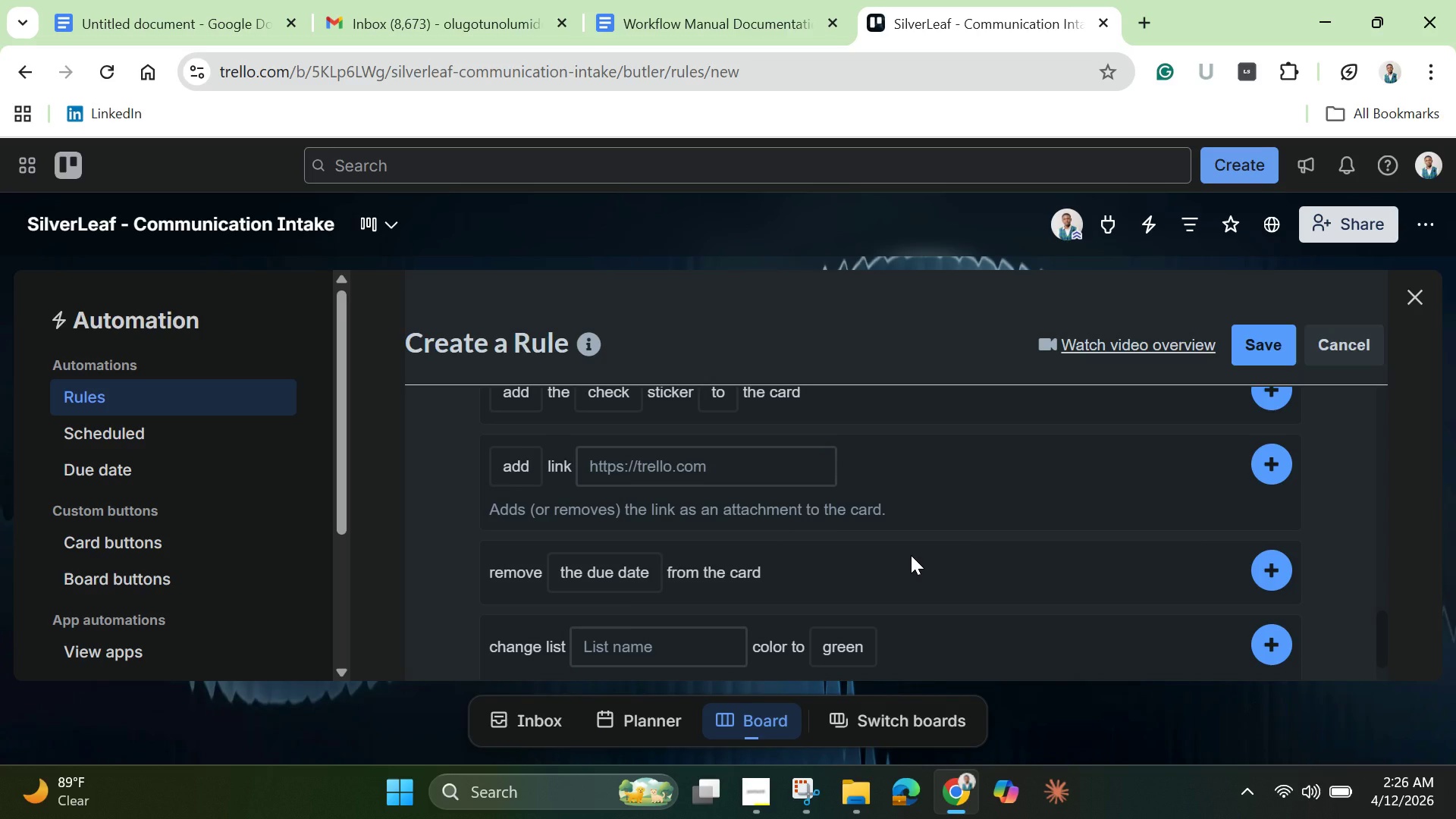 
scroll: coordinate [918, 549], scroll_direction: up, amount: 1.0
 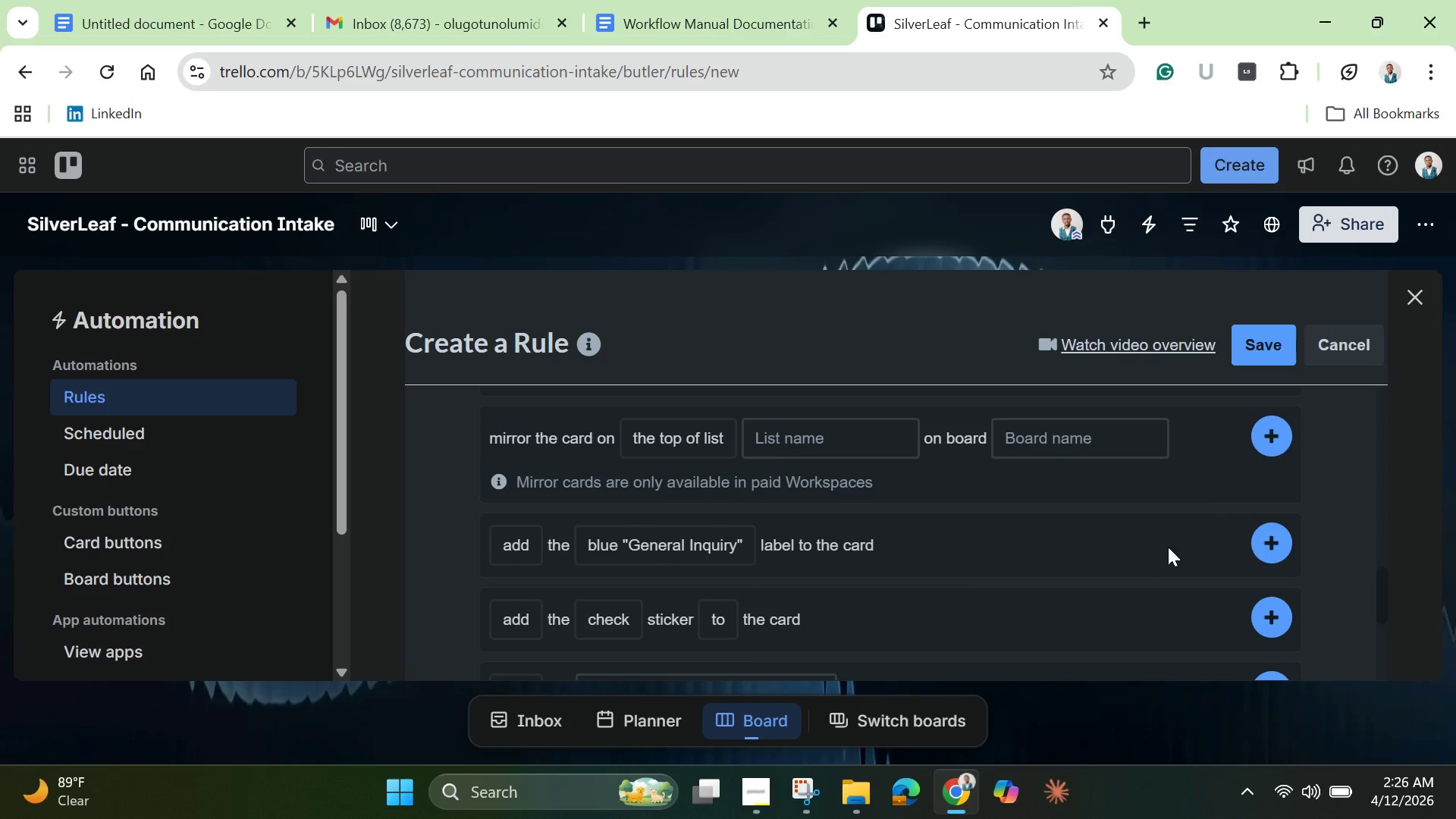 
left_click([1273, 531])
 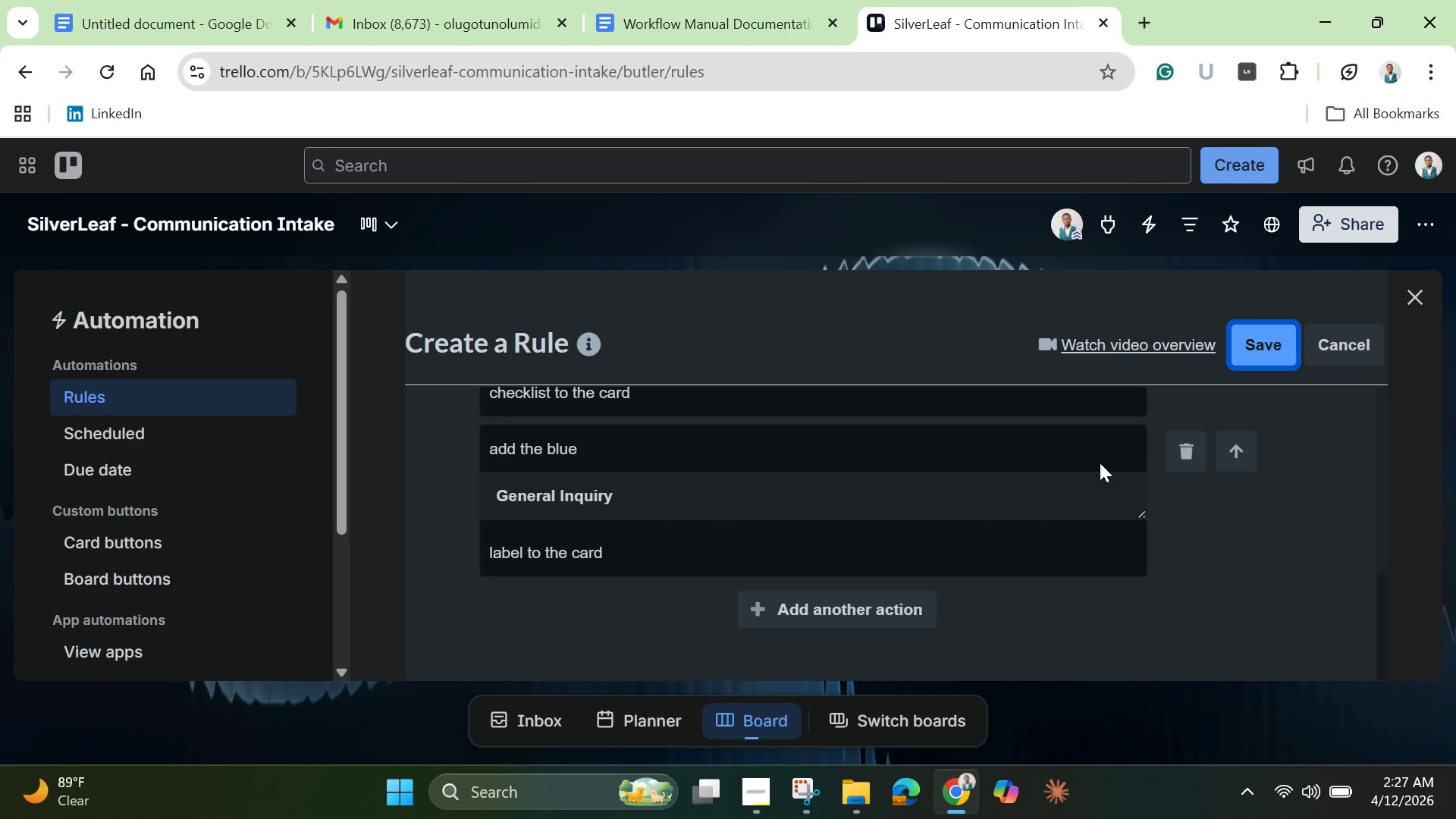 
wait(10.75)
 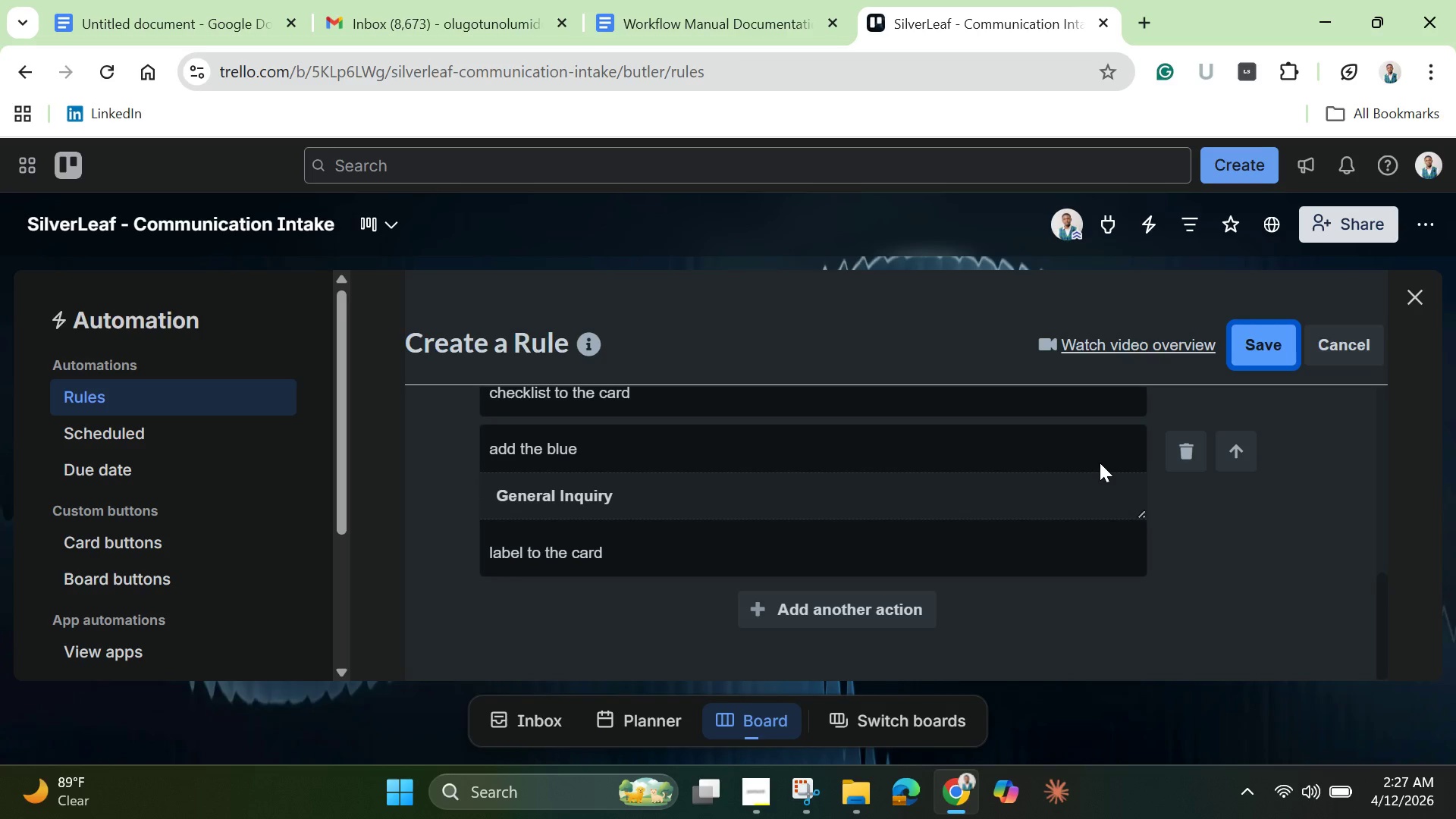 
left_click([939, 352])
 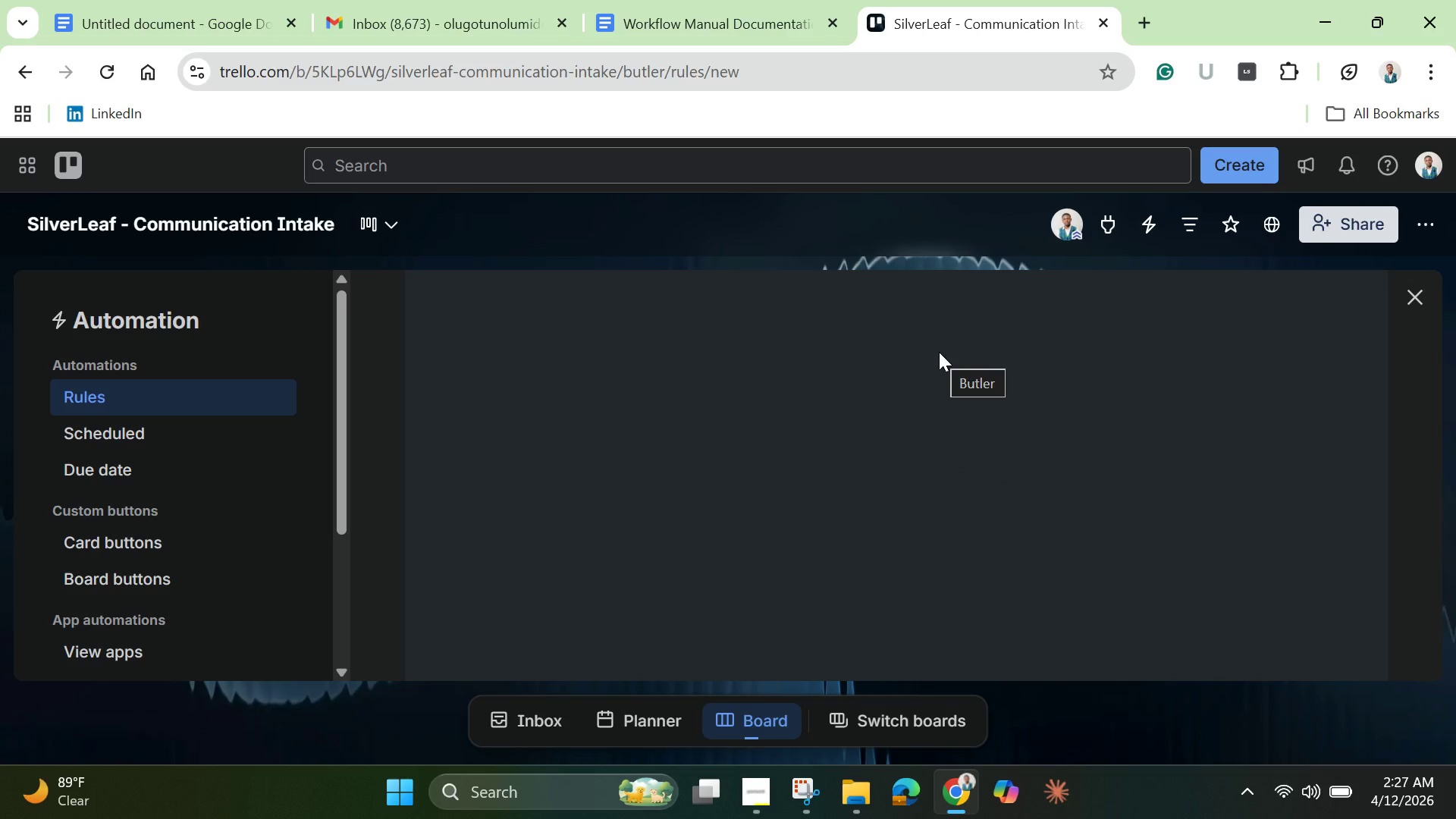 
wait(8.62)
 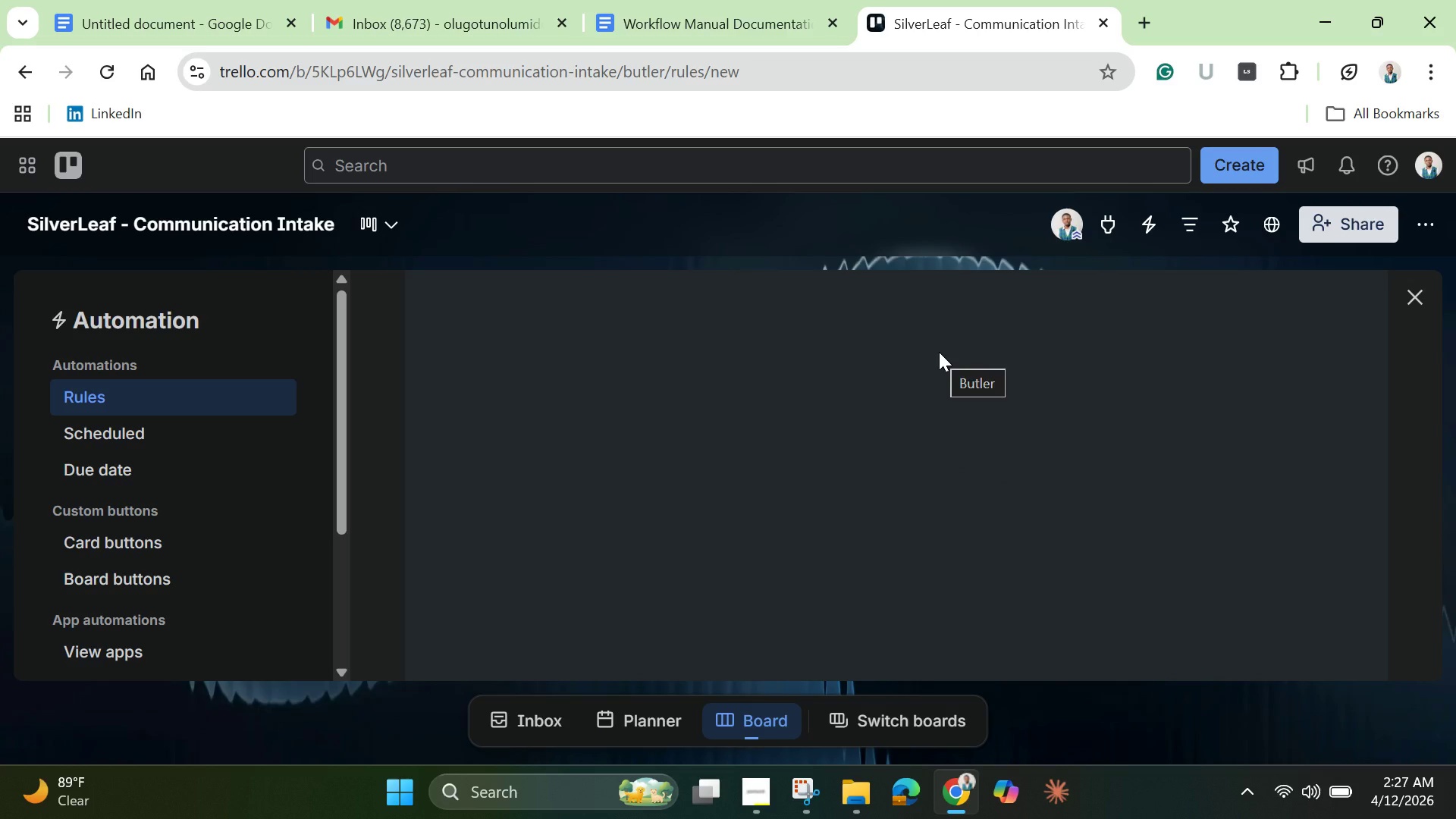 
left_click([888, 635])
 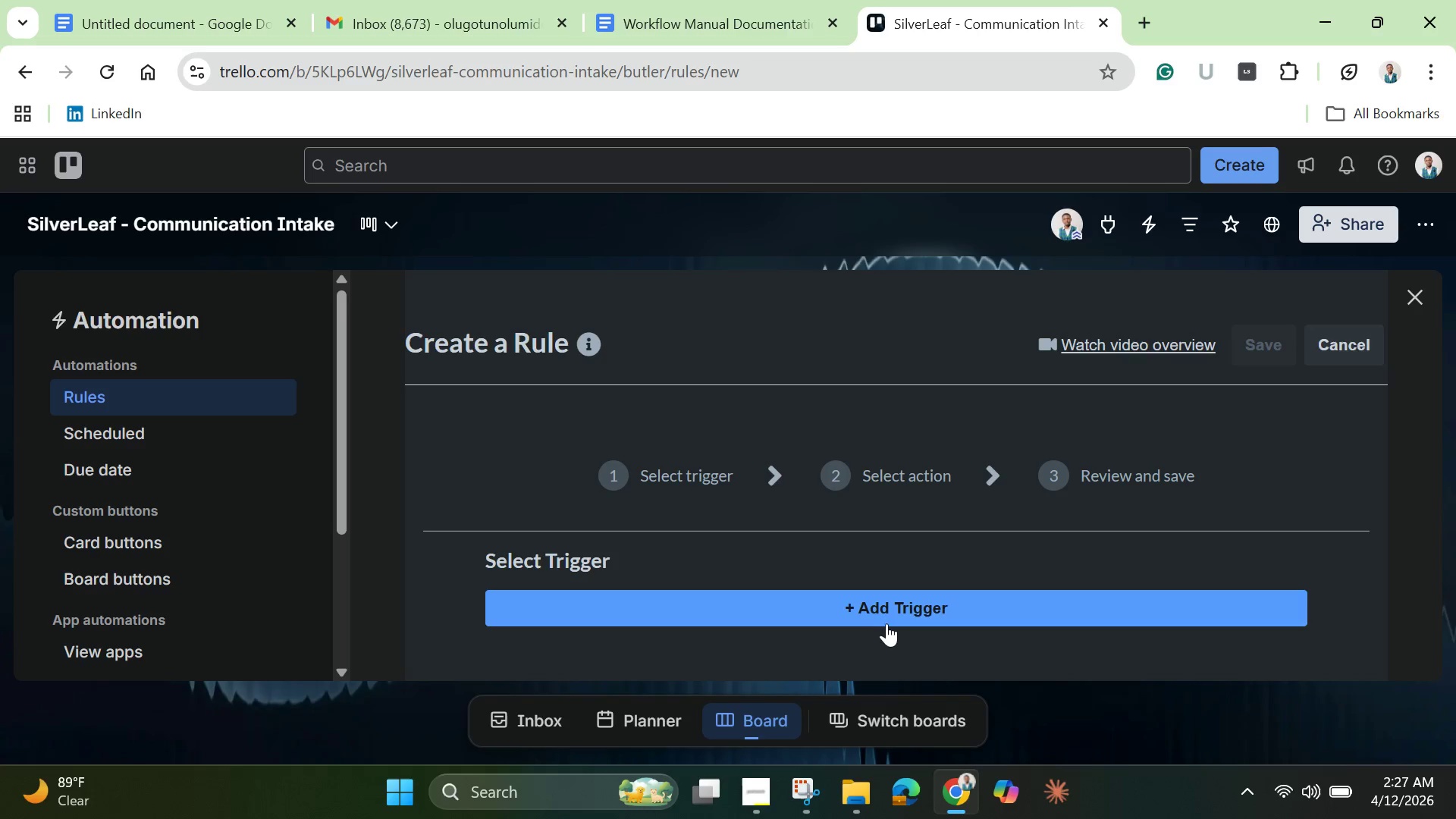 
left_click([883, 613])
 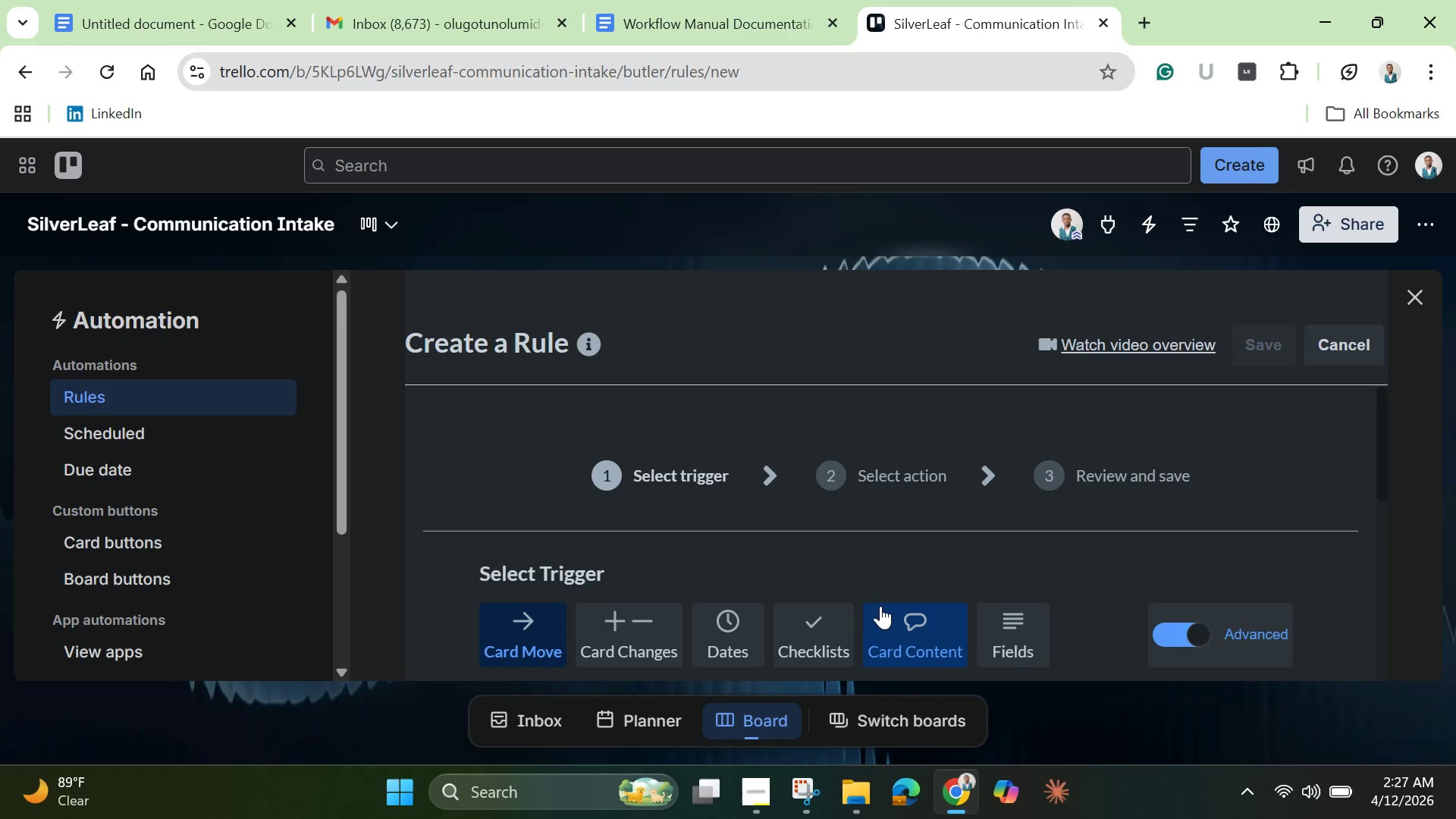 
scroll: coordinate [880, 605], scroll_direction: down, amount: 1.0
 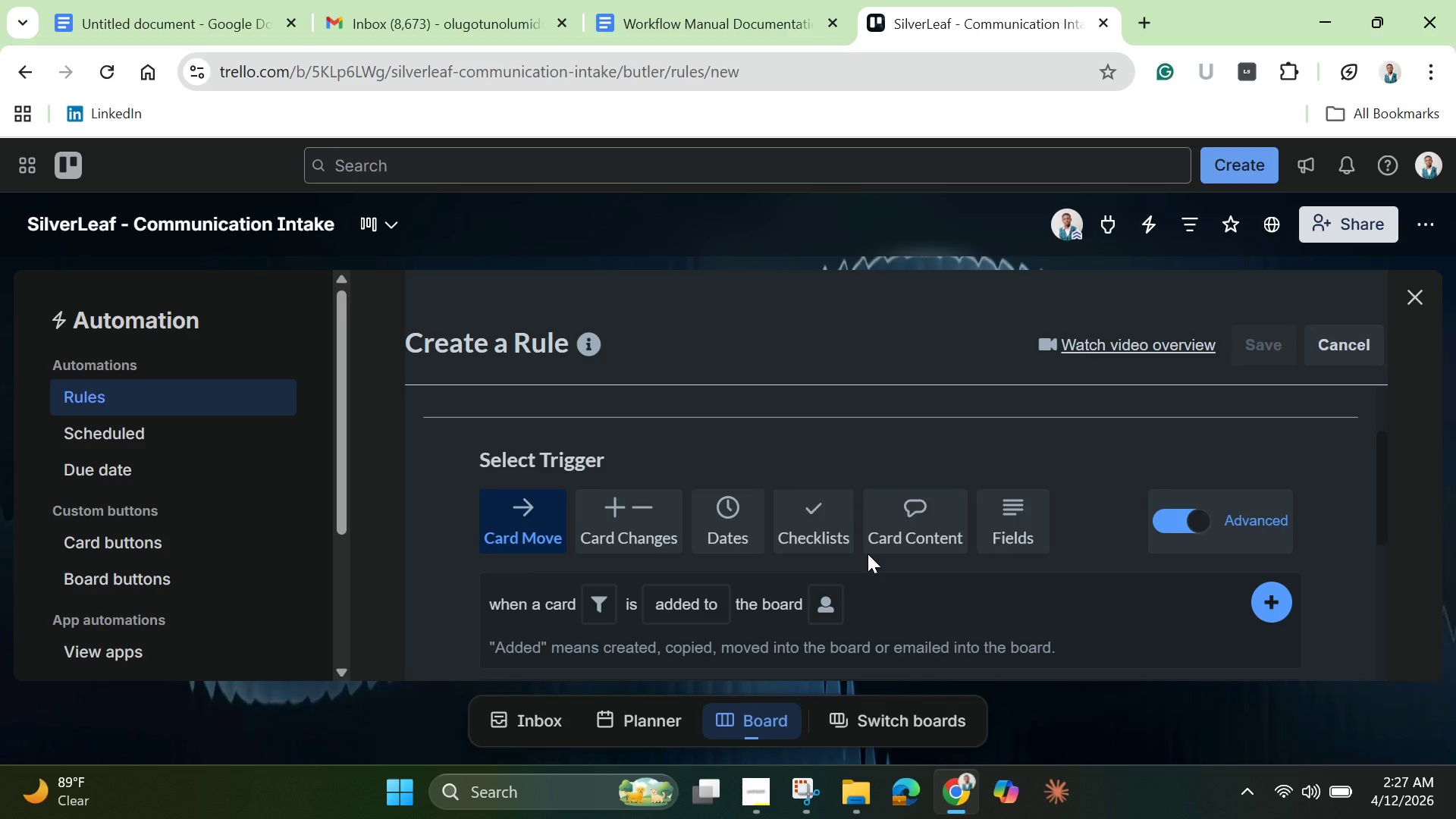 
wait(13.75)
 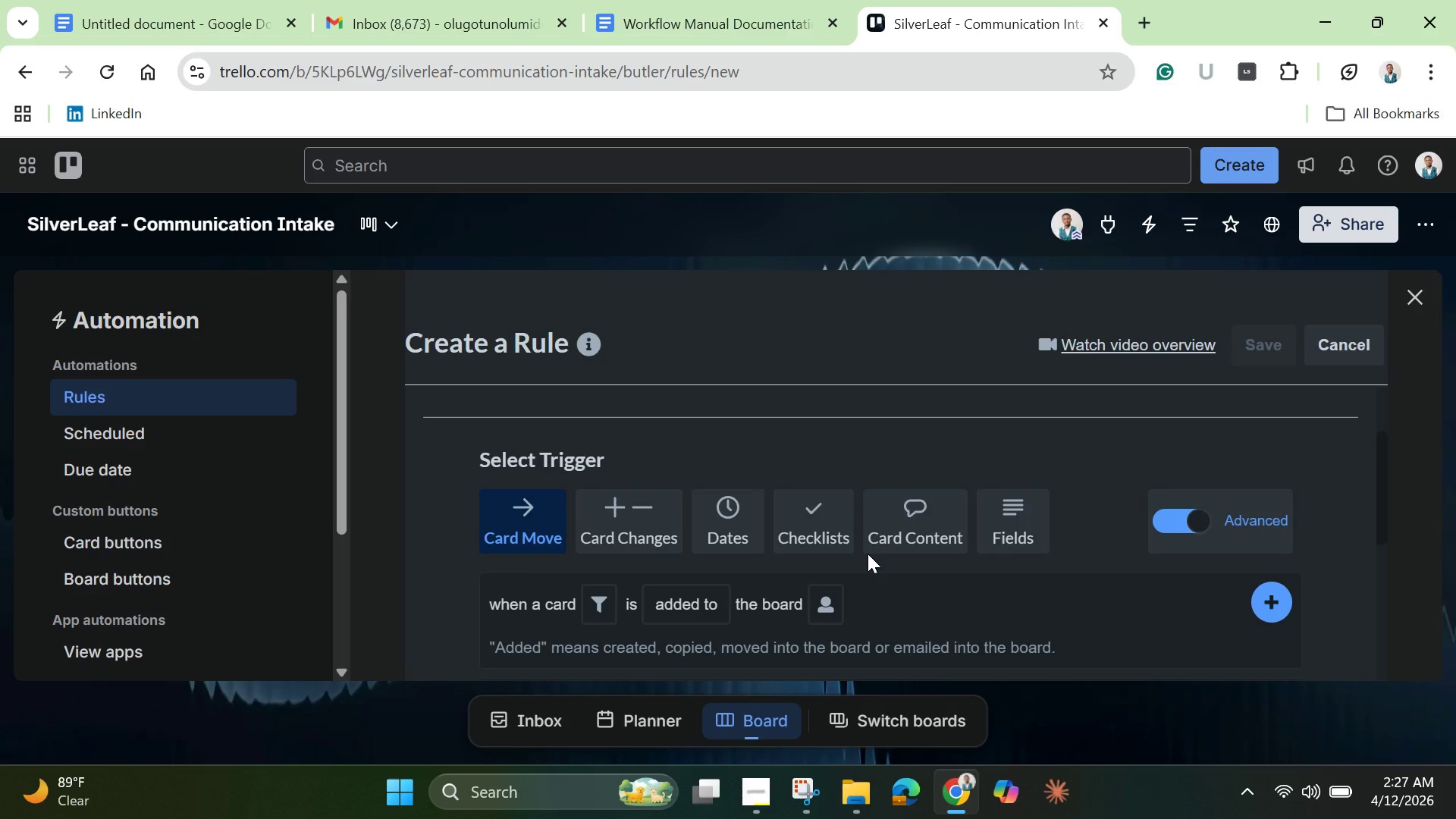 
scroll: coordinate [868, 554], scroll_direction: down, amount: 1.0
 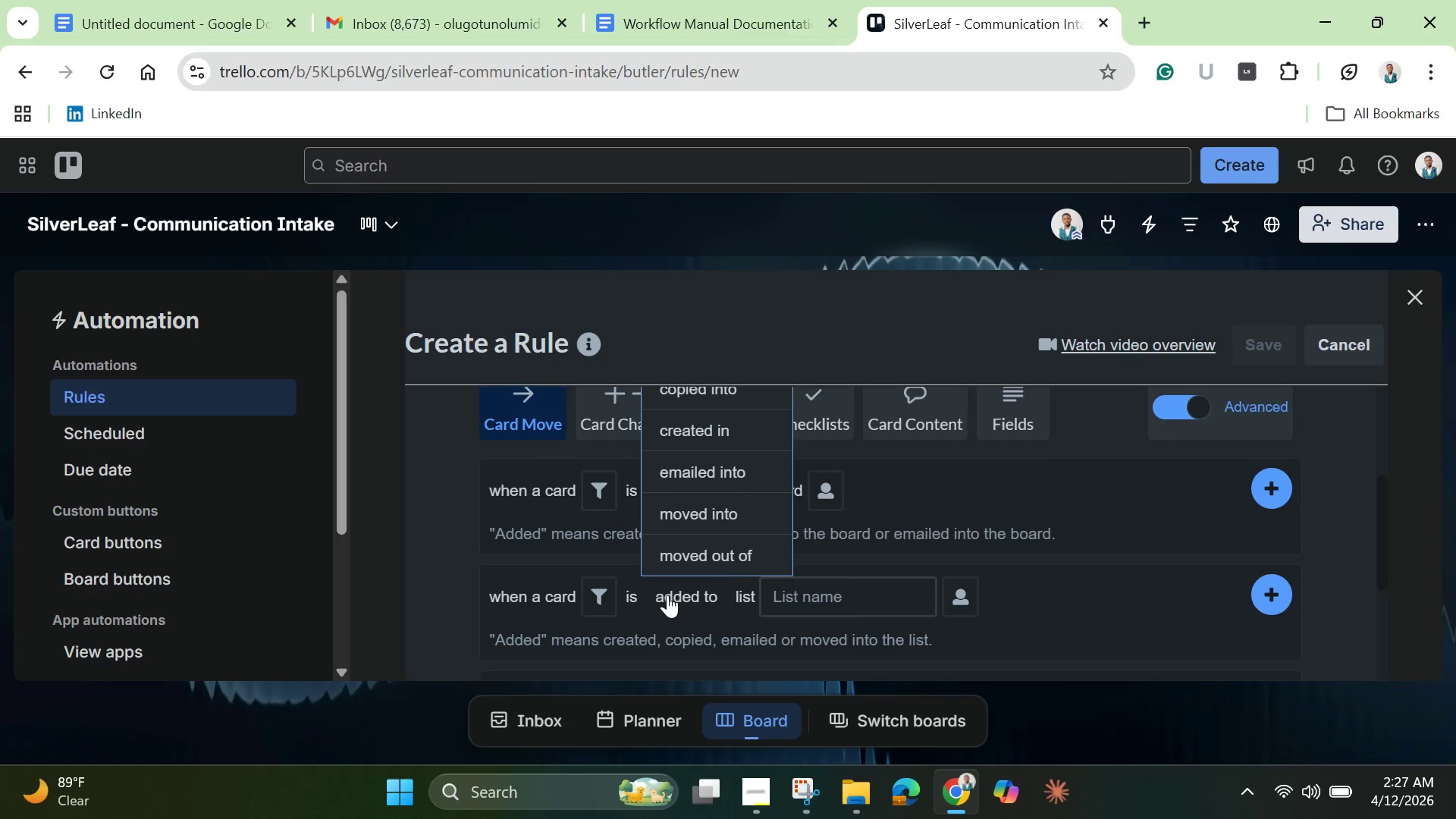 
left_click([686, 515])
 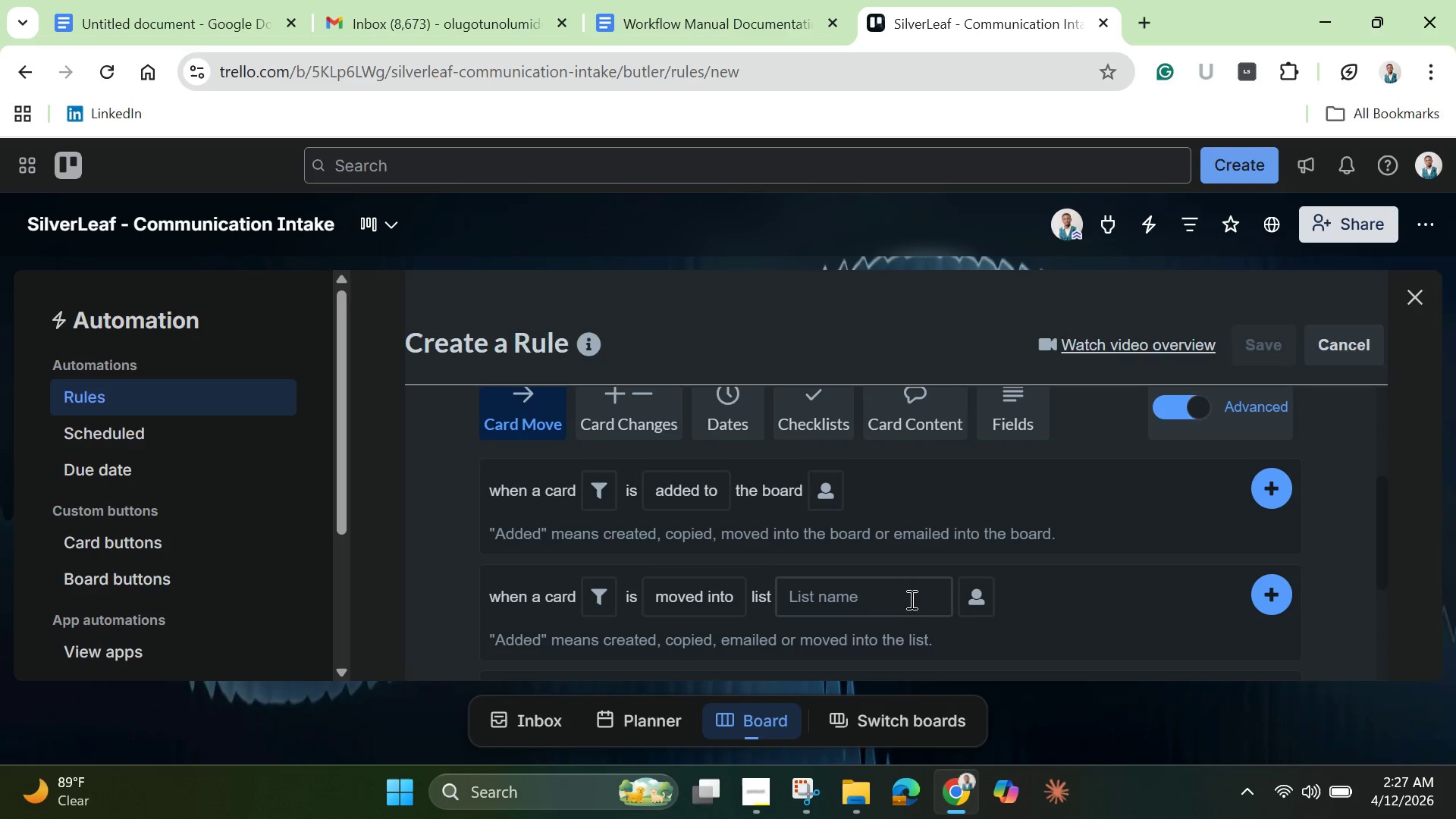 
left_click([908, 601])
 